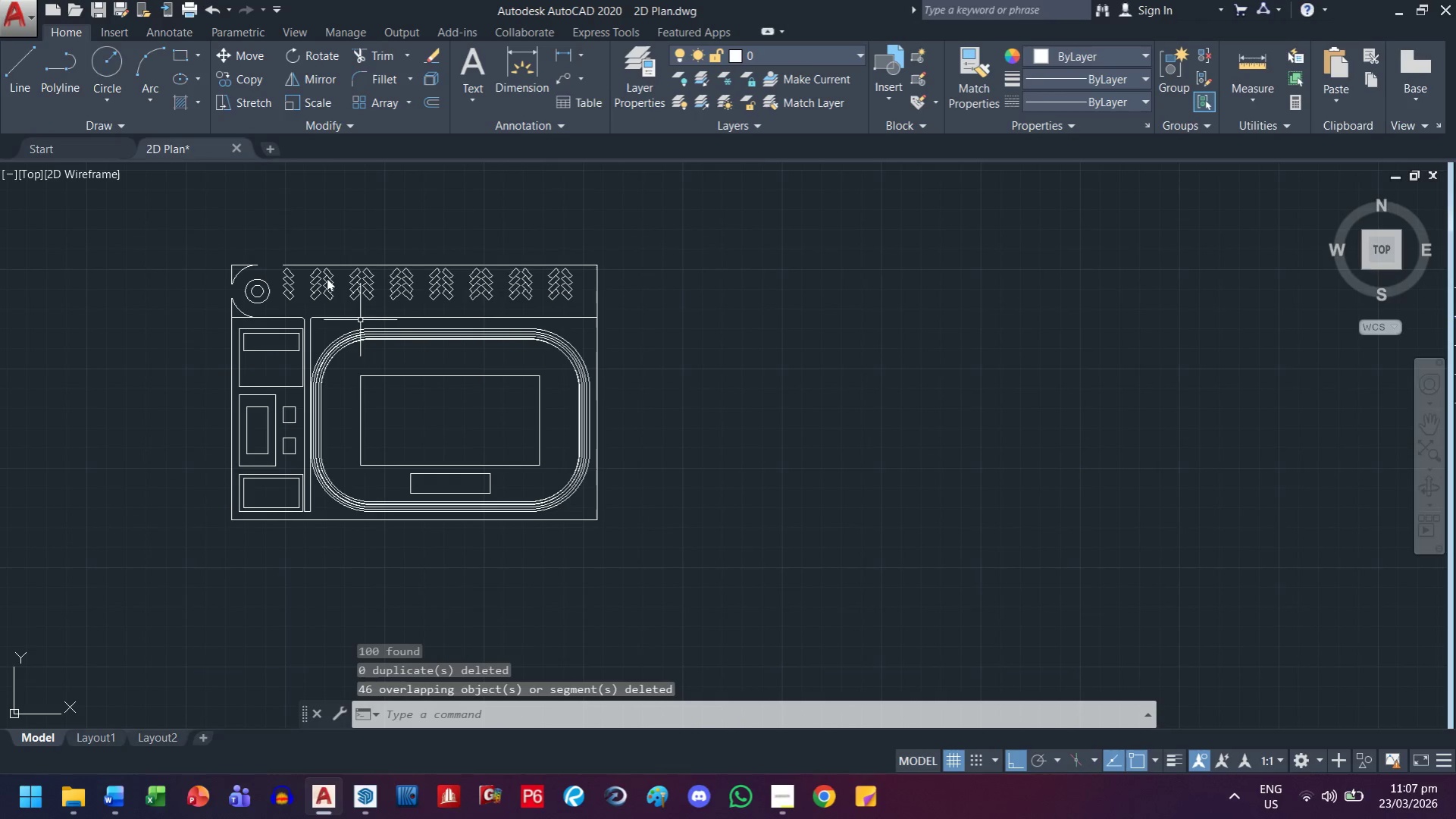 
scroll: coordinate [297, 395], scroll_direction: up, amount: 1.0
 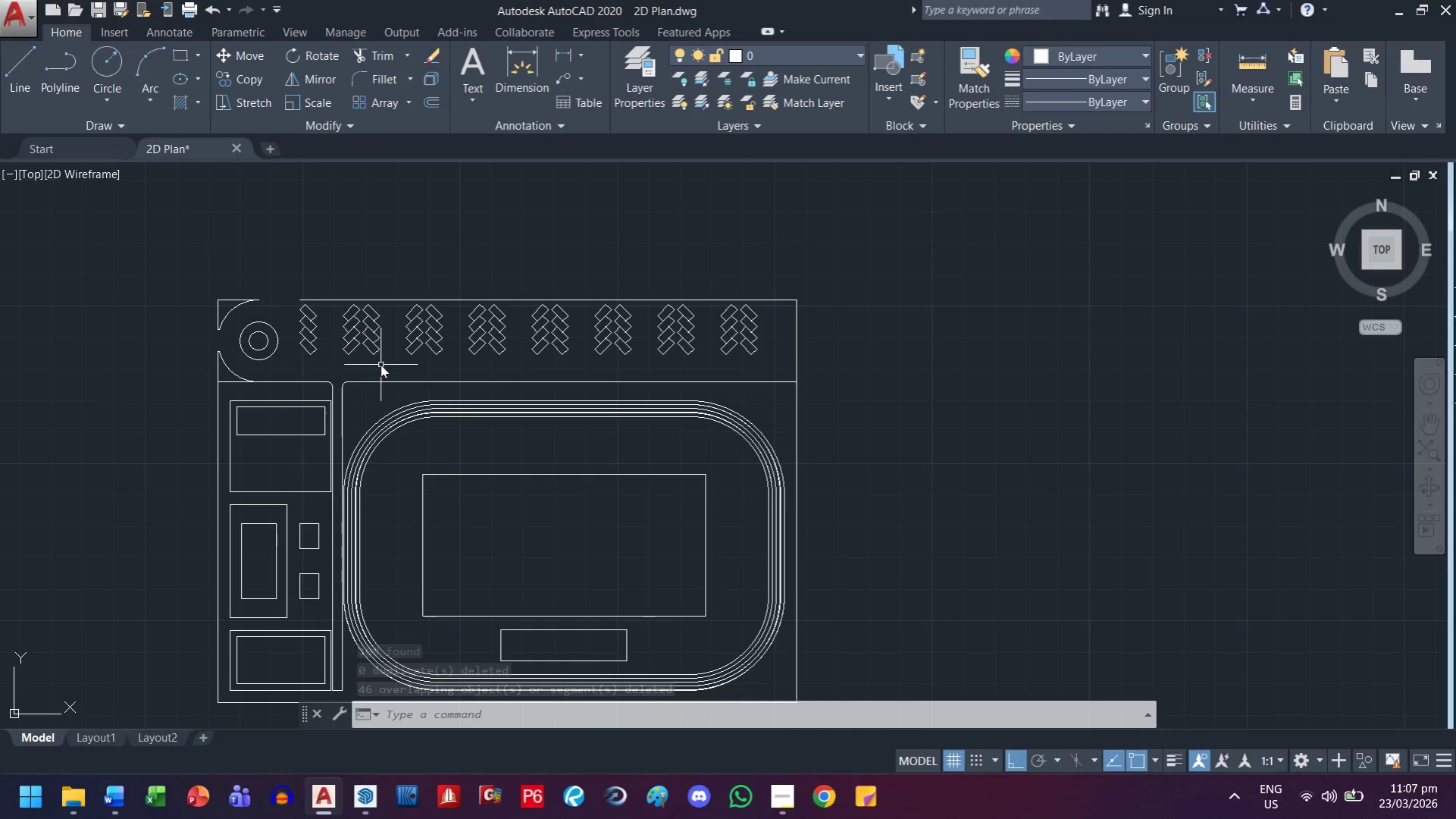 
key(Control+S)
 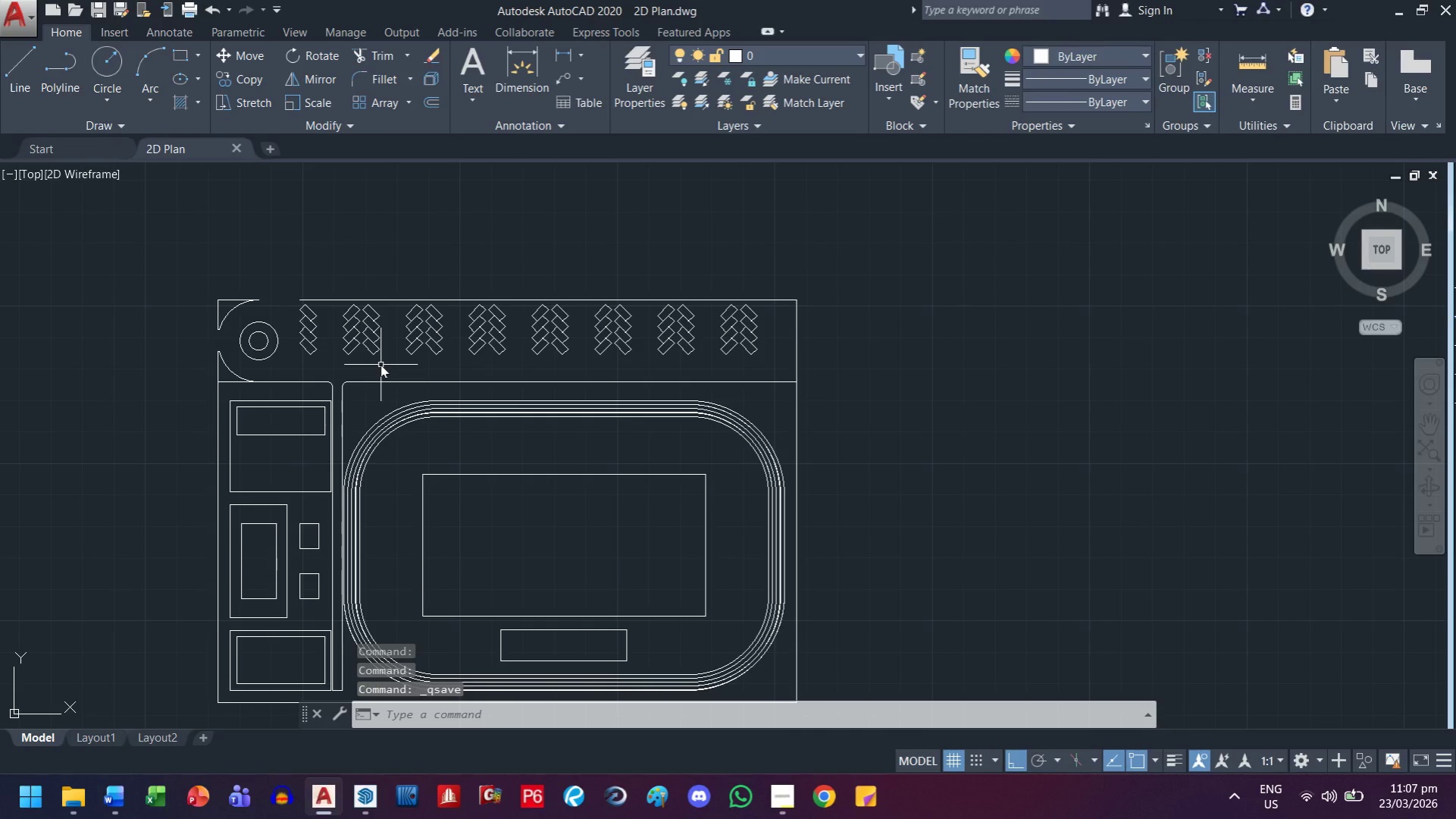 
key(Z)
 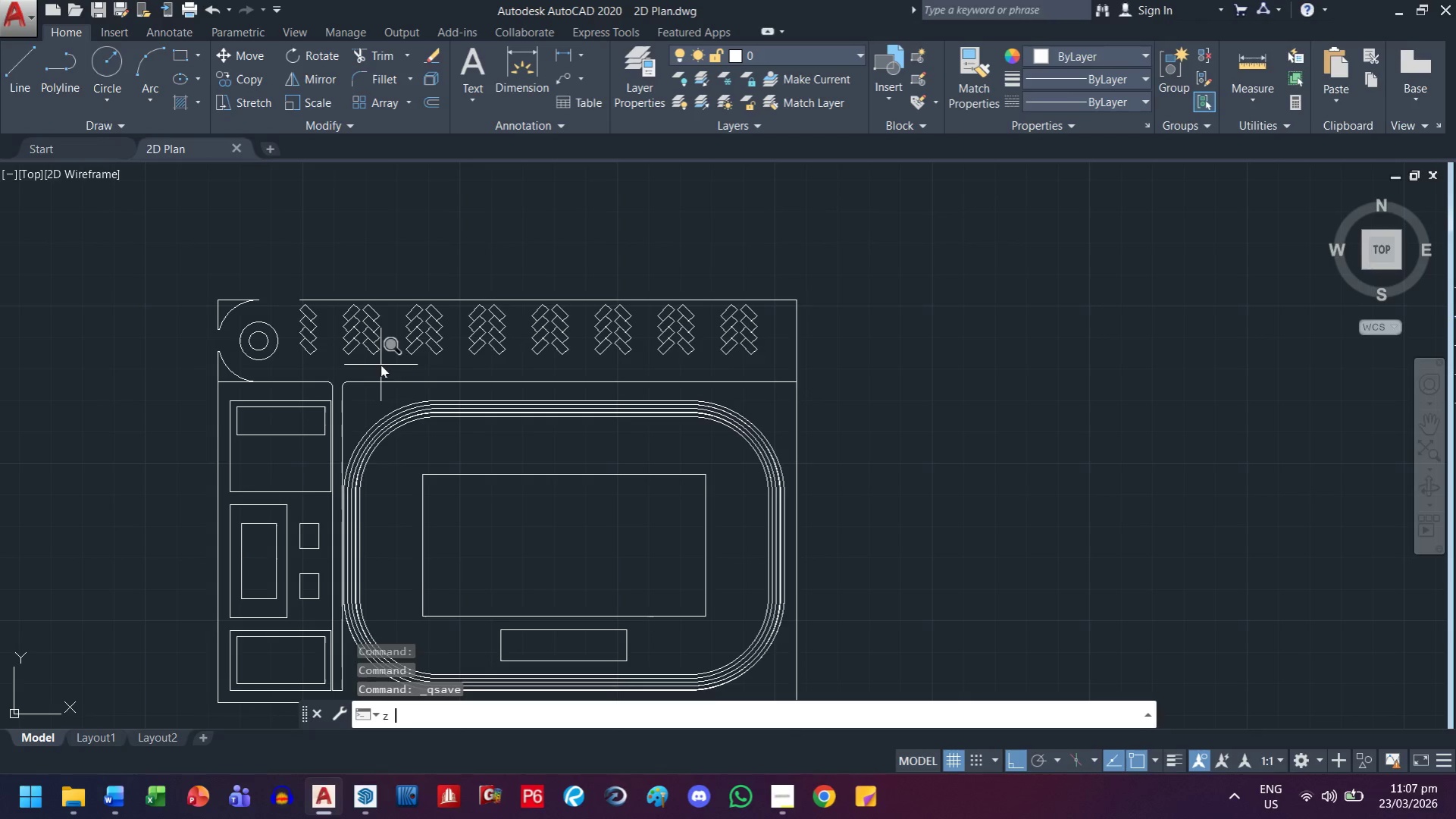 
key(Space)
 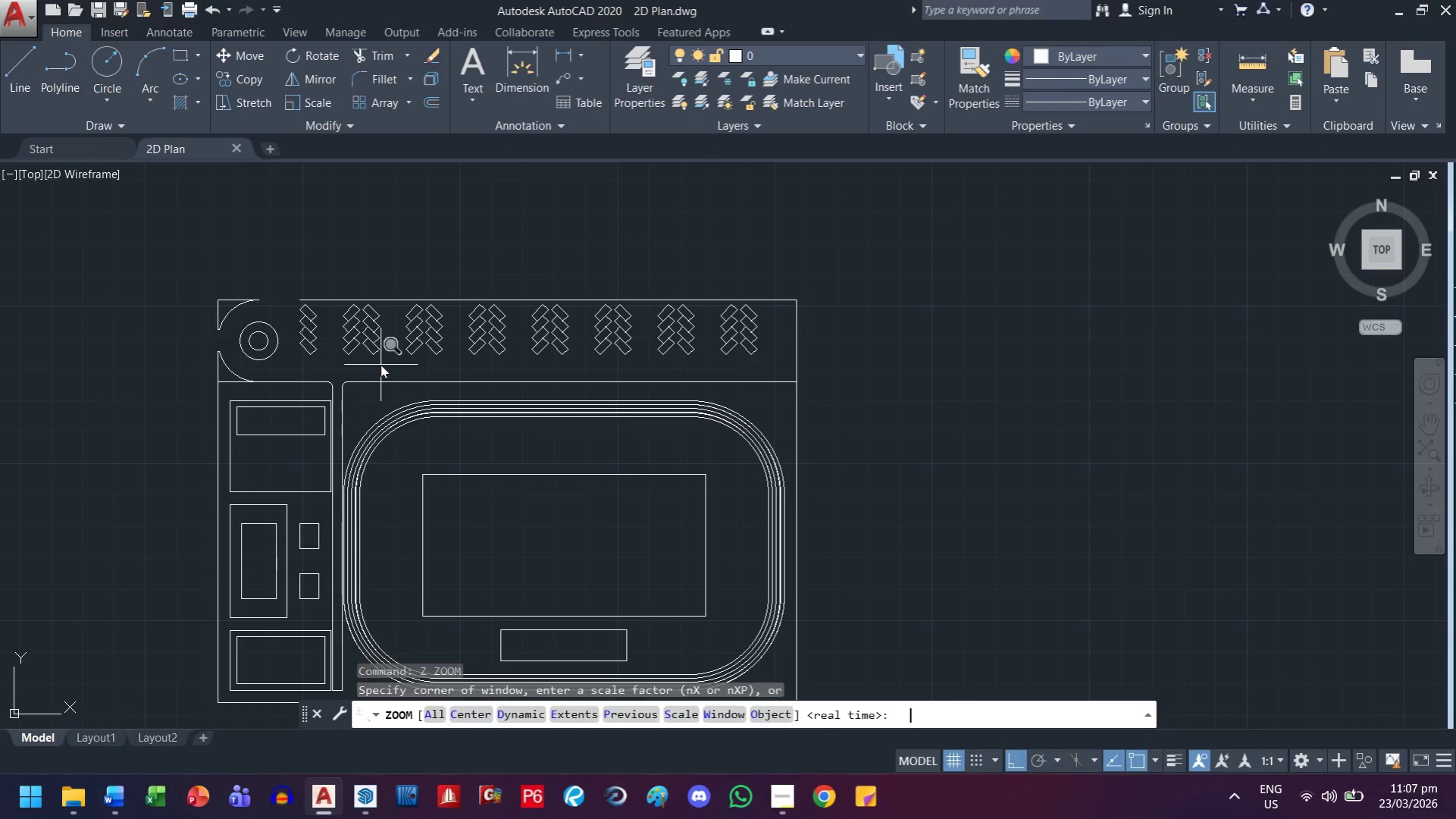 
key(A)
 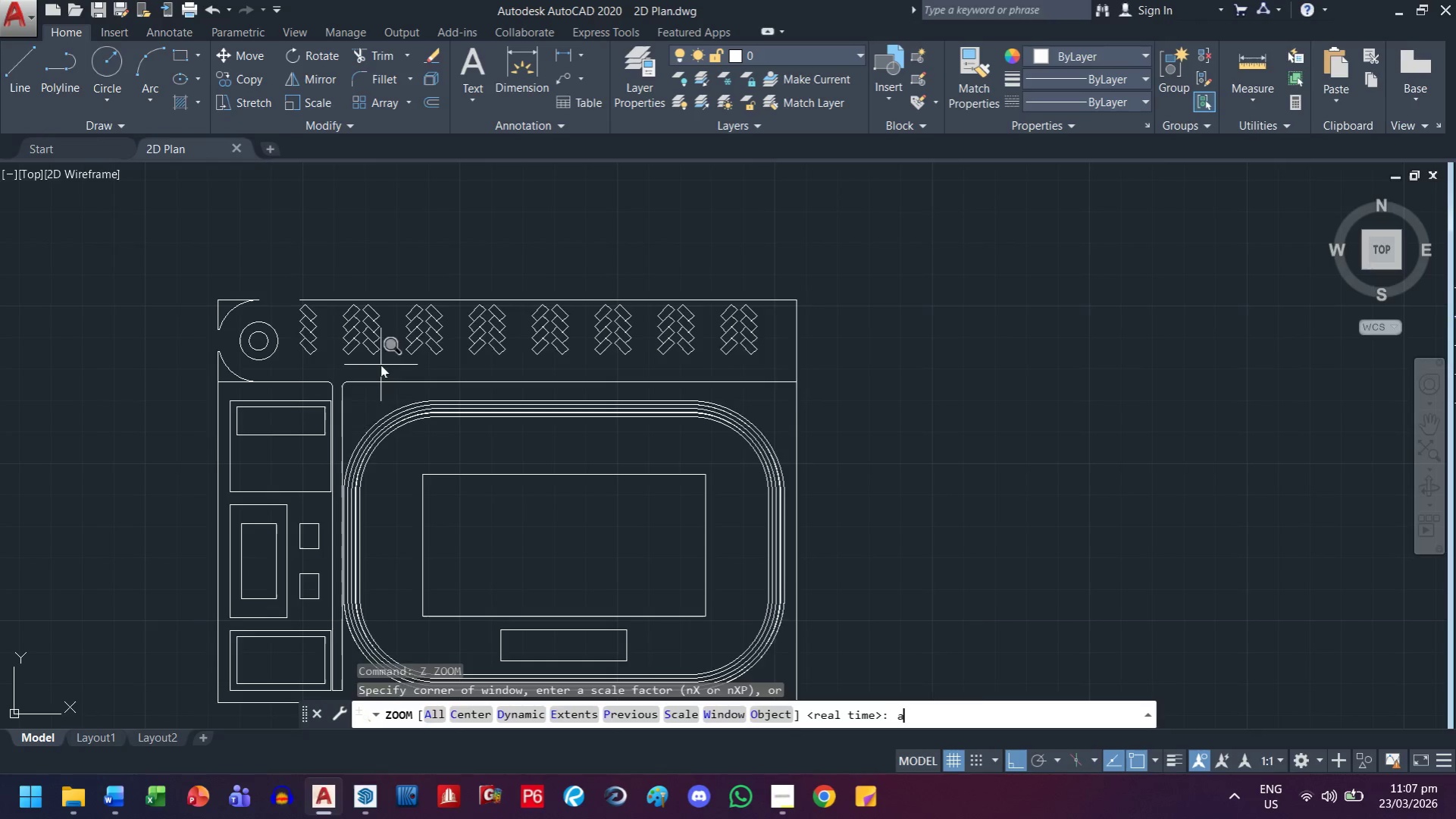 
key(Space)
 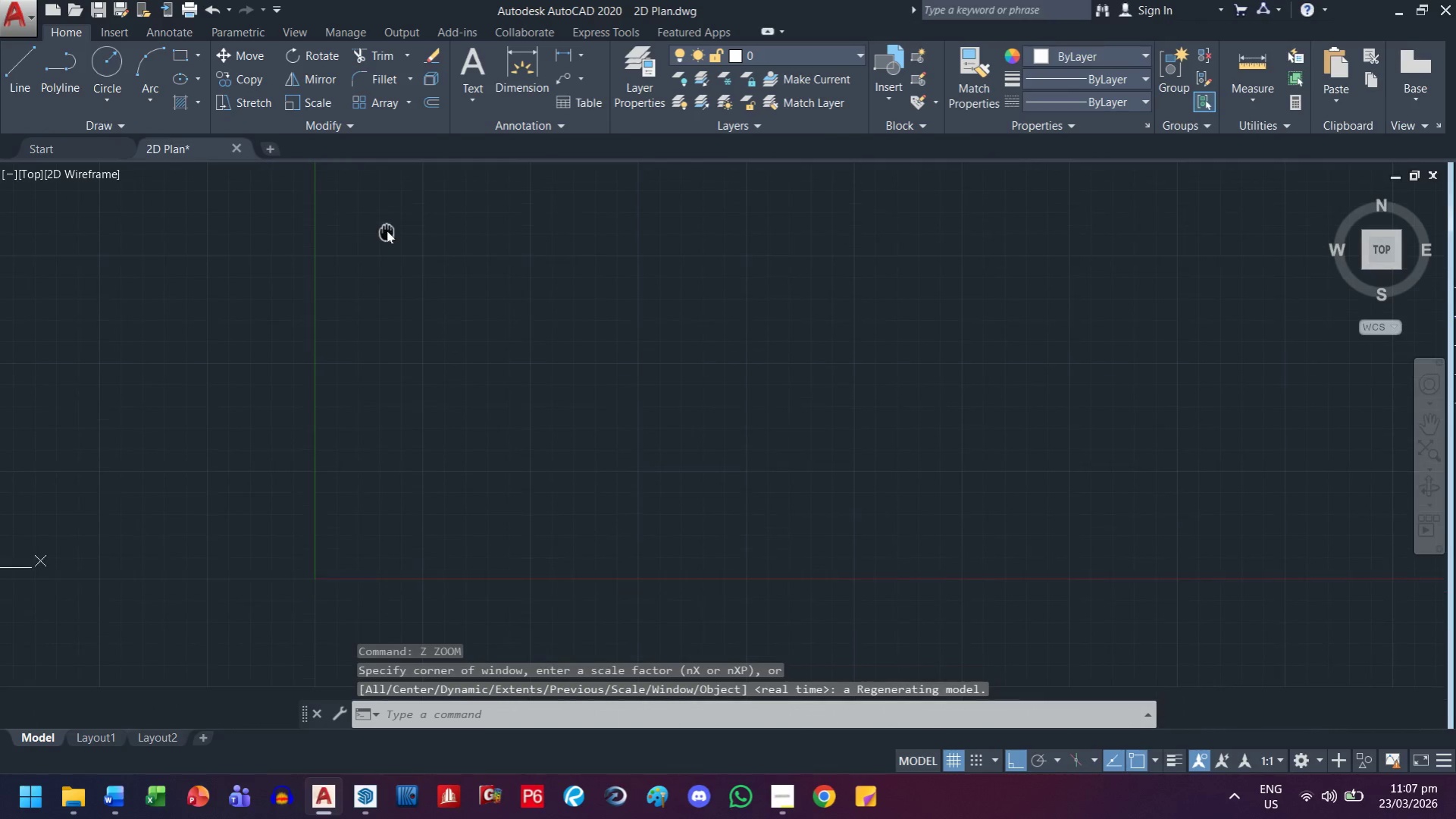 
scroll: coordinate [384, 269], scroll_direction: down, amount: 1.0
 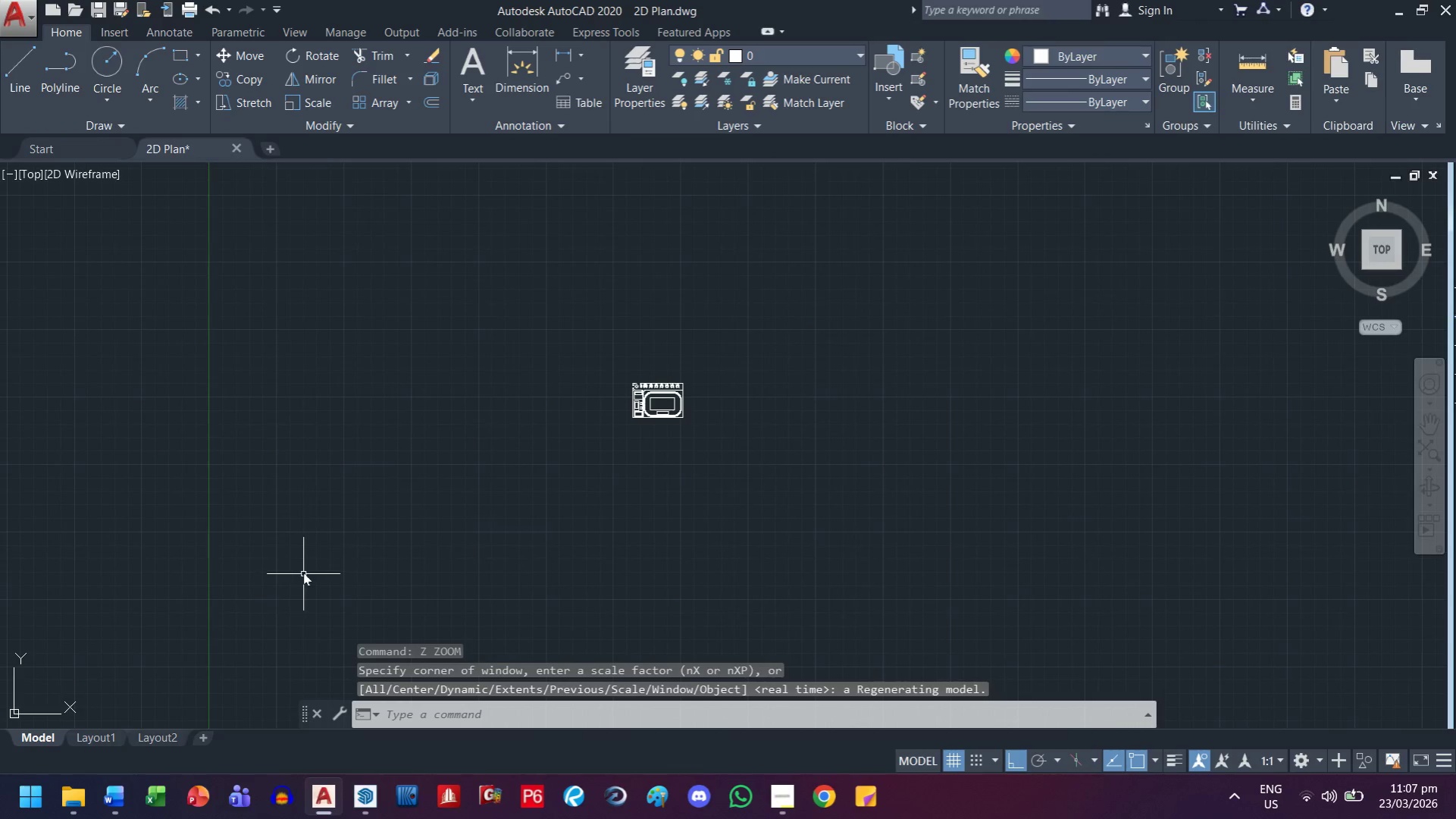 
key(Control+ControlLeft)
 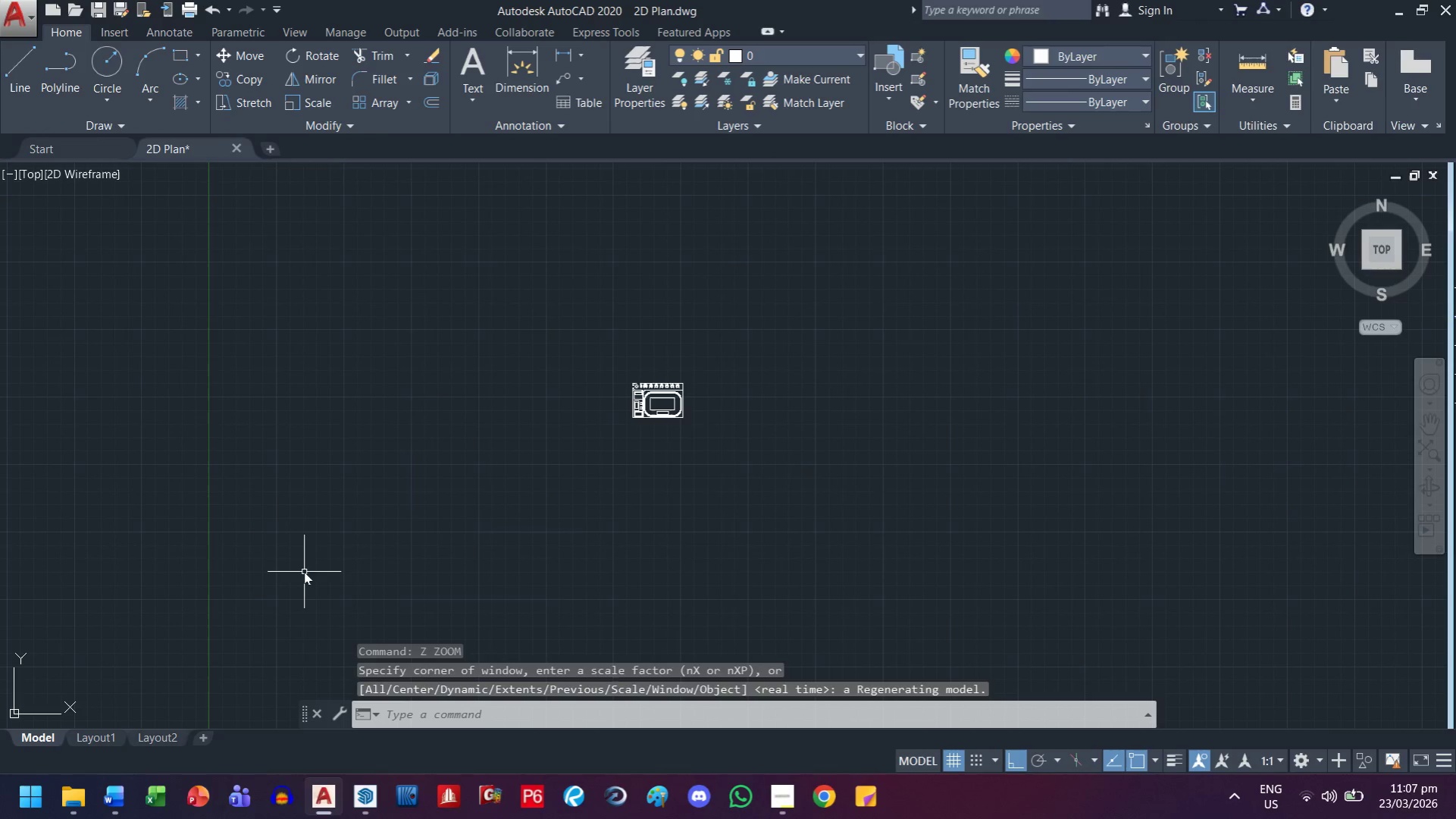 
key(Control+A)
 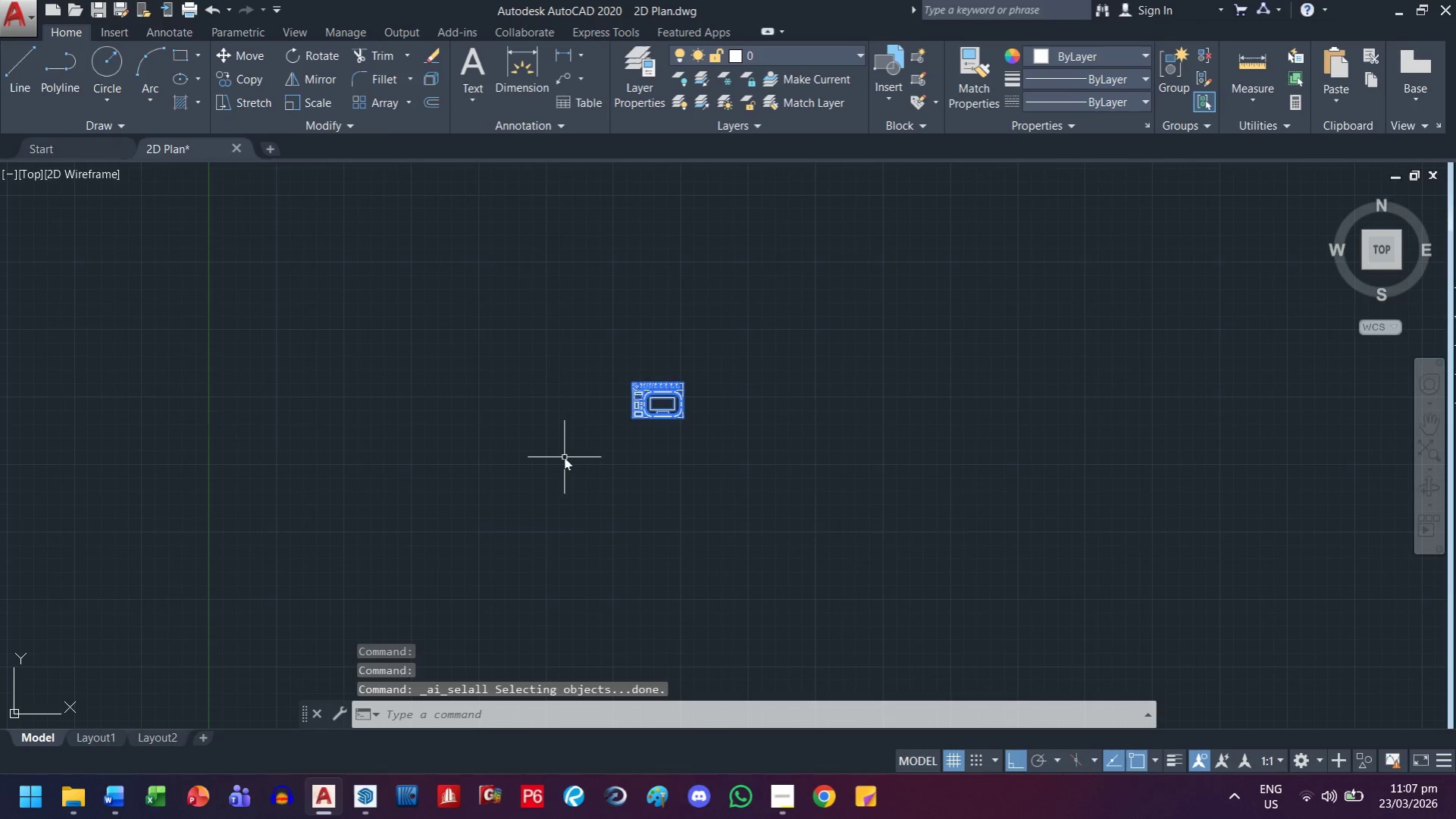 
scroll: coordinate [567, 452], scroll_direction: up, amount: 2.0
 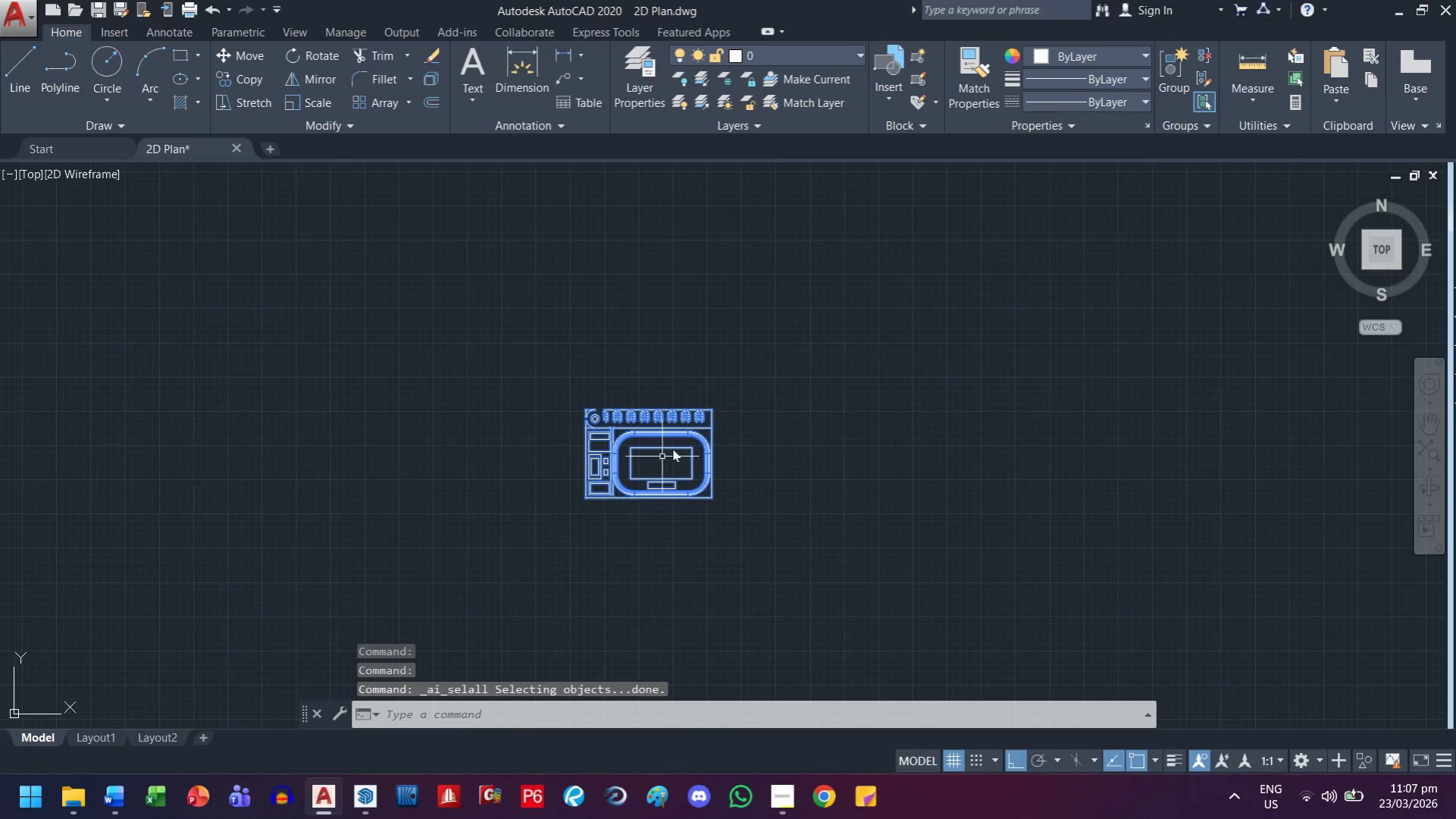 
hold_key(key=ShiftLeft, duration=0.8)
left_click_drag(start_coordinate=[781, 380], to_coordinate=[753, 386])
 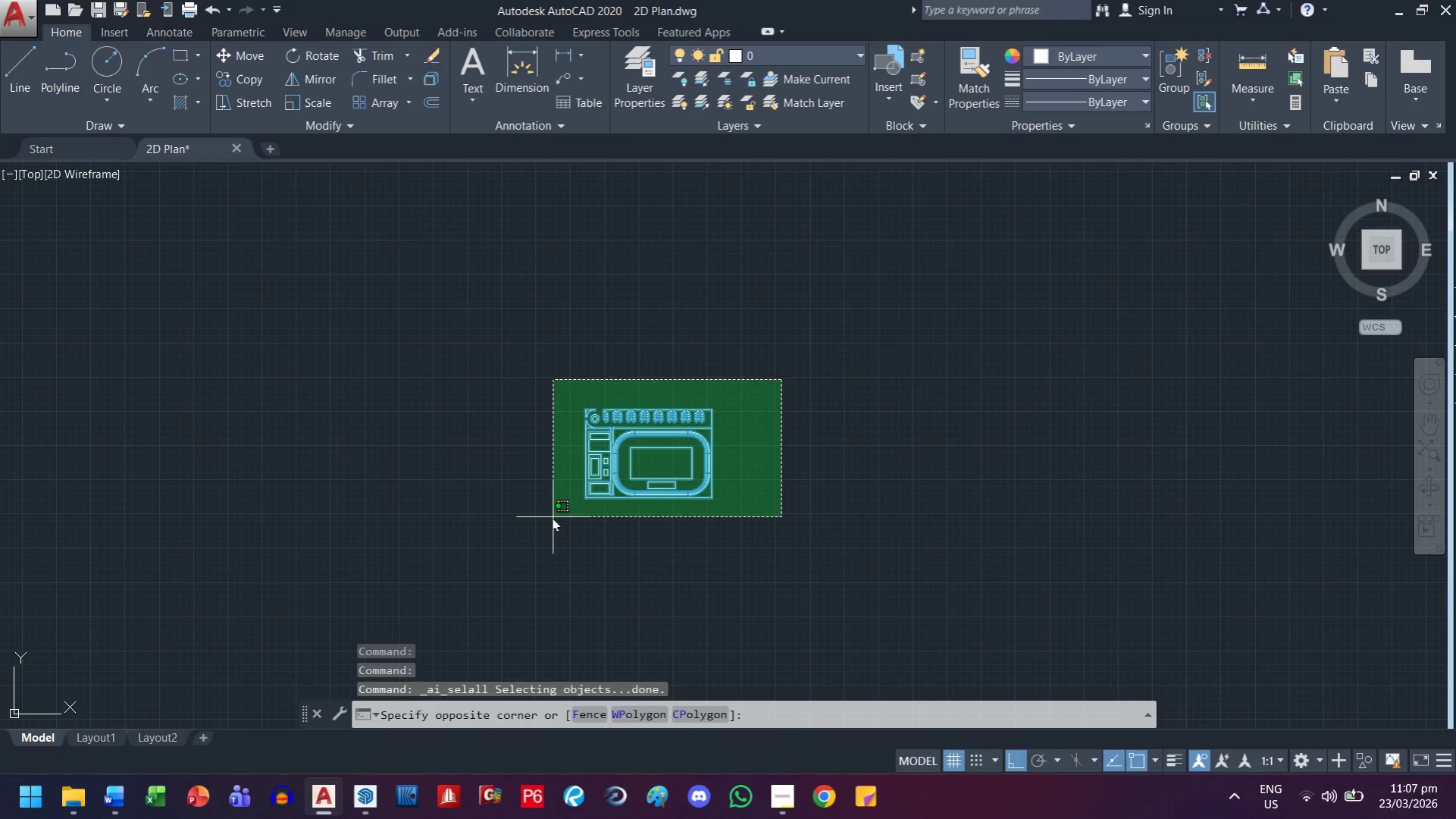 
double_click([552, 519])
 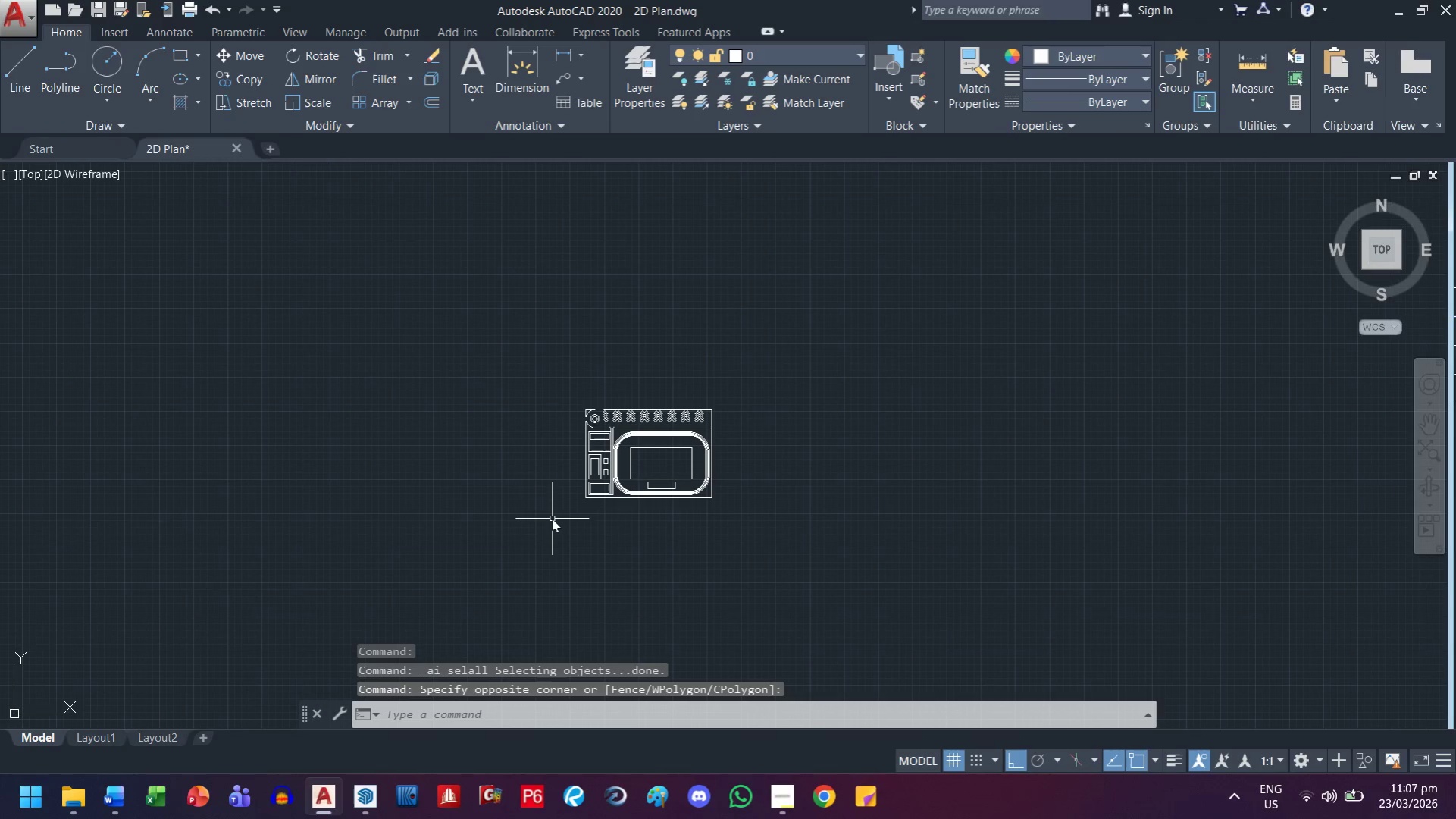 
key(Delete)
 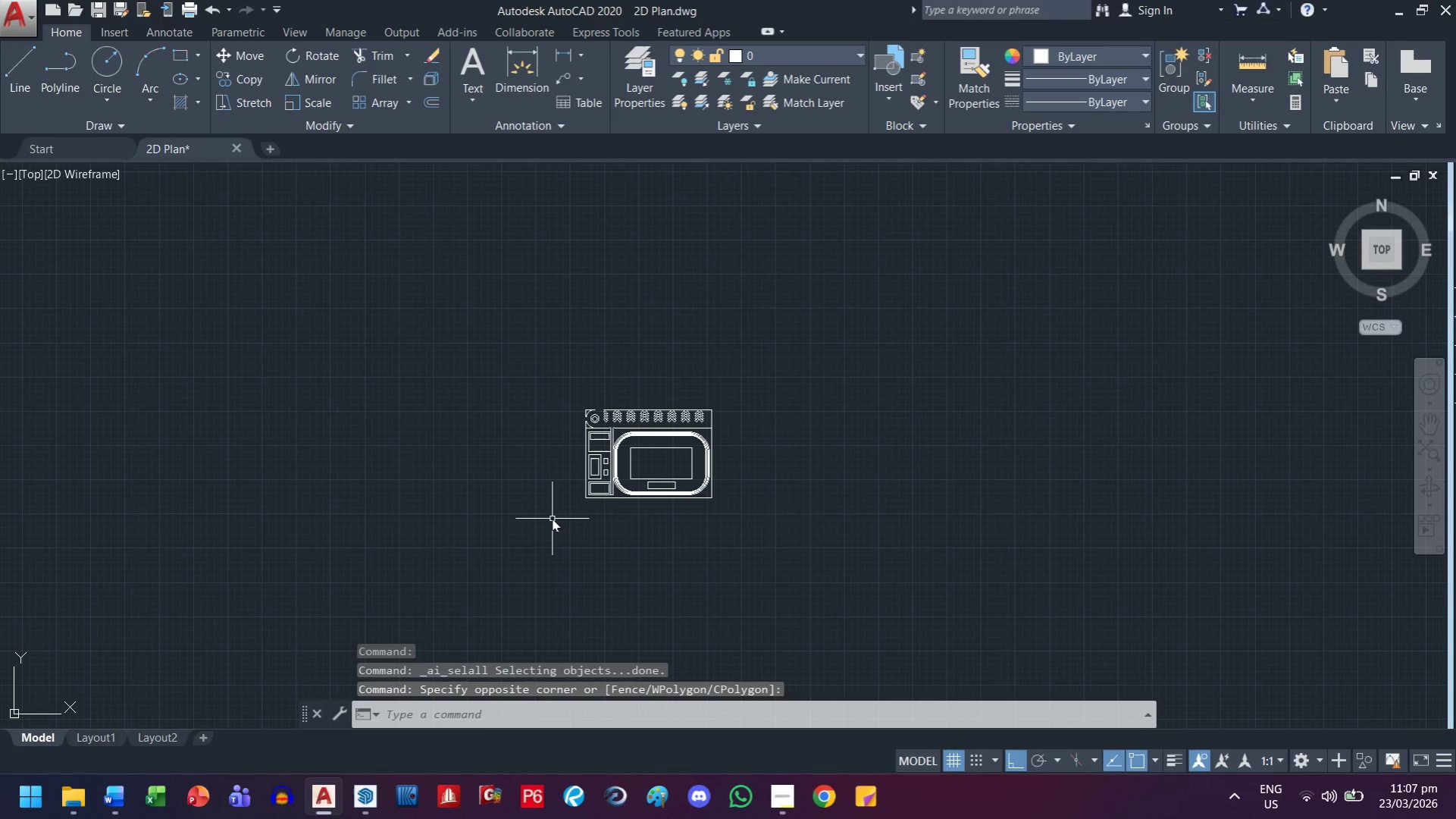 
key(Z)
 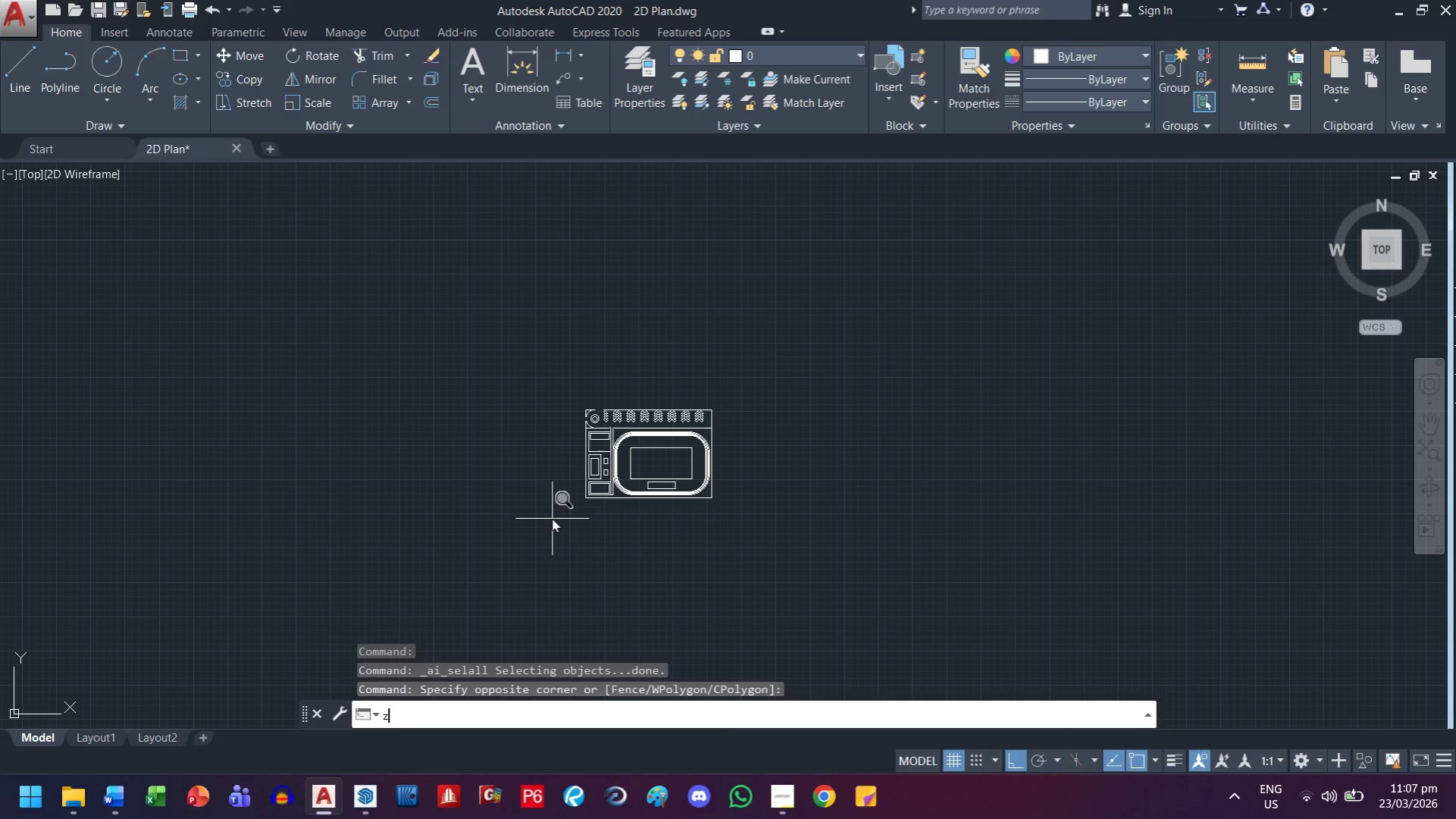 
key(Space)
 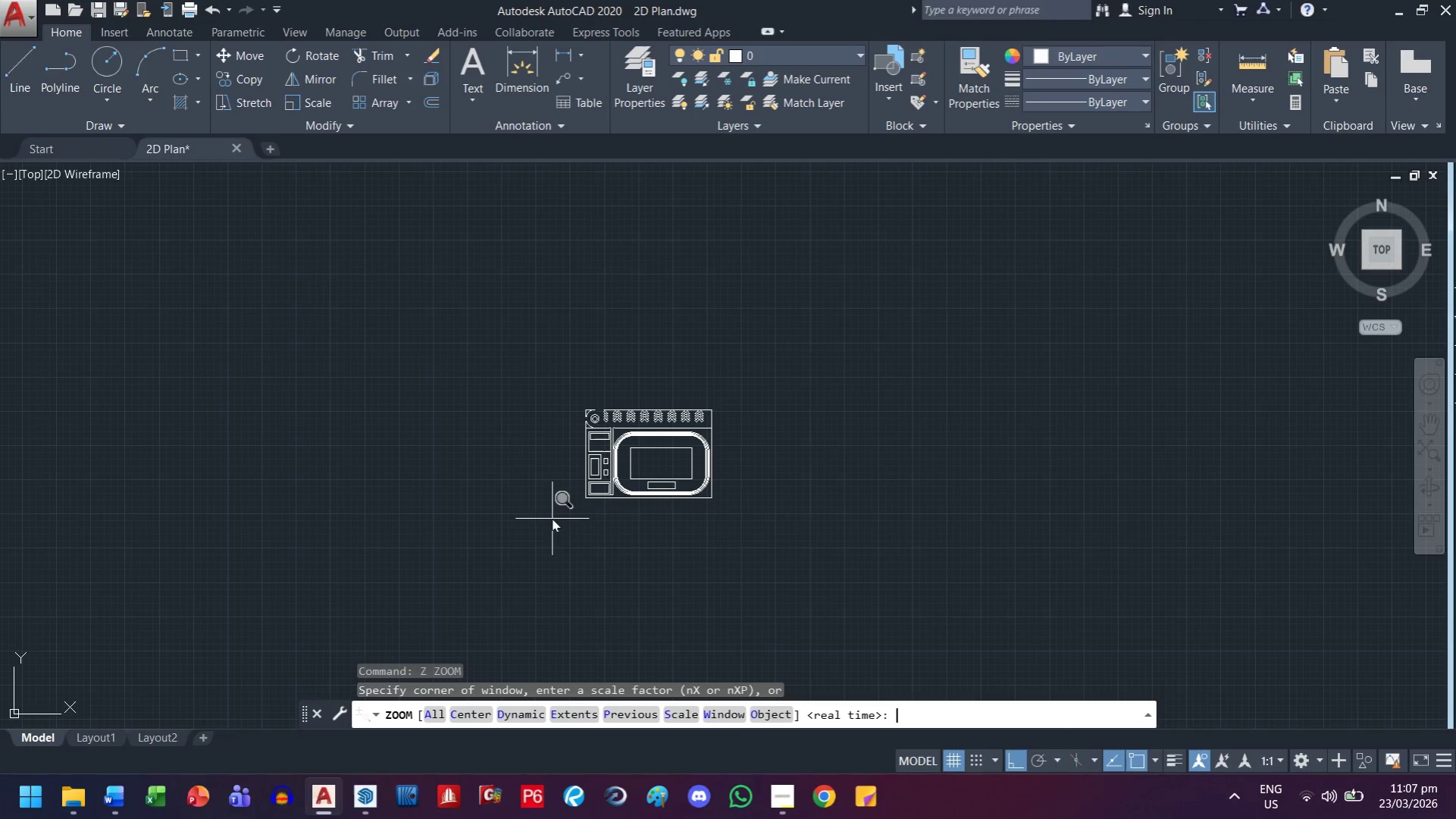 
key(A)
 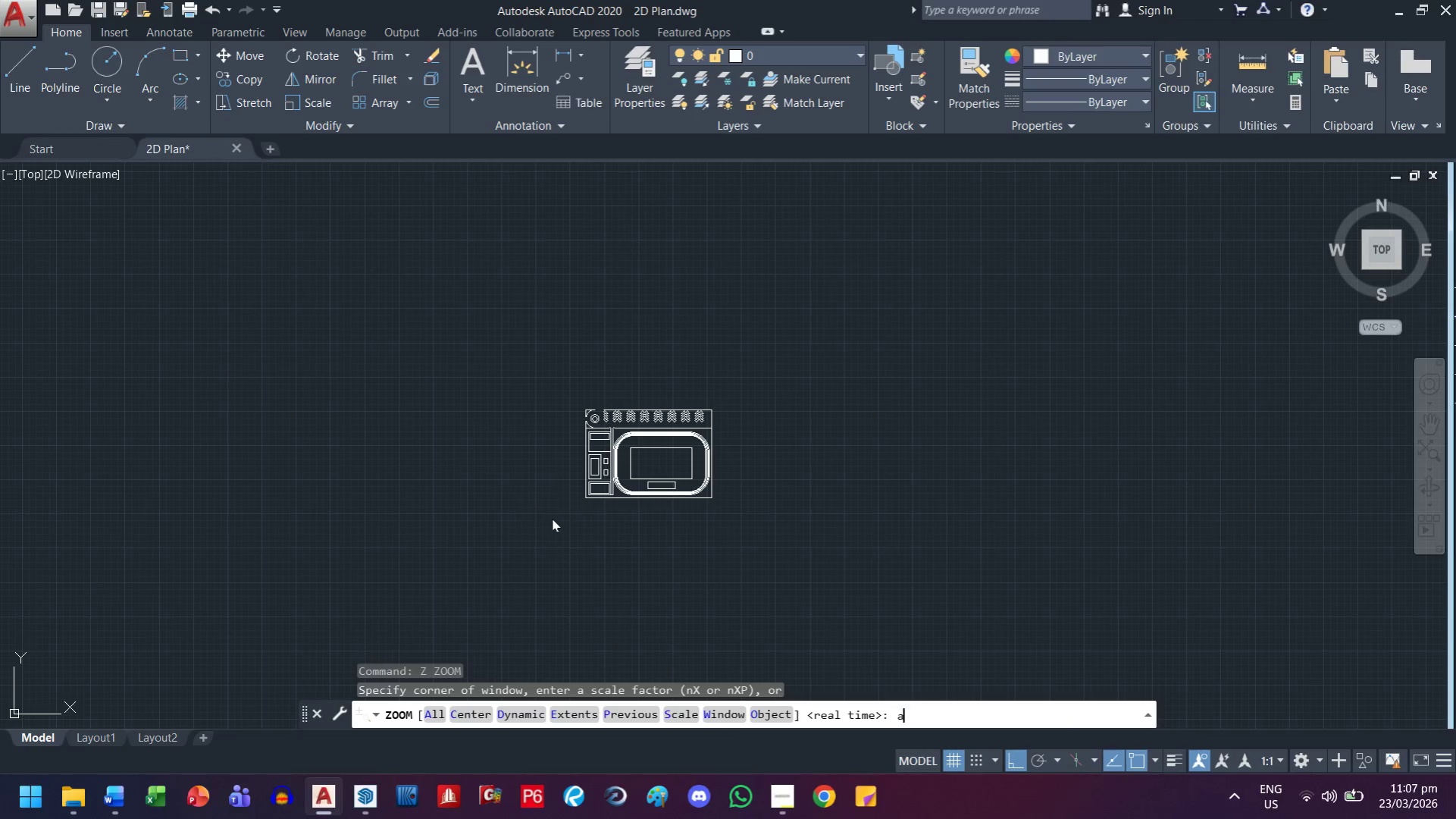 
key(Space)
 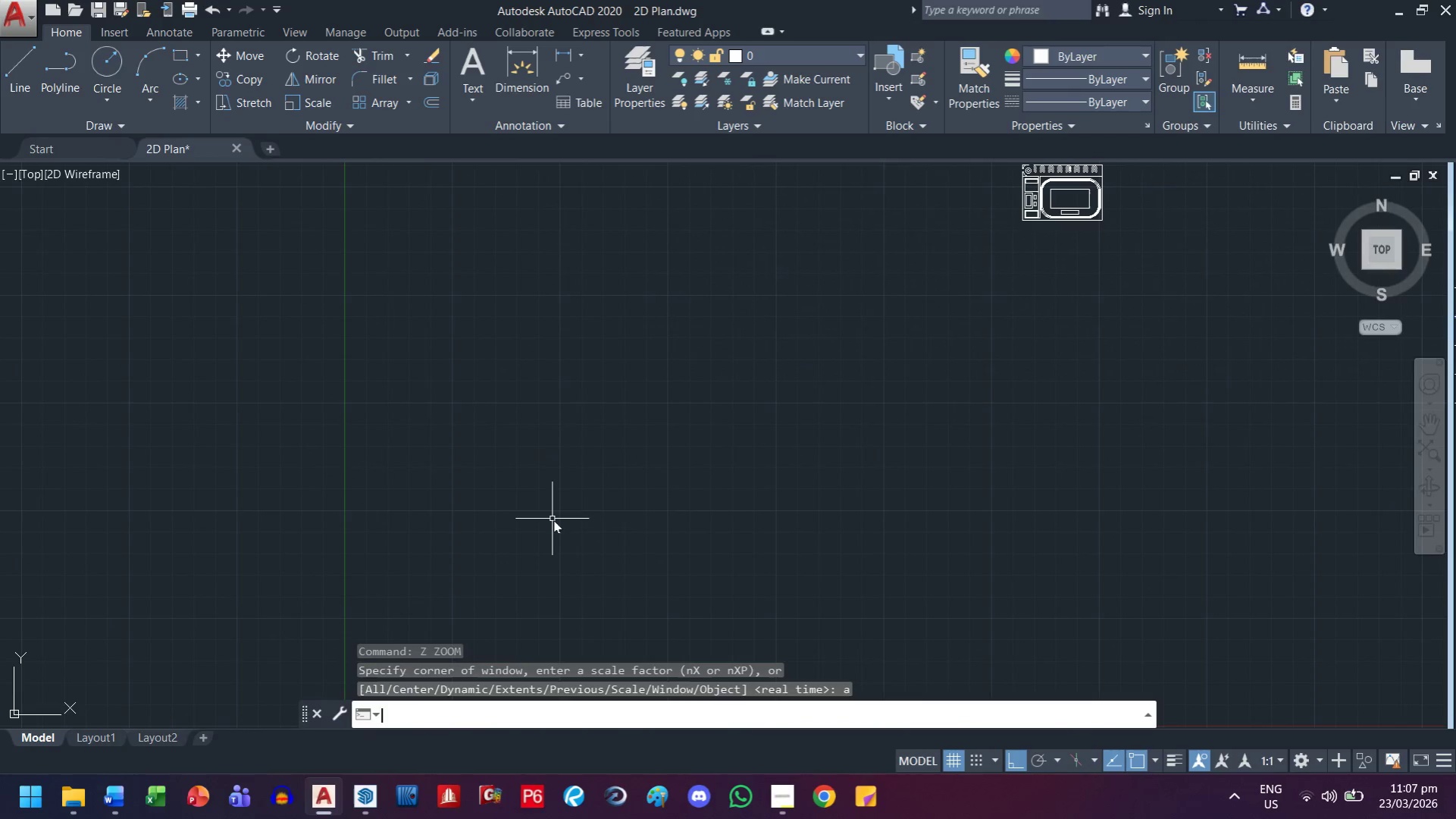 
left_click_drag(start_coordinate=[919, 334], to_coordinate=[859, 362])
 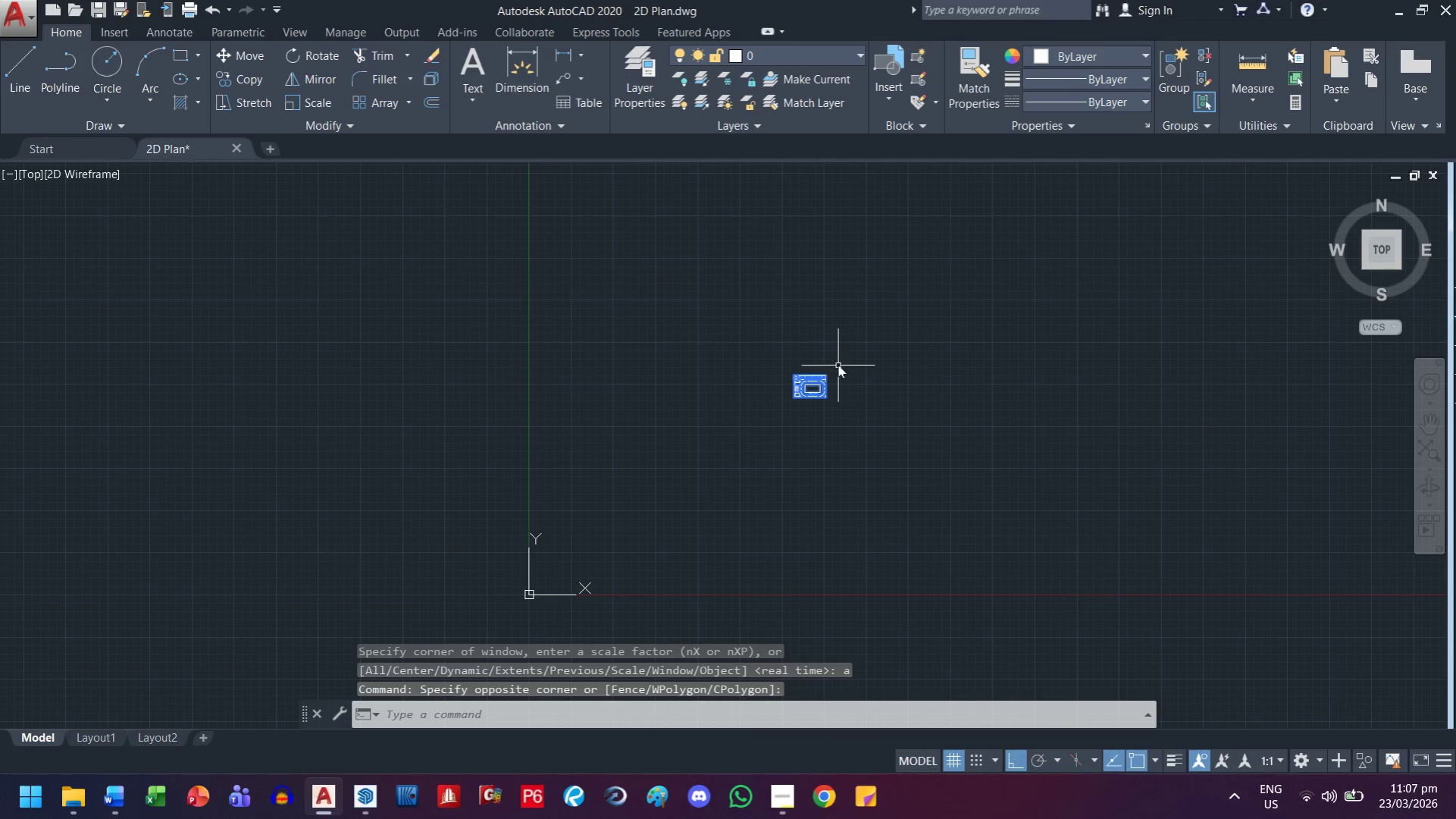 
scroll: coordinate [646, 510], scroll_direction: down, amount: 2.0
 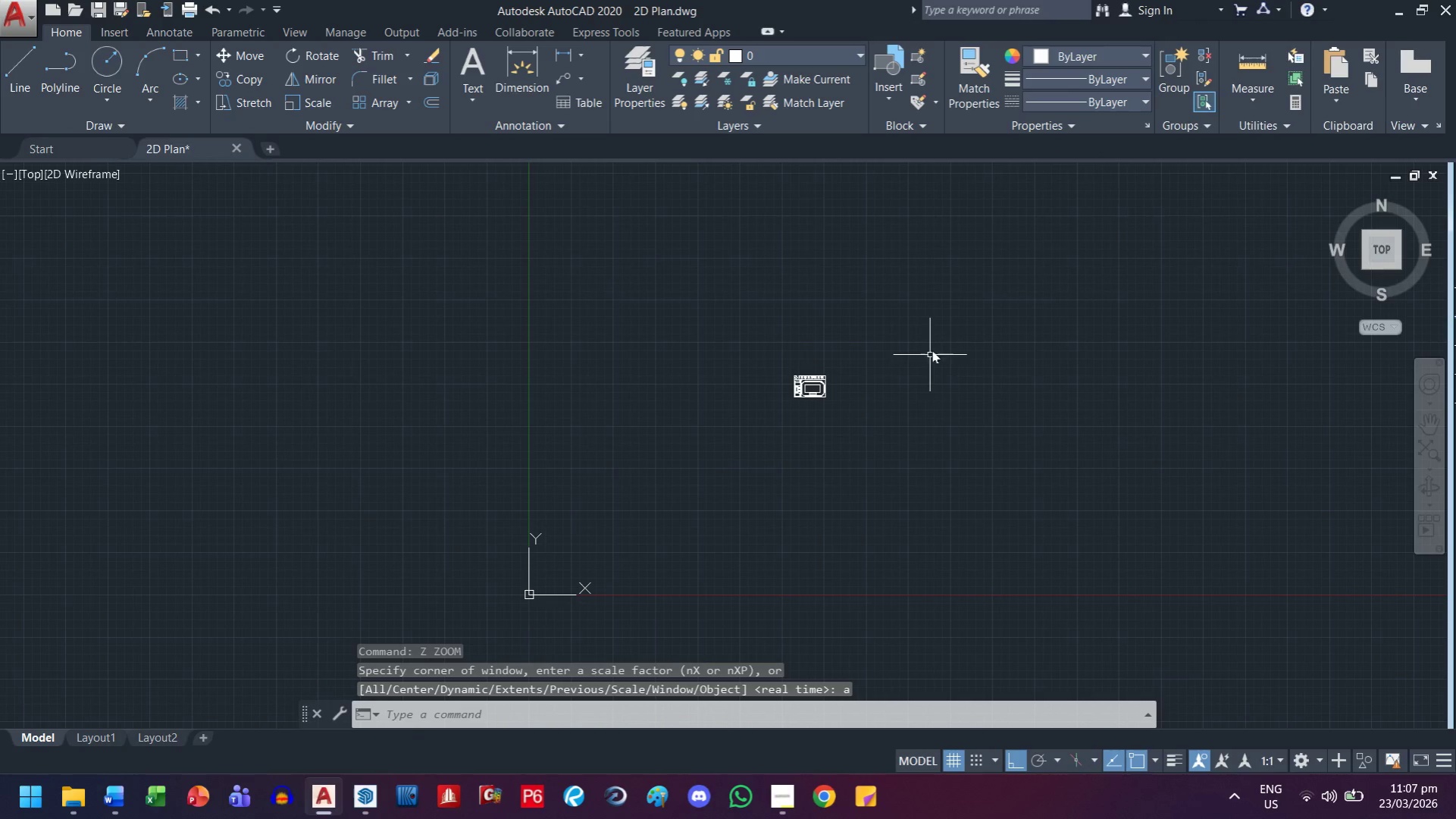 
scroll: coordinate [740, 445], scroll_direction: up, amount: 5.0
 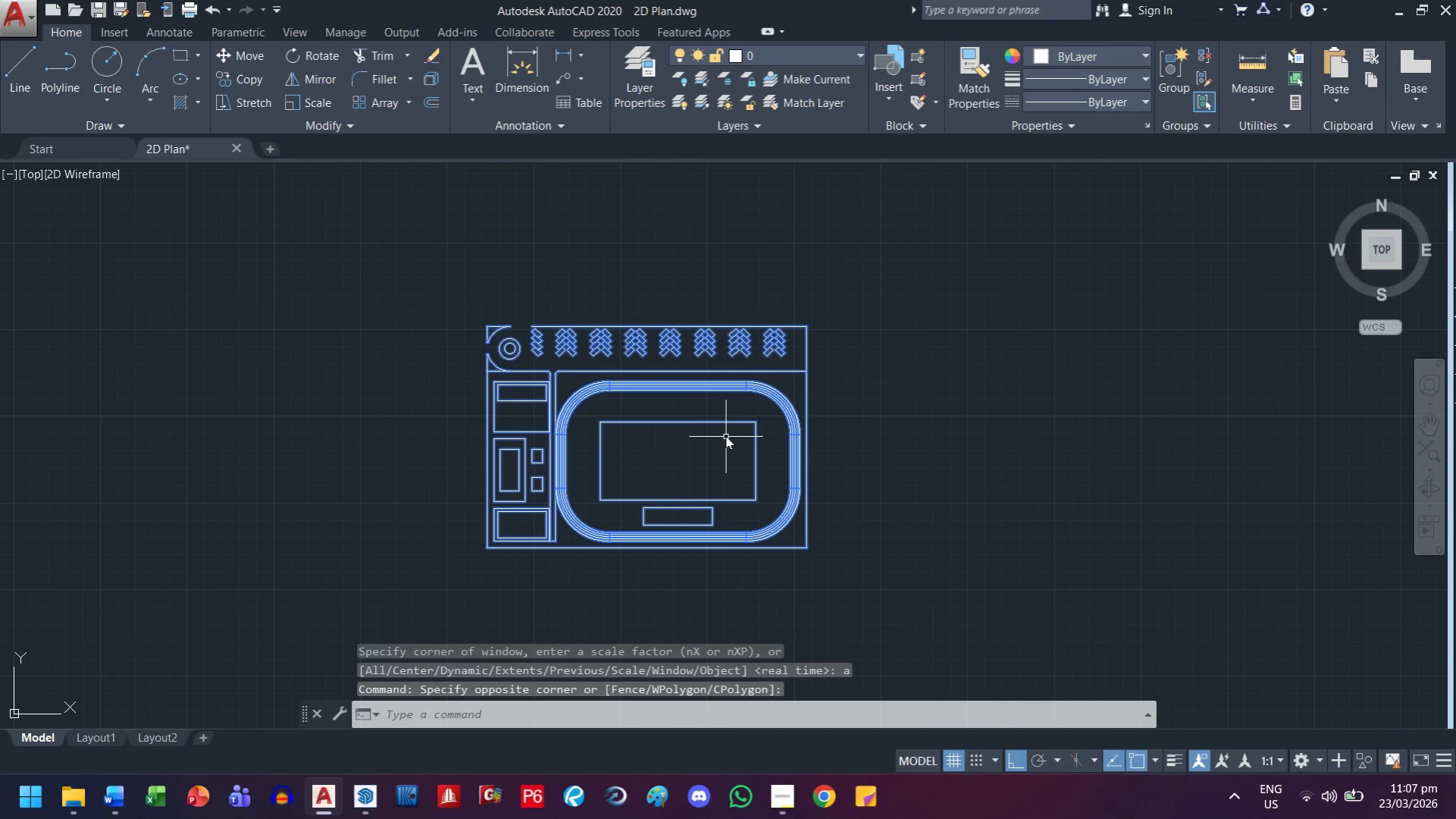 
key(Z)
 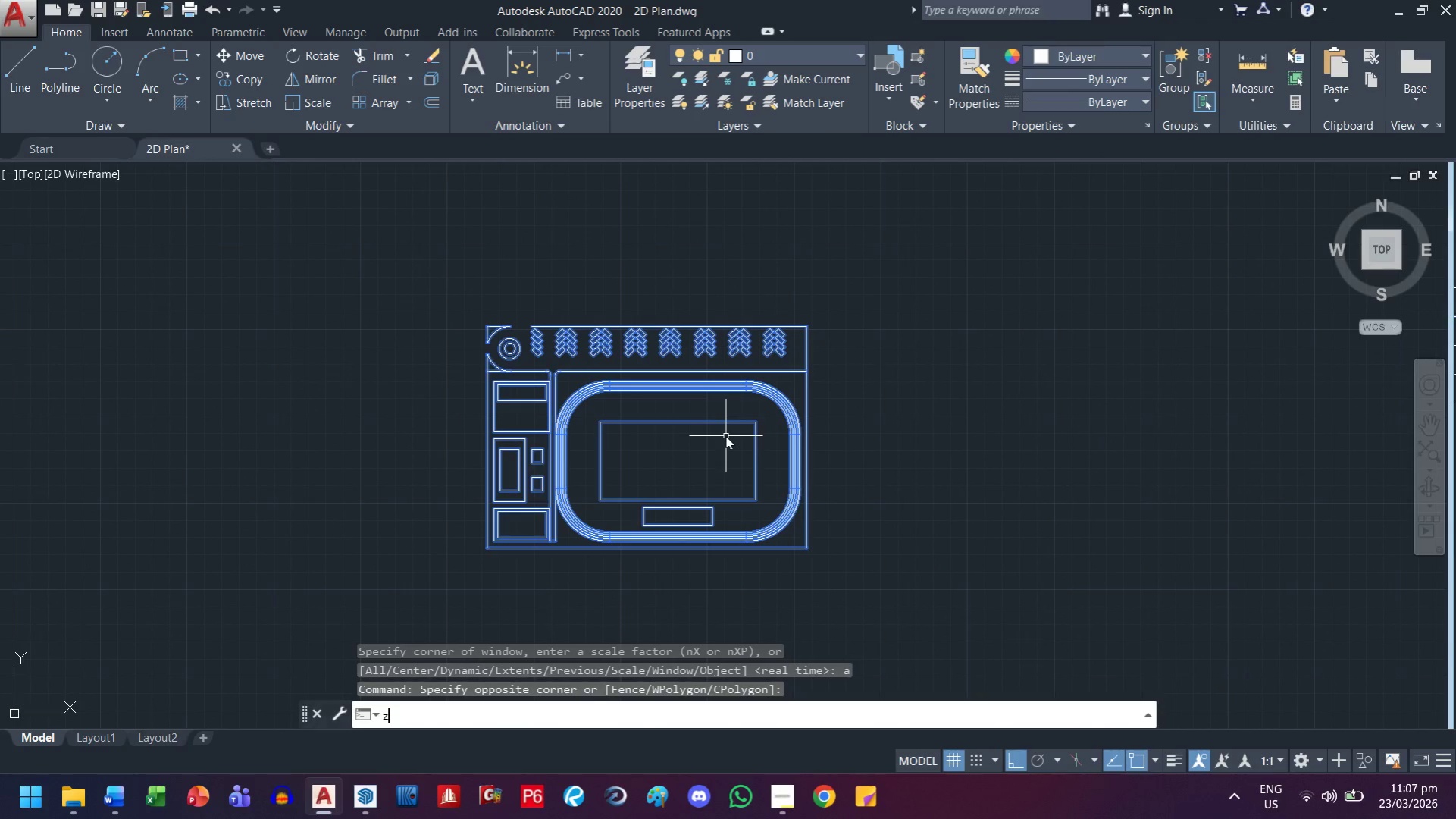 
key(Space)
 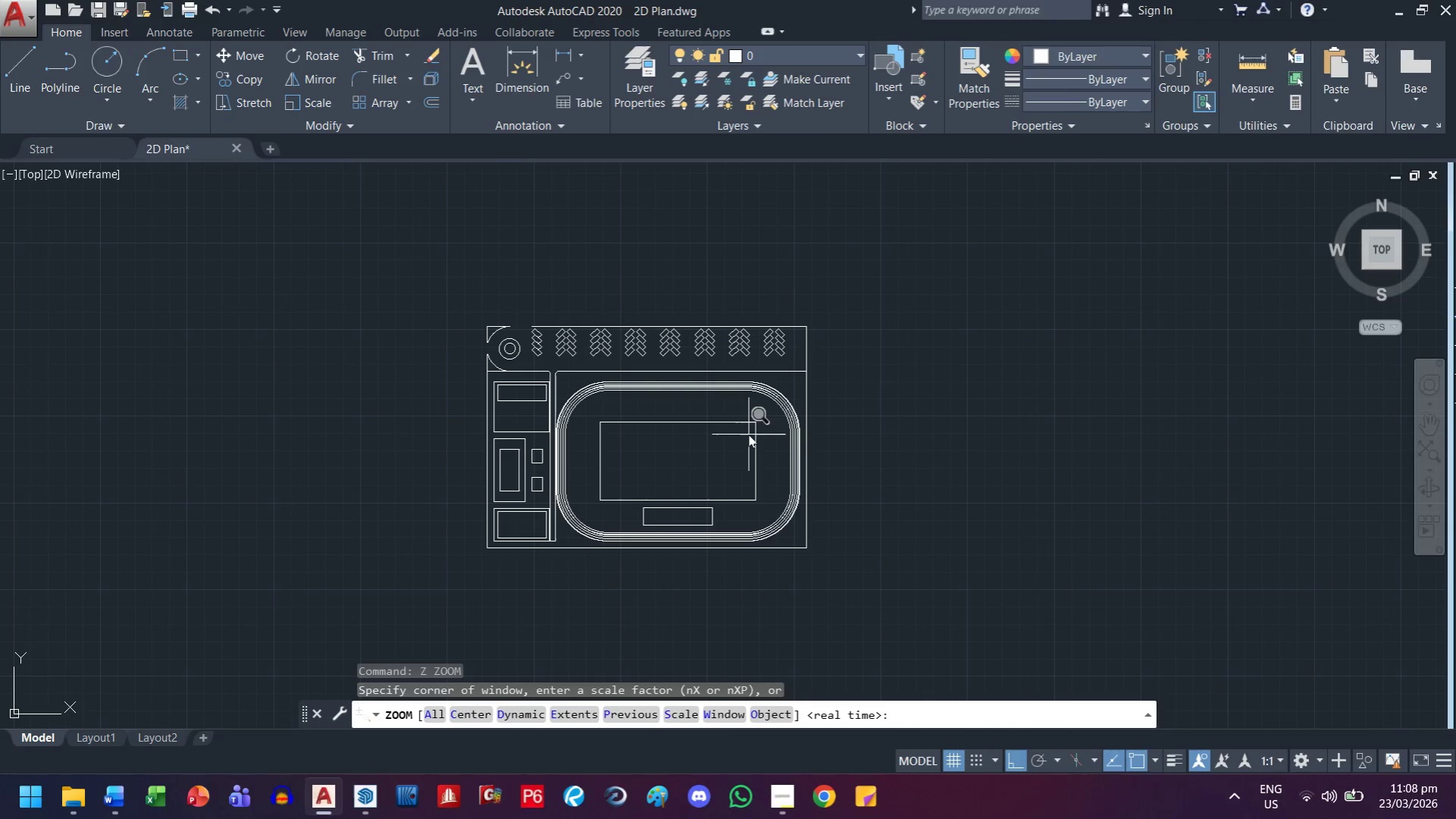 
left_click_drag(start_coordinate=[894, 281], to_coordinate=[883, 281])
 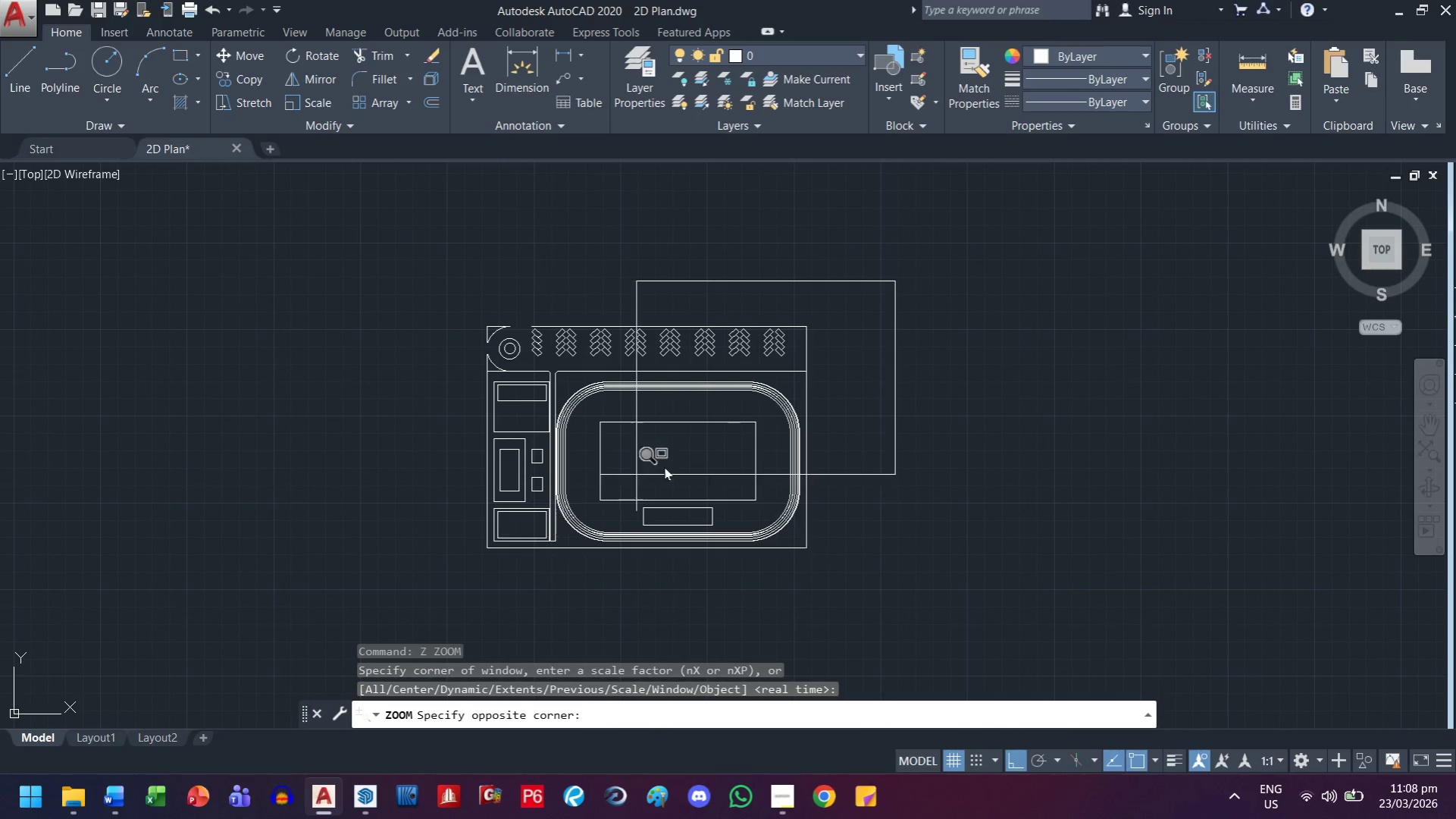 
left_click([851, 431])
 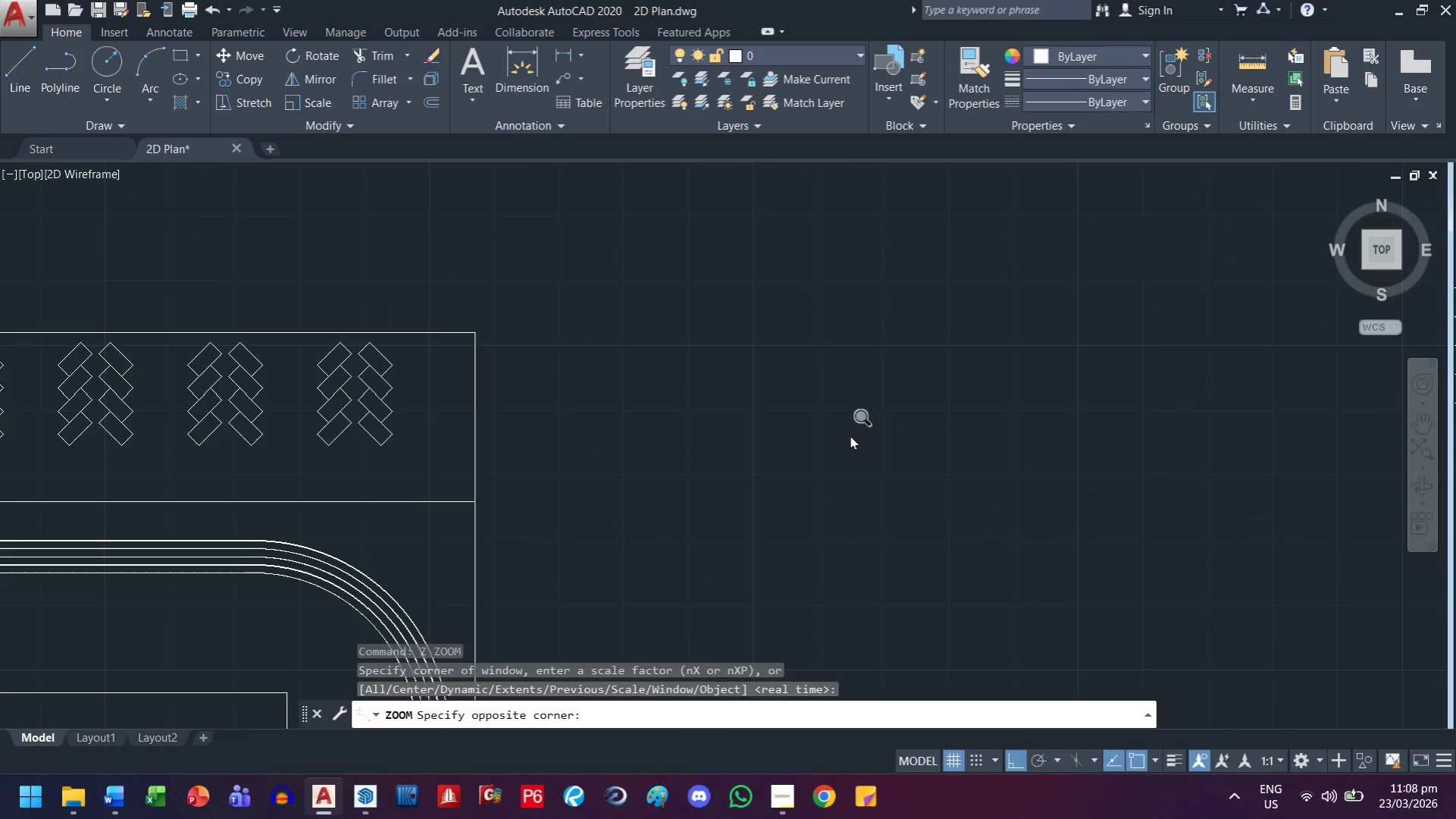 
key(Z)
 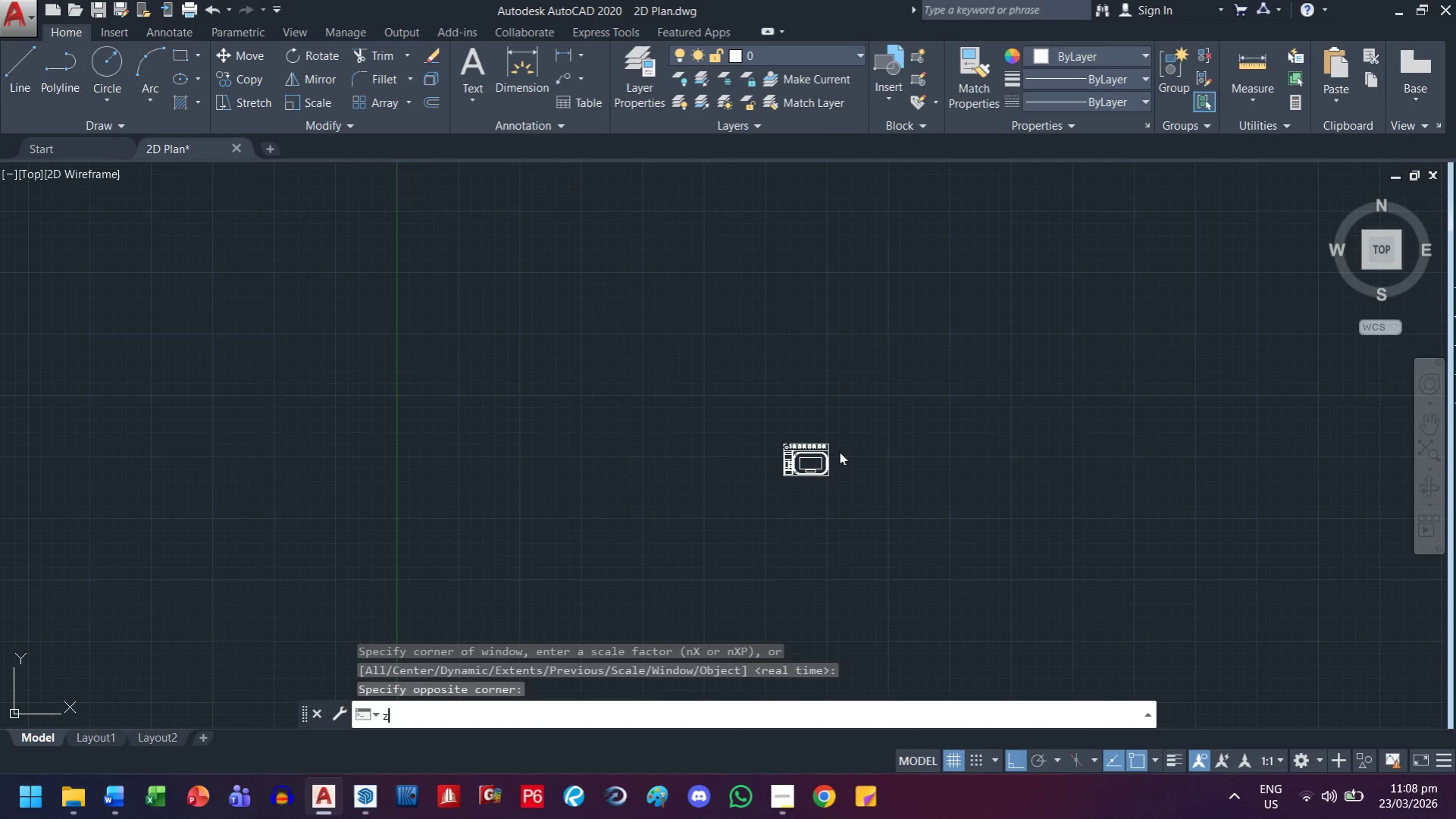 
key(Space)
 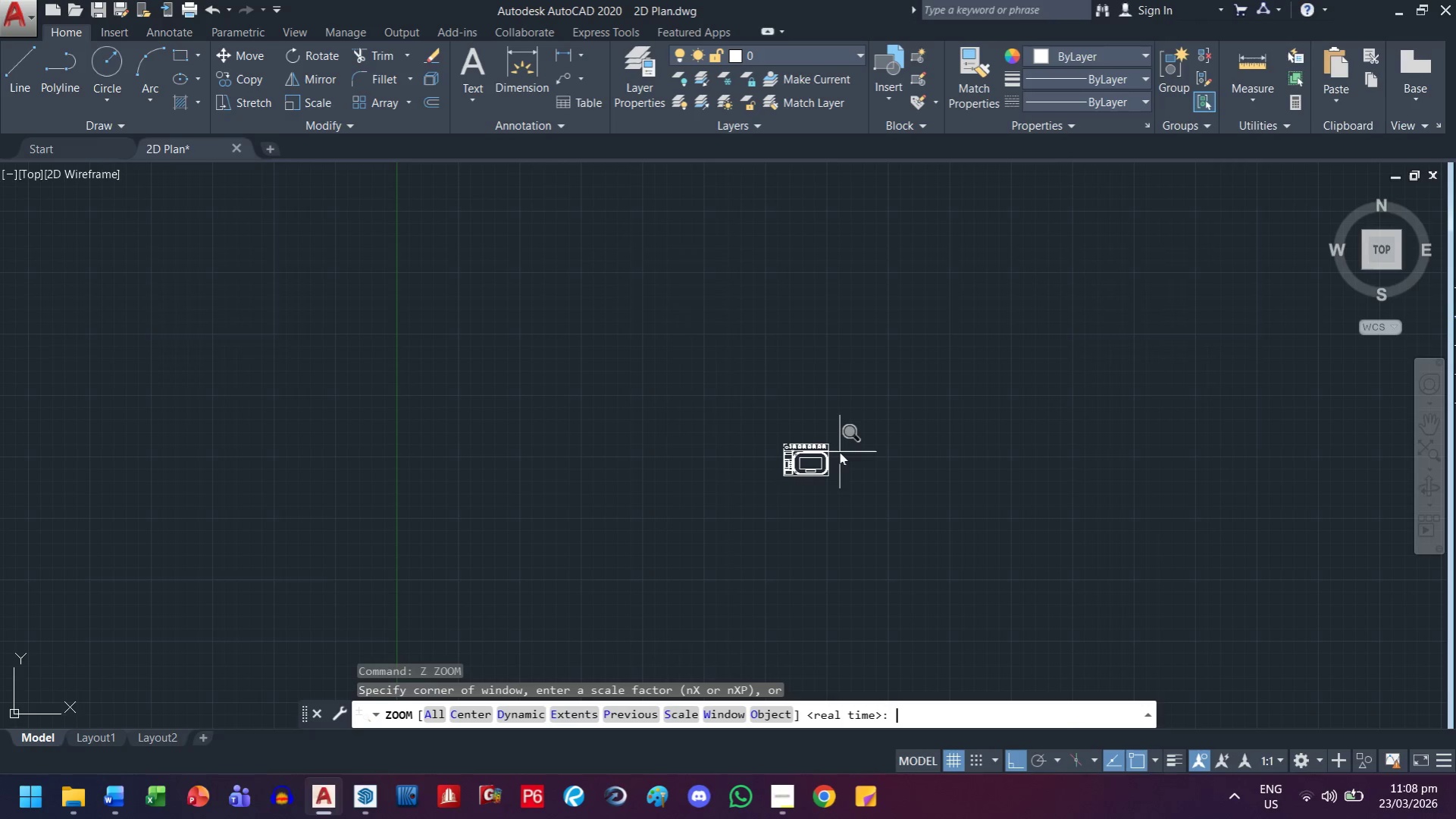 
scroll: coordinate [839, 452], scroll_direction: down, amount: 7.0
 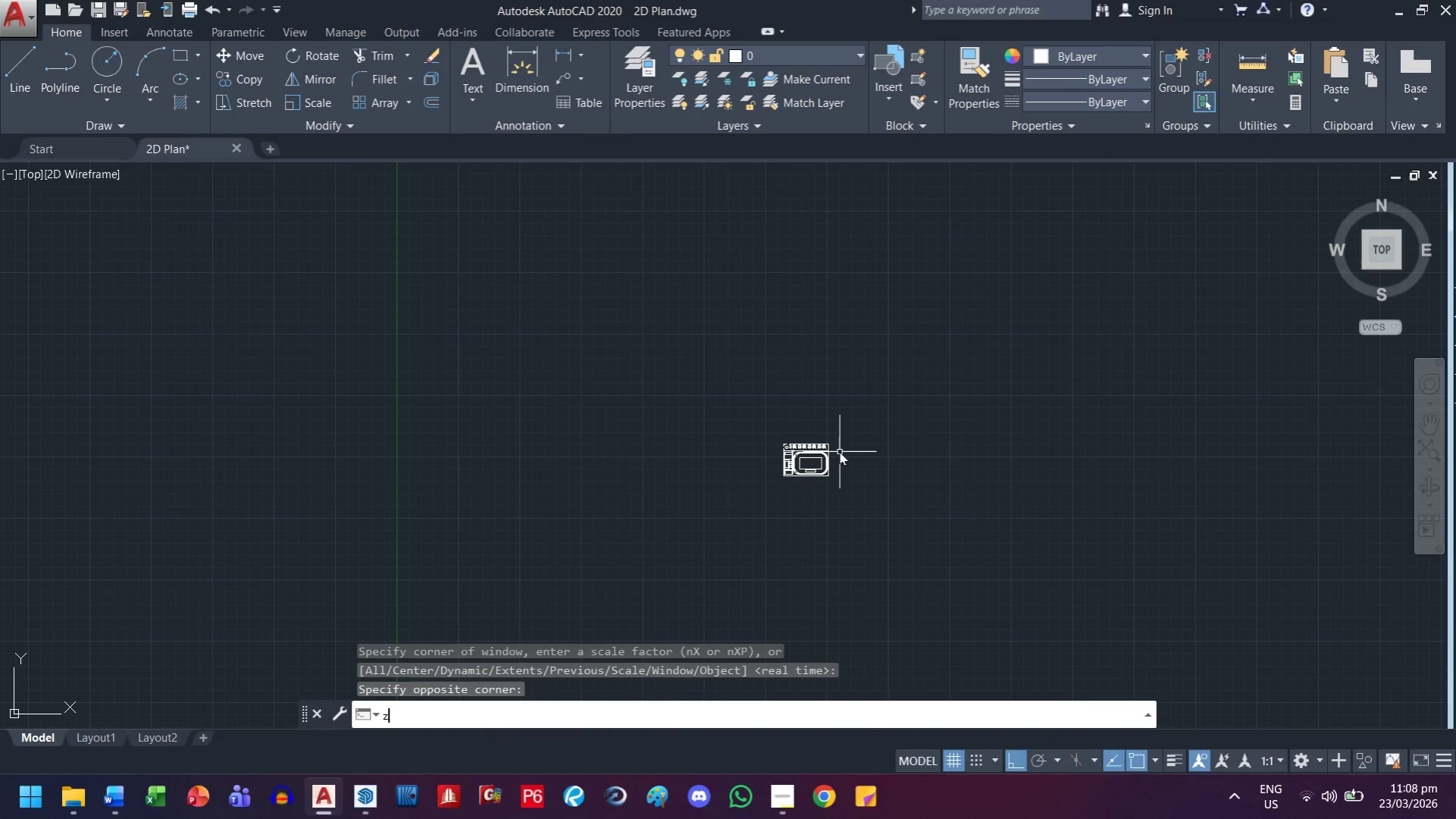 
key(O)
 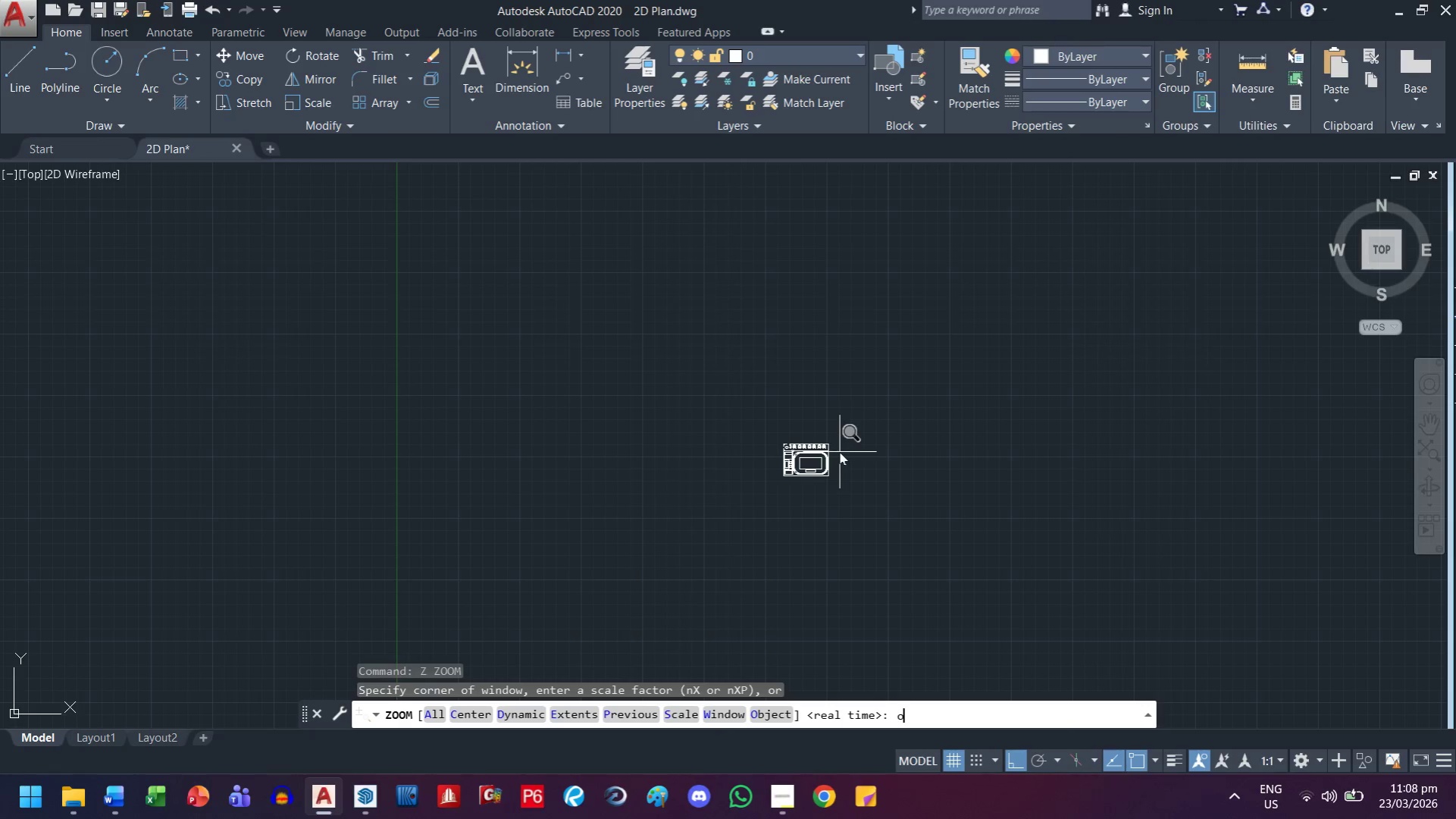 
key(Space)
 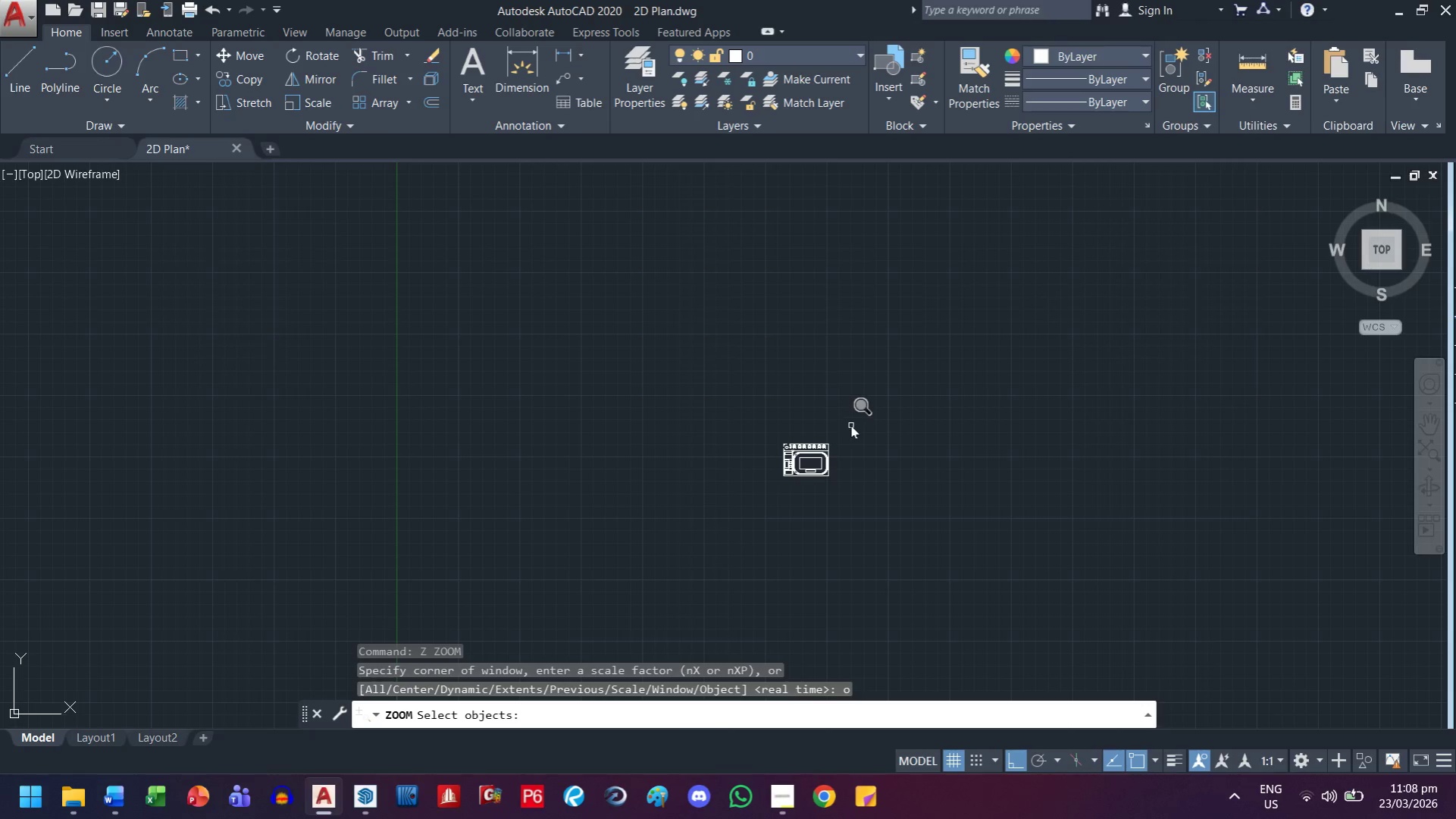 
left_click_drag(start_coordinate=[834, 425], to_coordinate=[760, 455])
 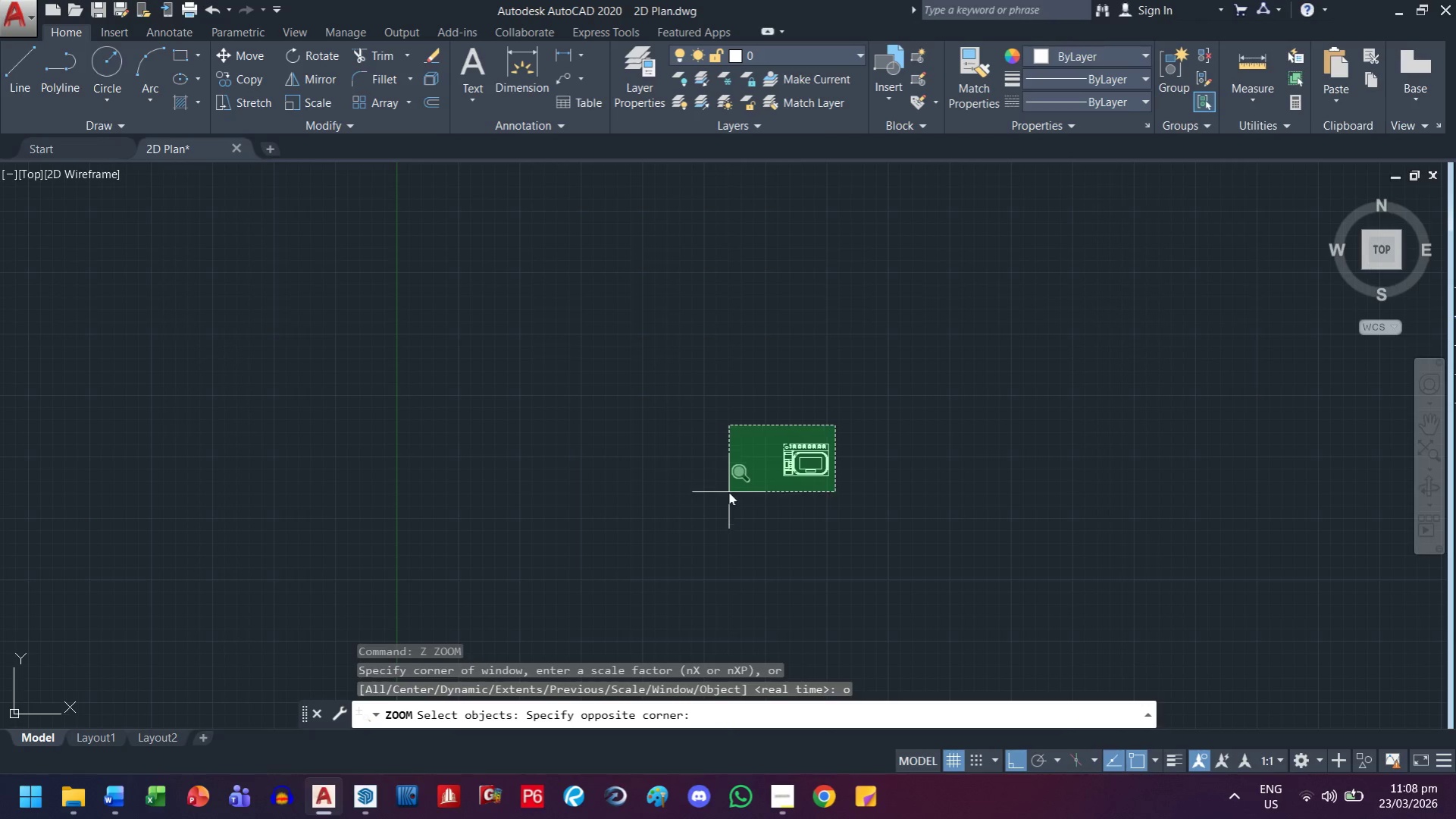 
double_click([736, 500])
 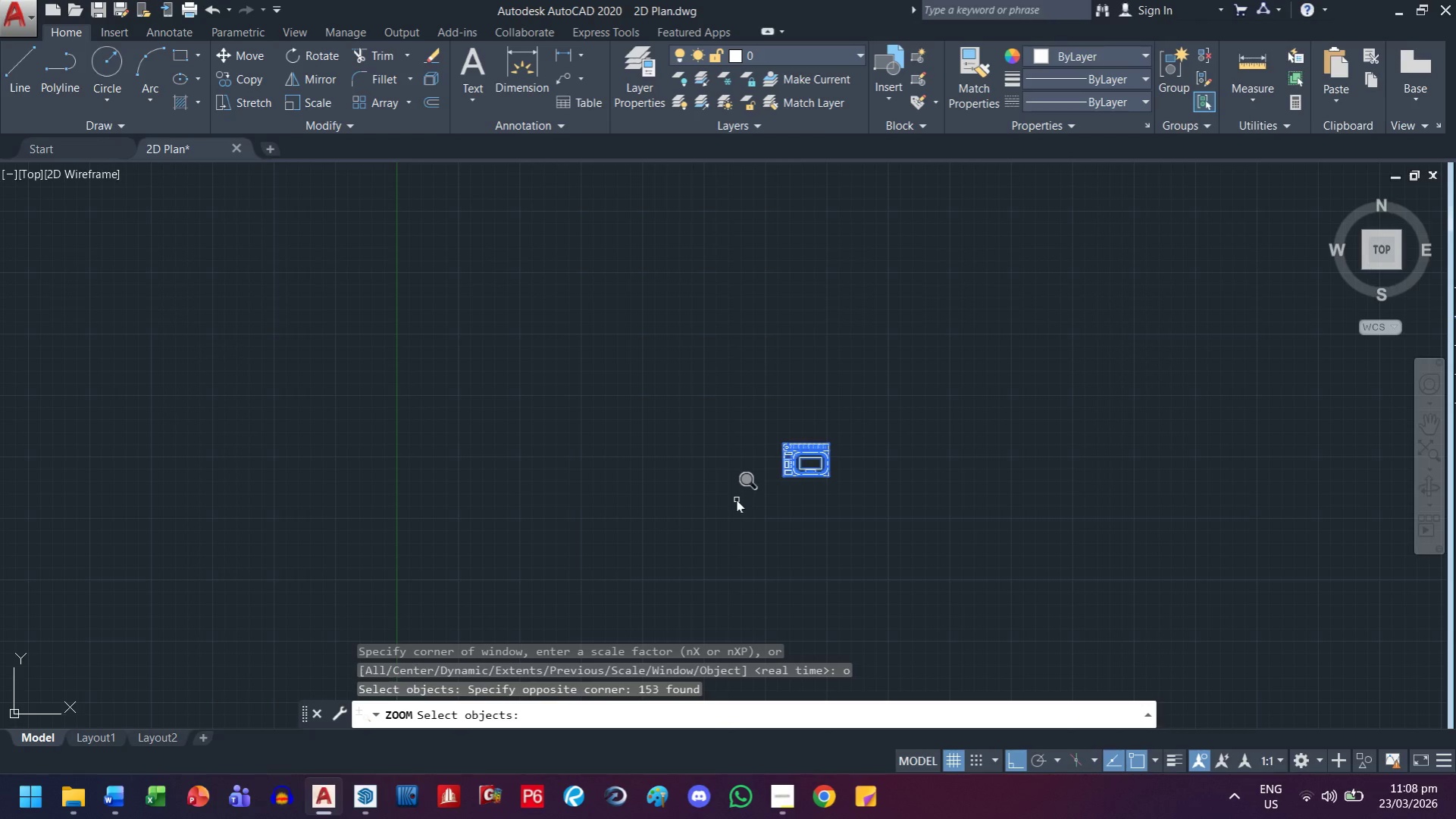 
key(Enter)
 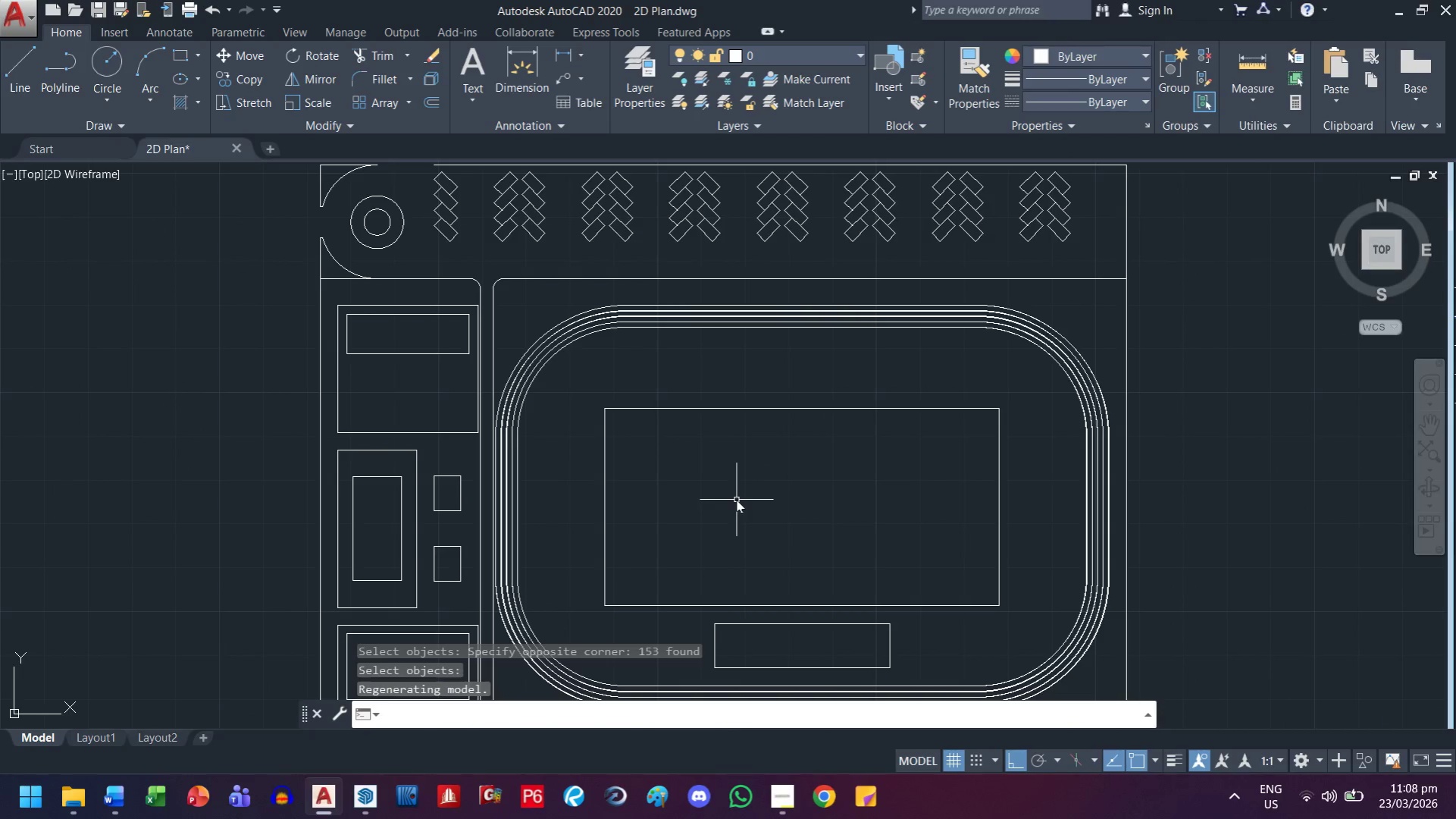 
key(Control+ControlLeft)
 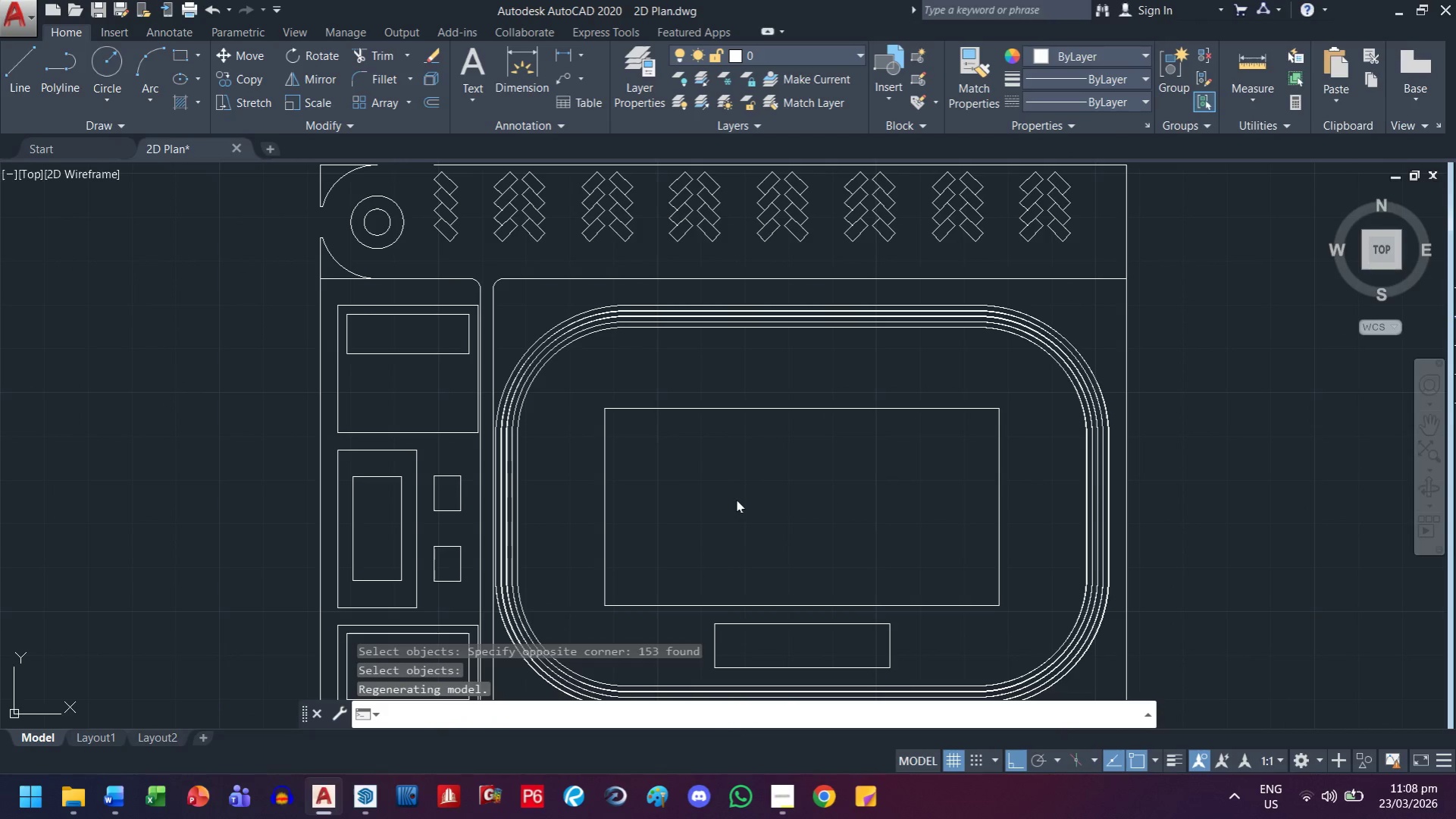 
key(Control+S)
 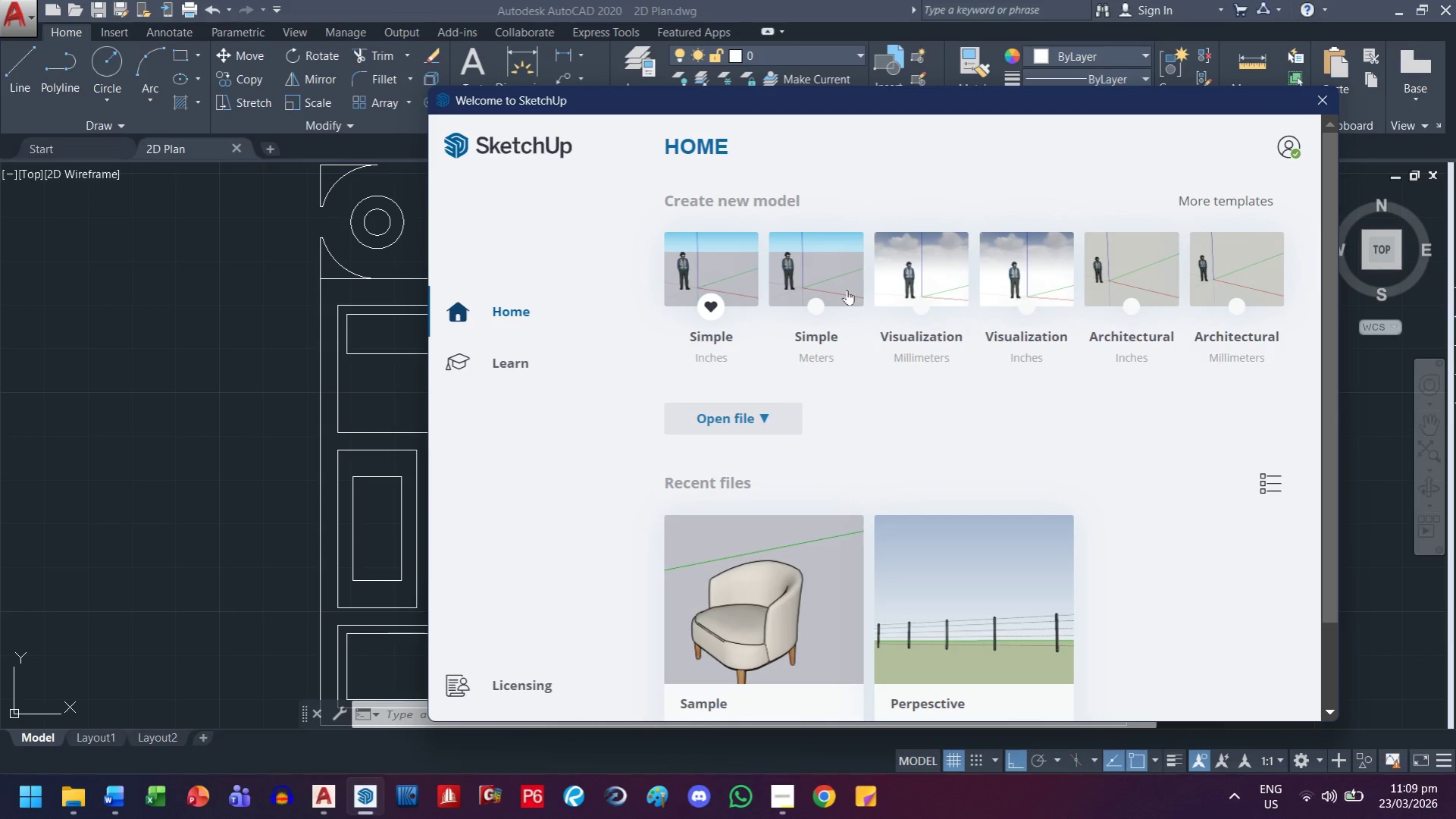 
wait(93.2)
 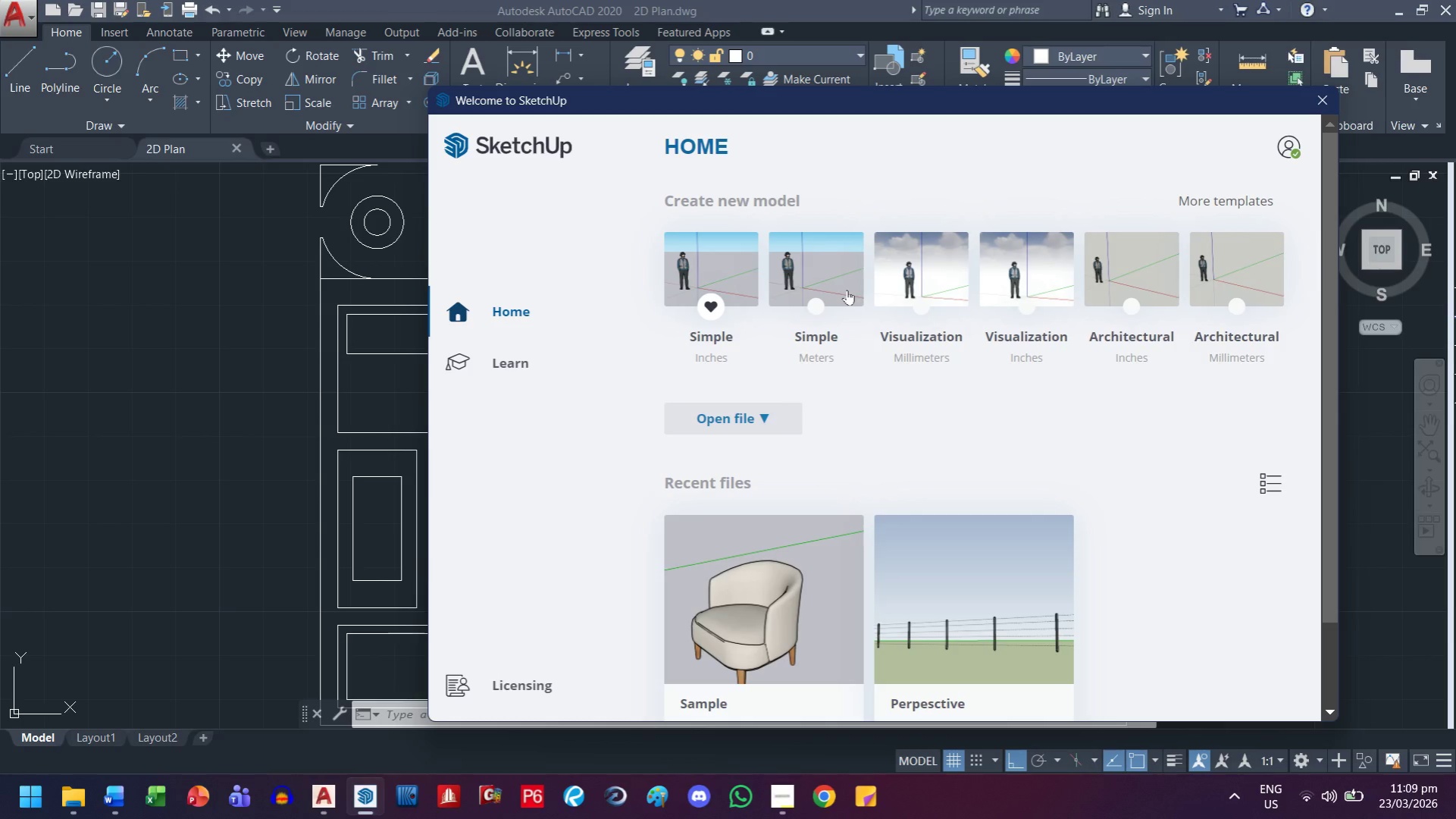 
left_click([847, 290])
 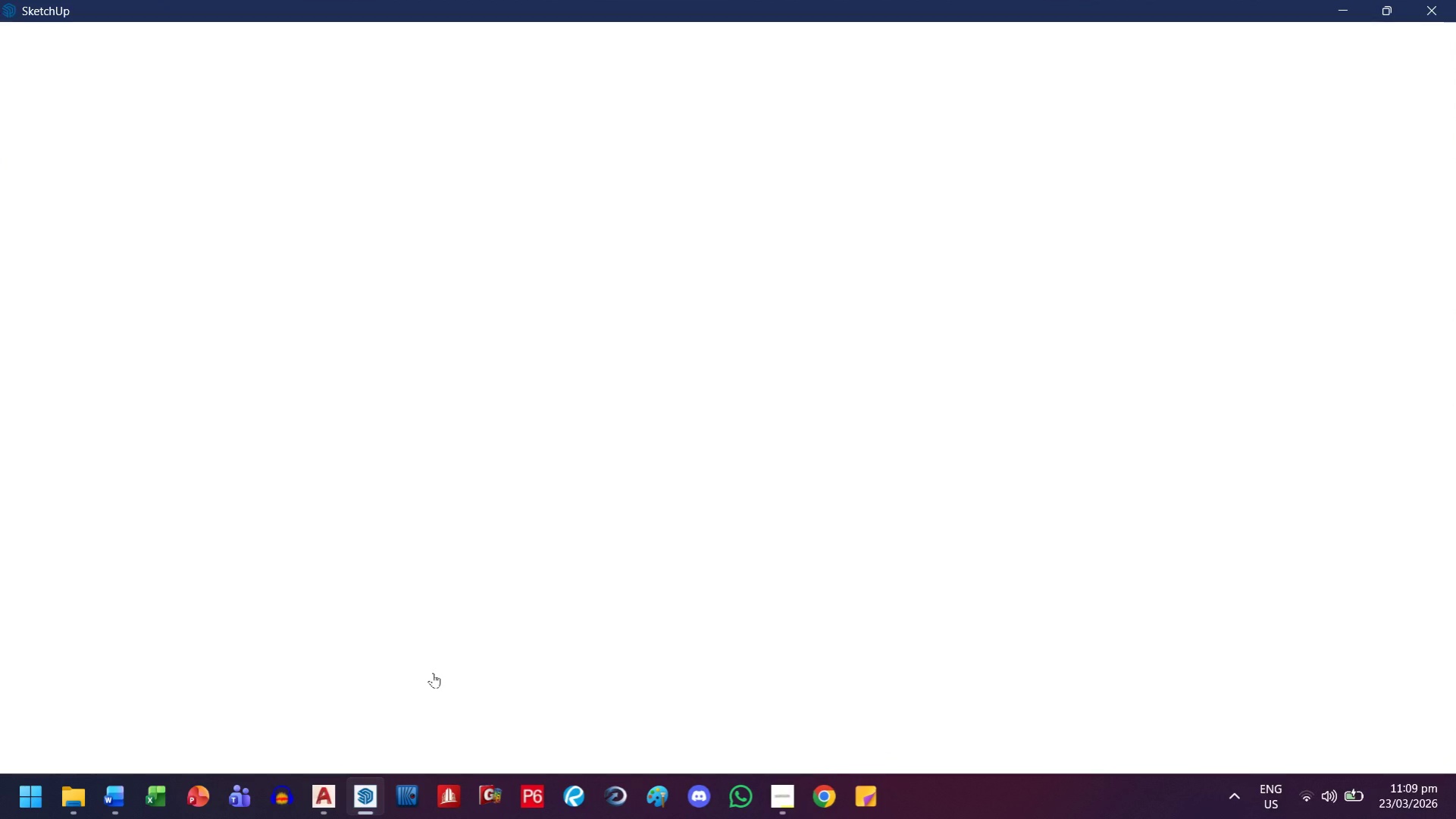 
wait(8.39)
 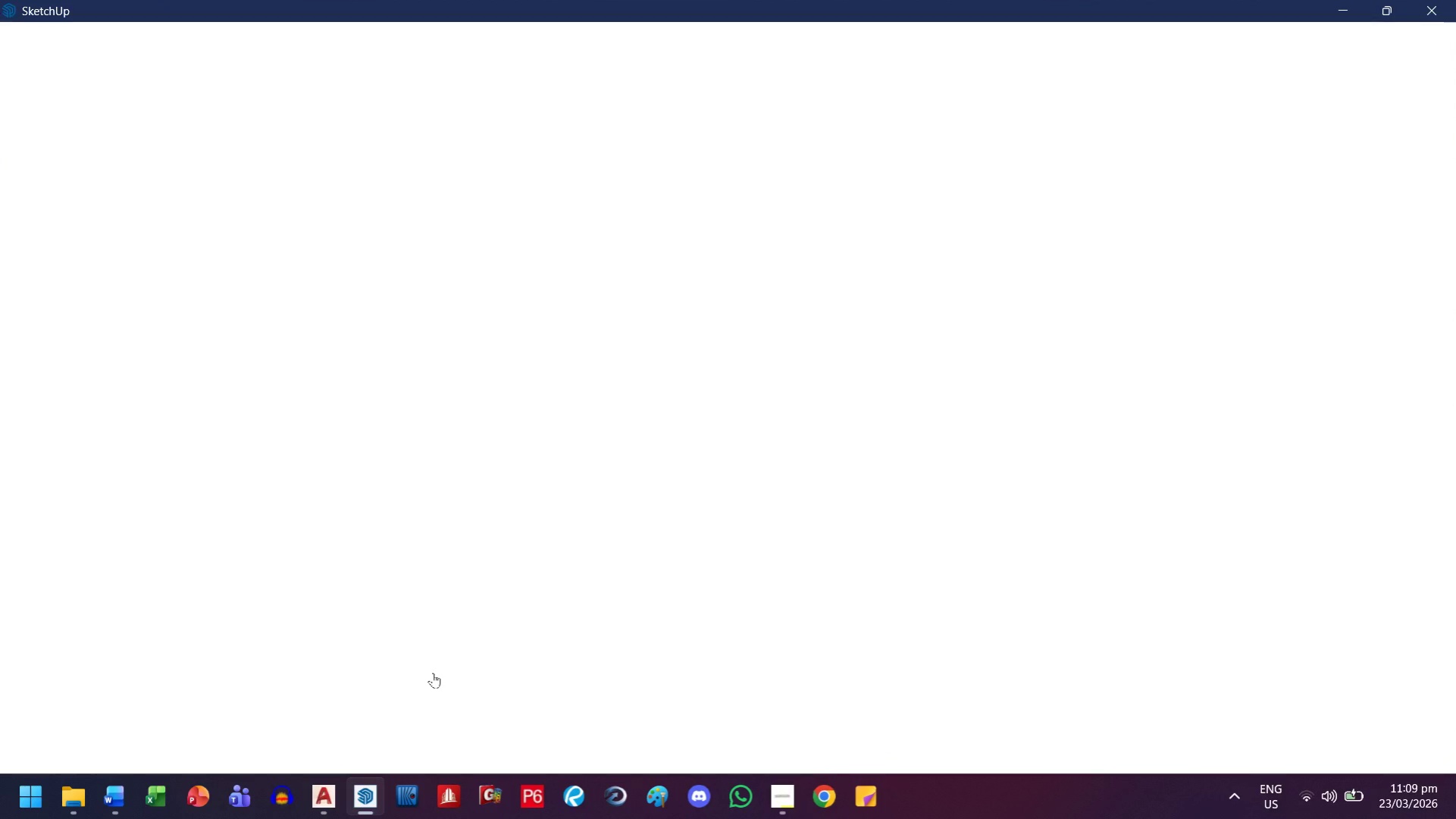 
left_click([320, 109])
 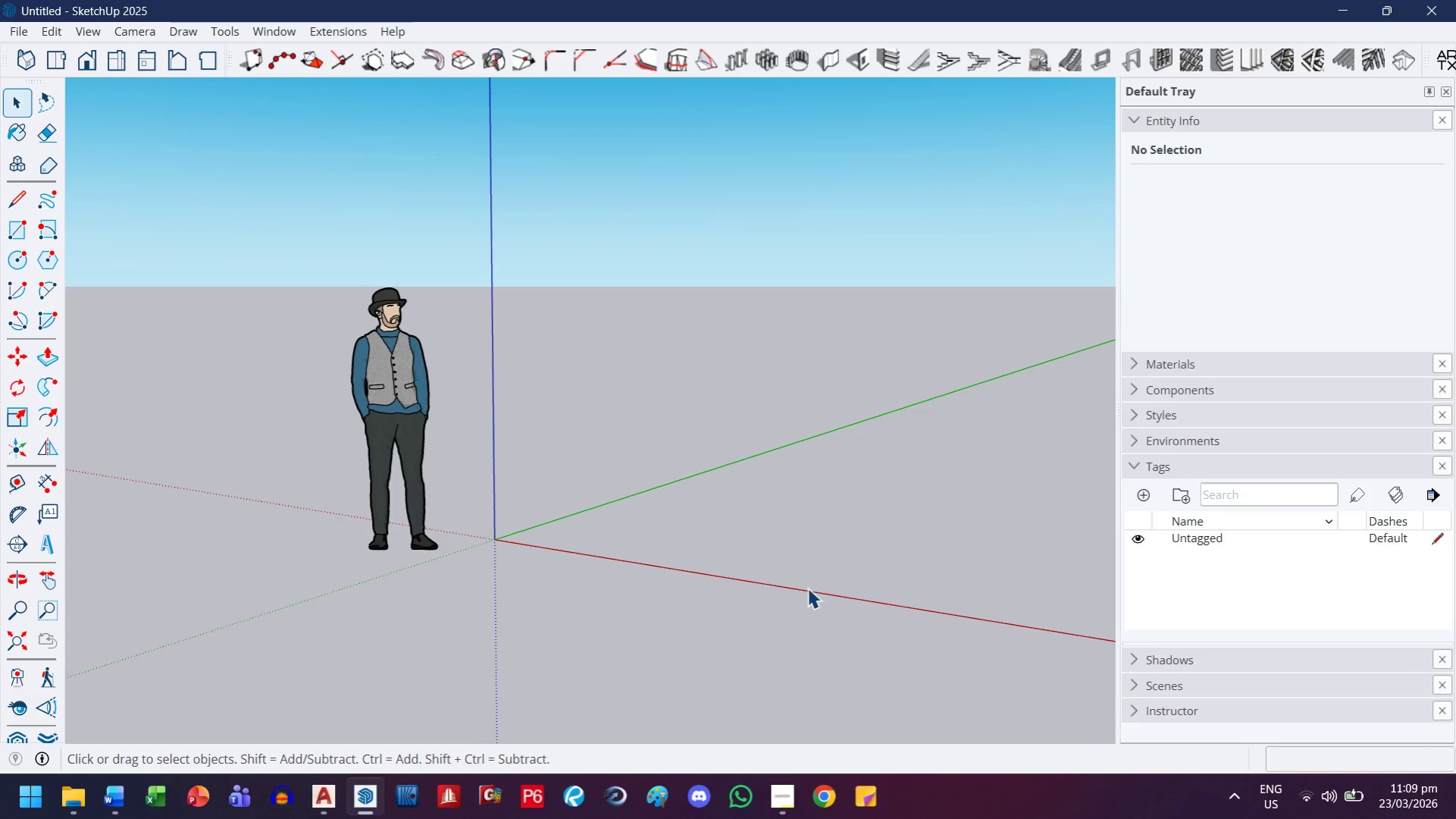 
scroll: coordinate [732, 511], scroll_direction: down, amount: 4.0
 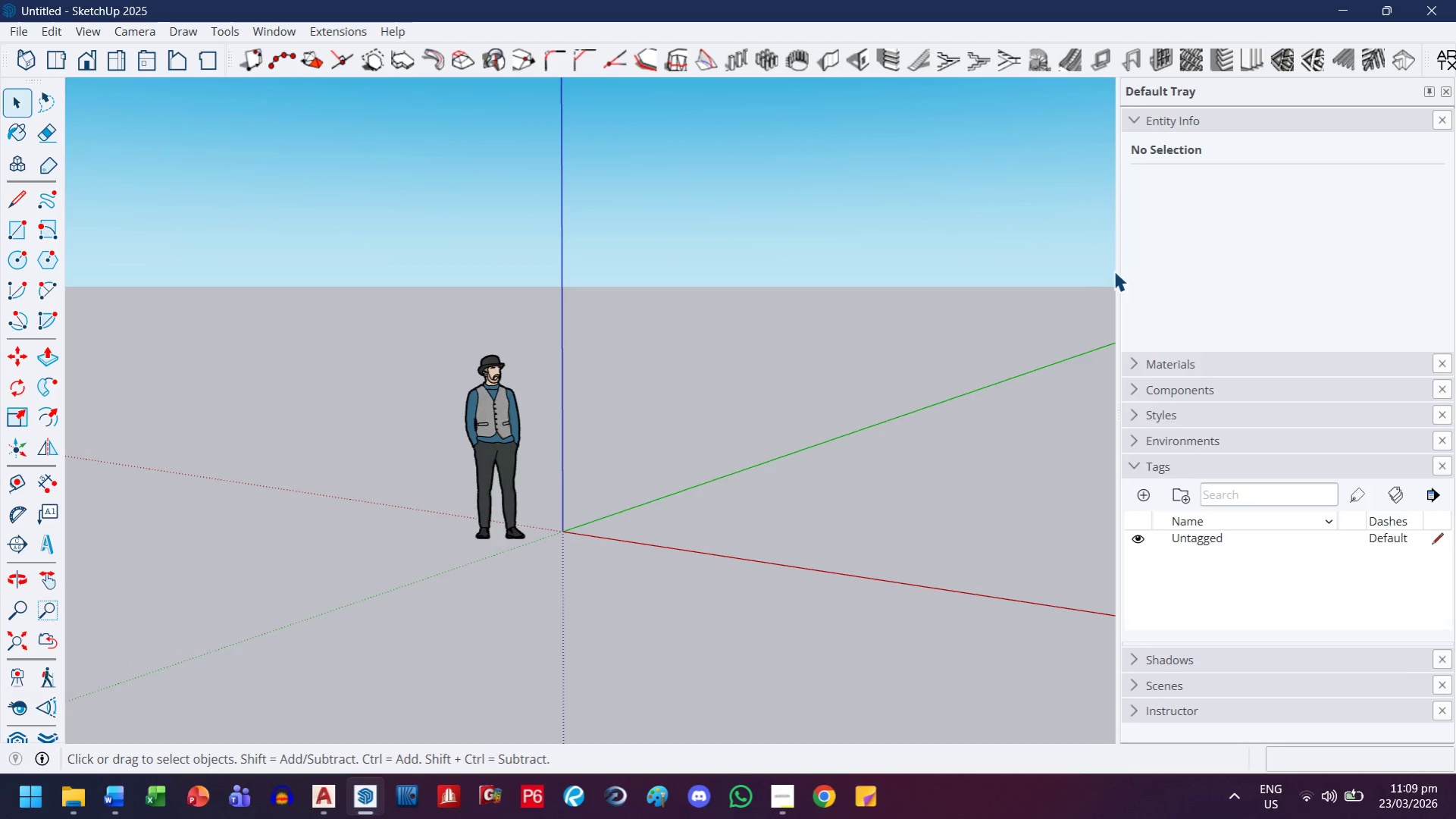 
left_click_drag(start_coordinate=[1116, 274], to_coordinate=[1342, 267])
 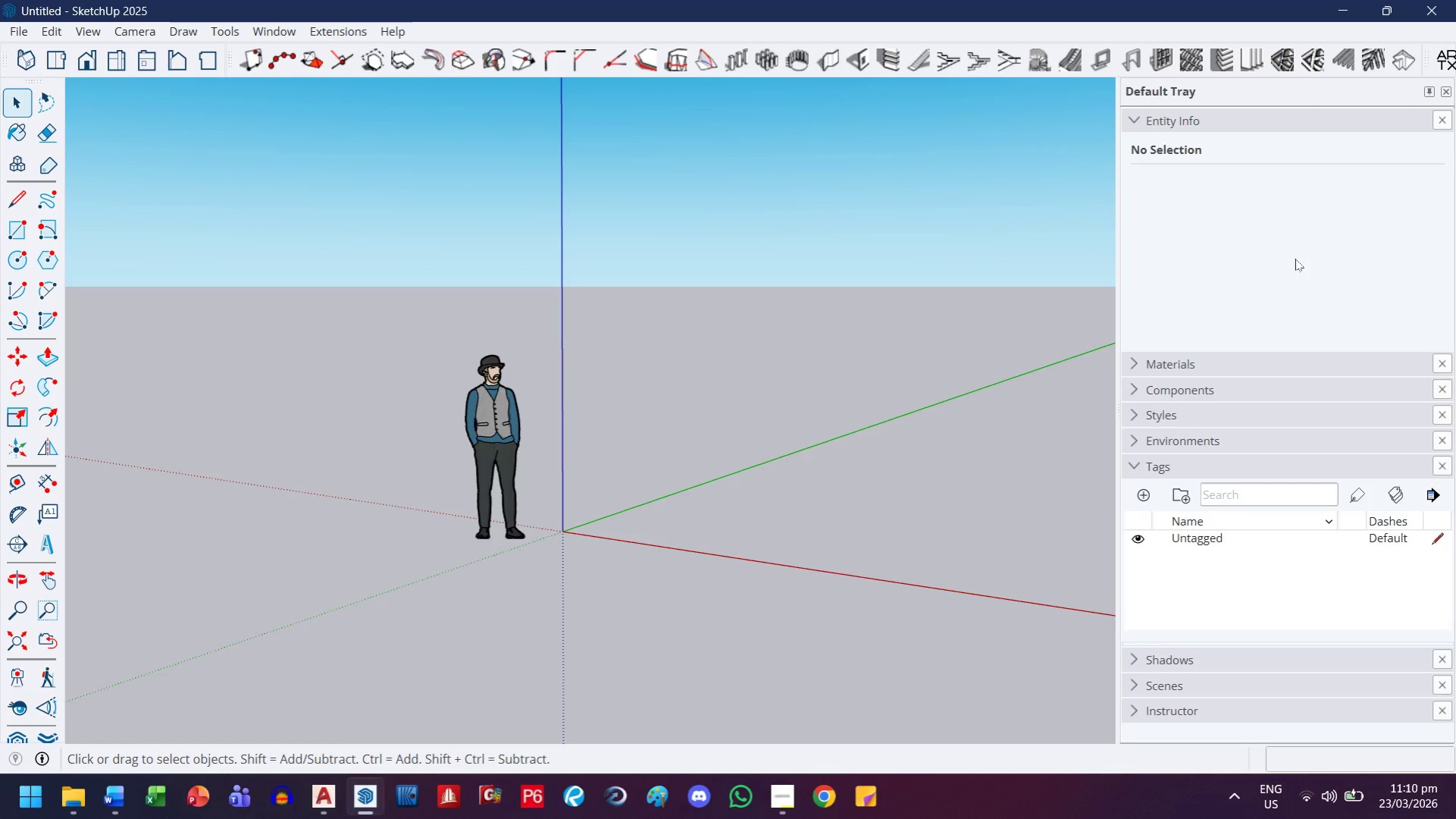 
wait(28.06)
 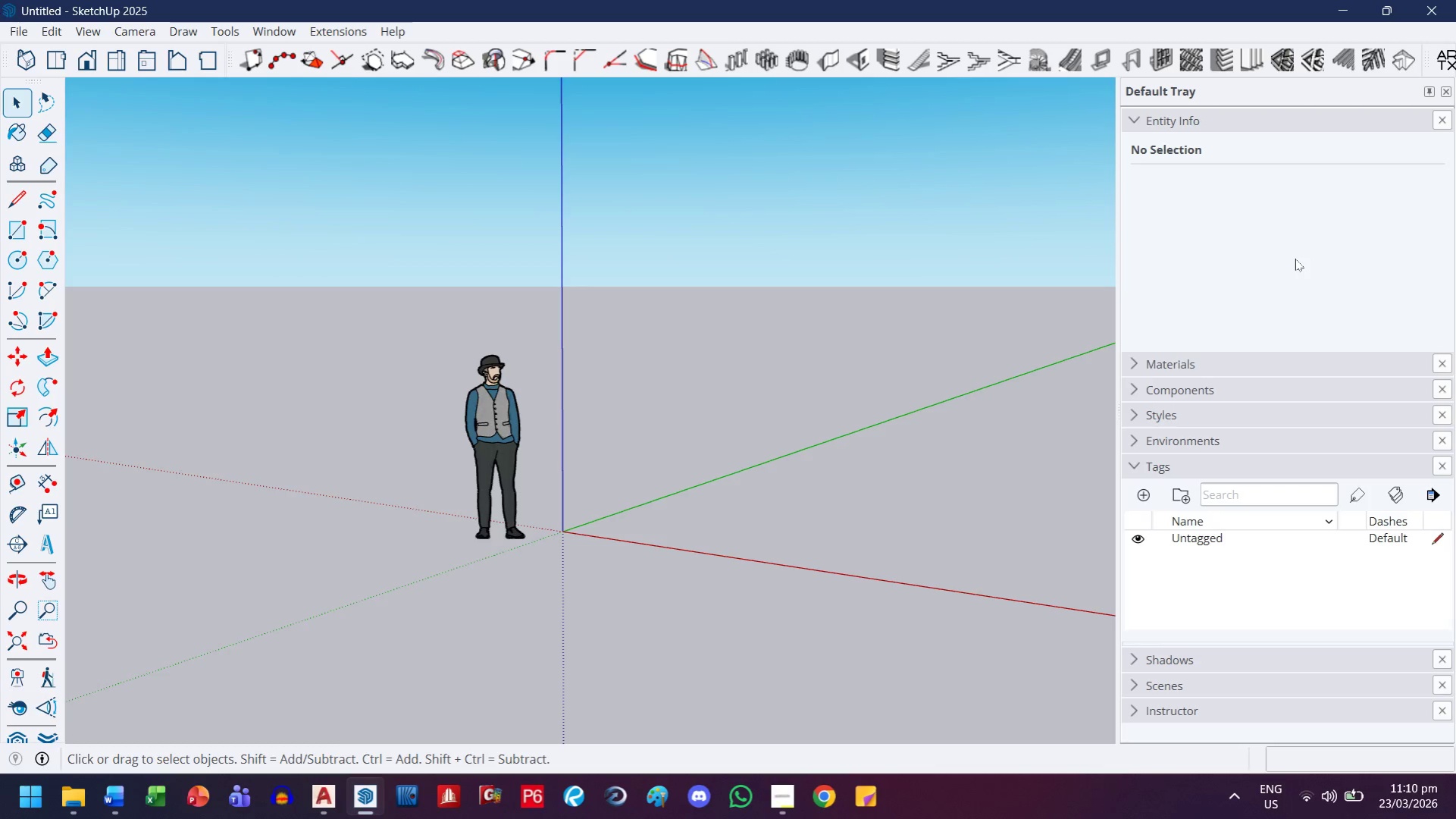 
left_click_drag(start_coordinate=[530, 353], to_coordinate=[322, 617])
 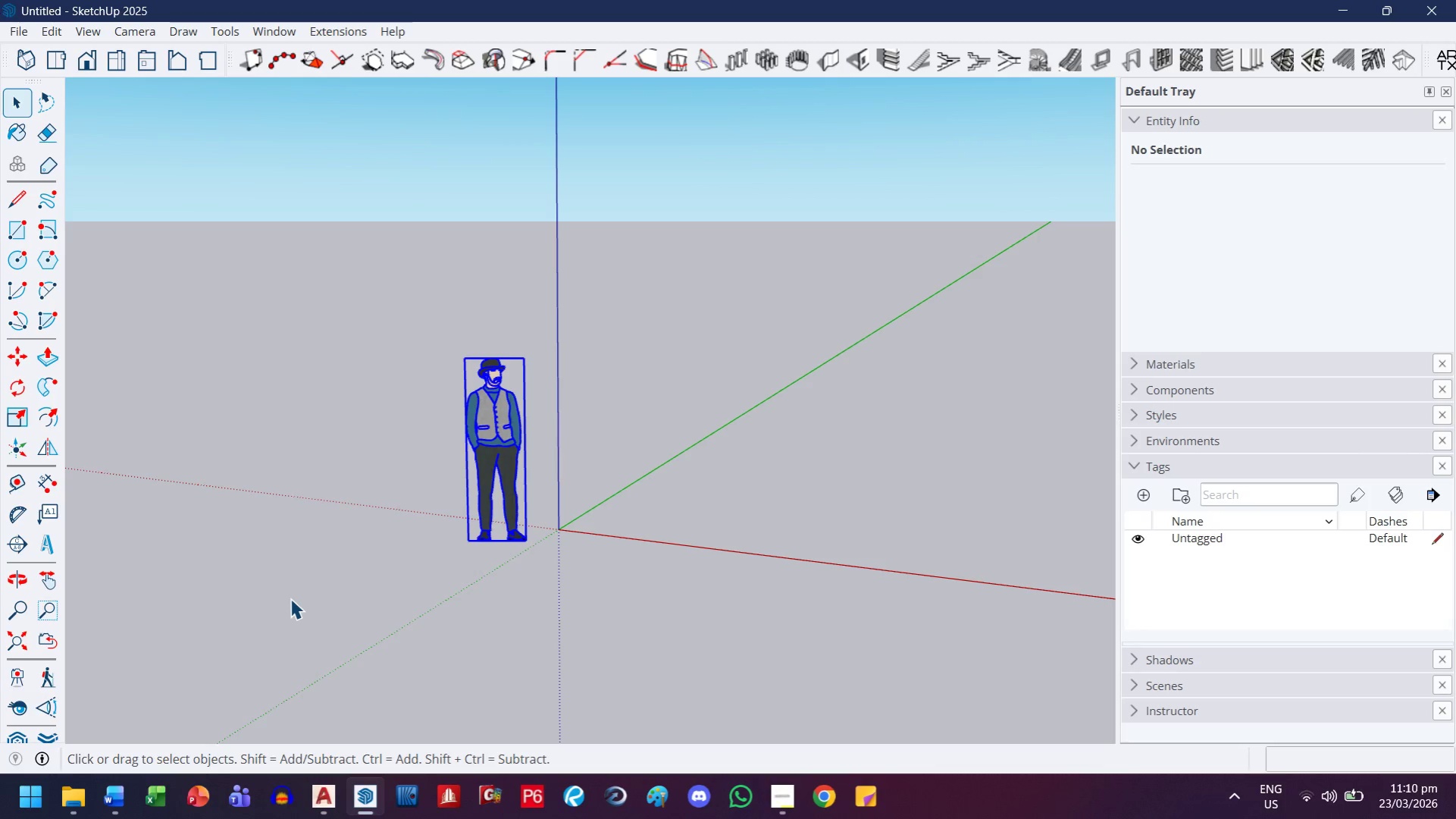 
key(H)
 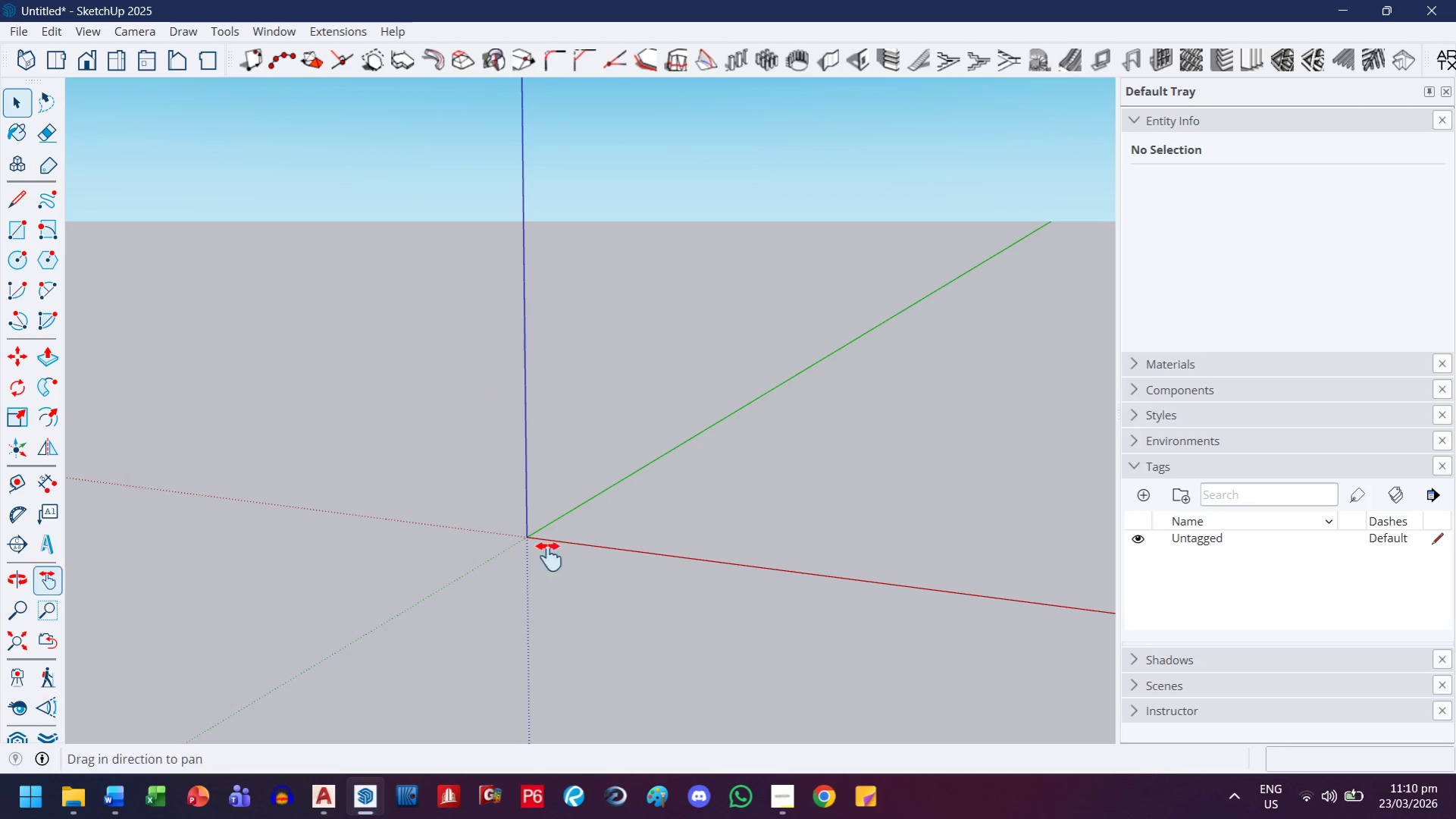 
left_click_drag(start_coordinate=[548, 554], to_coordinate=[352, 464])
 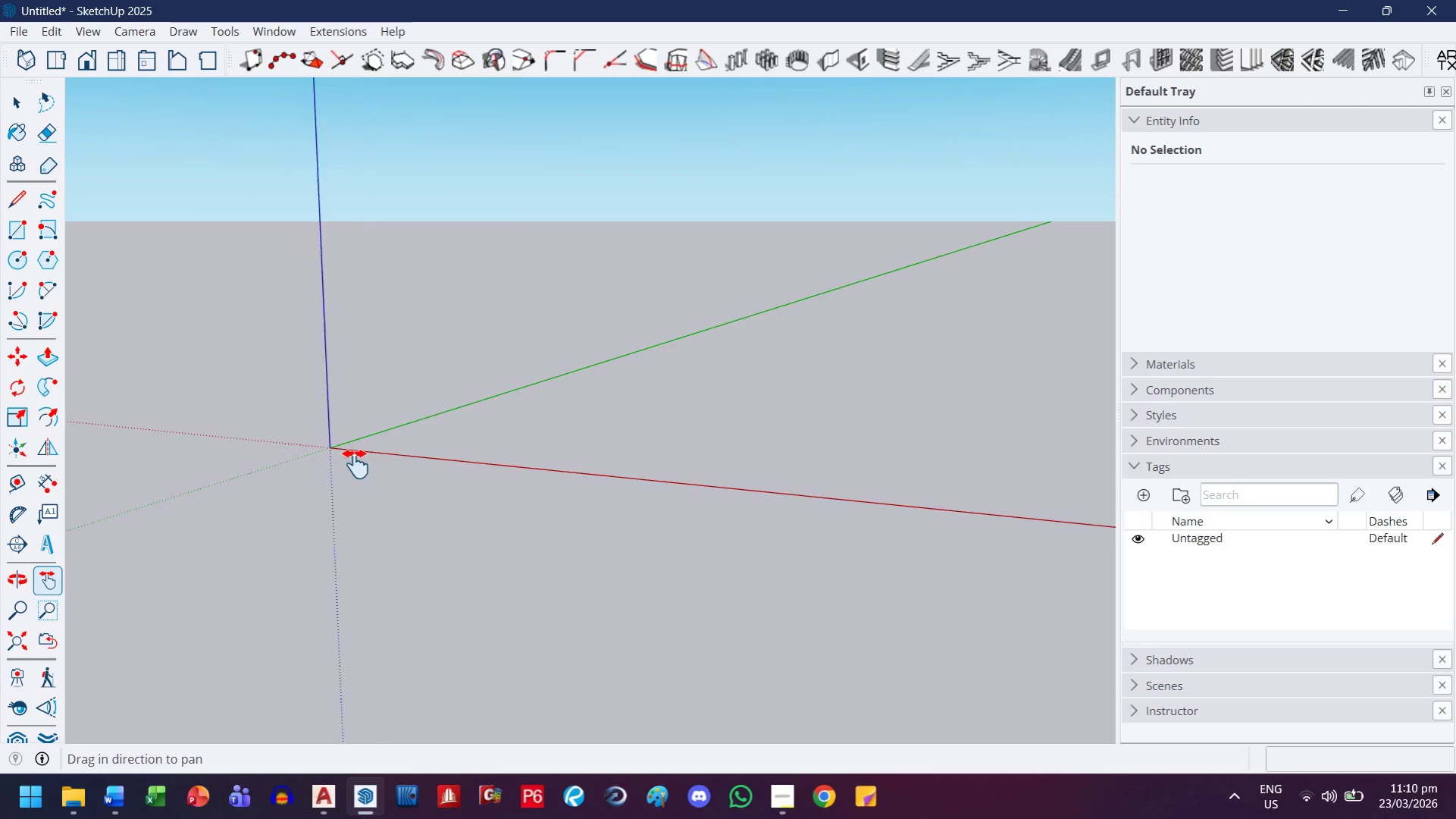 
scroll: coordinate [356, 457], scroll_direction: down, amount: 14.0
 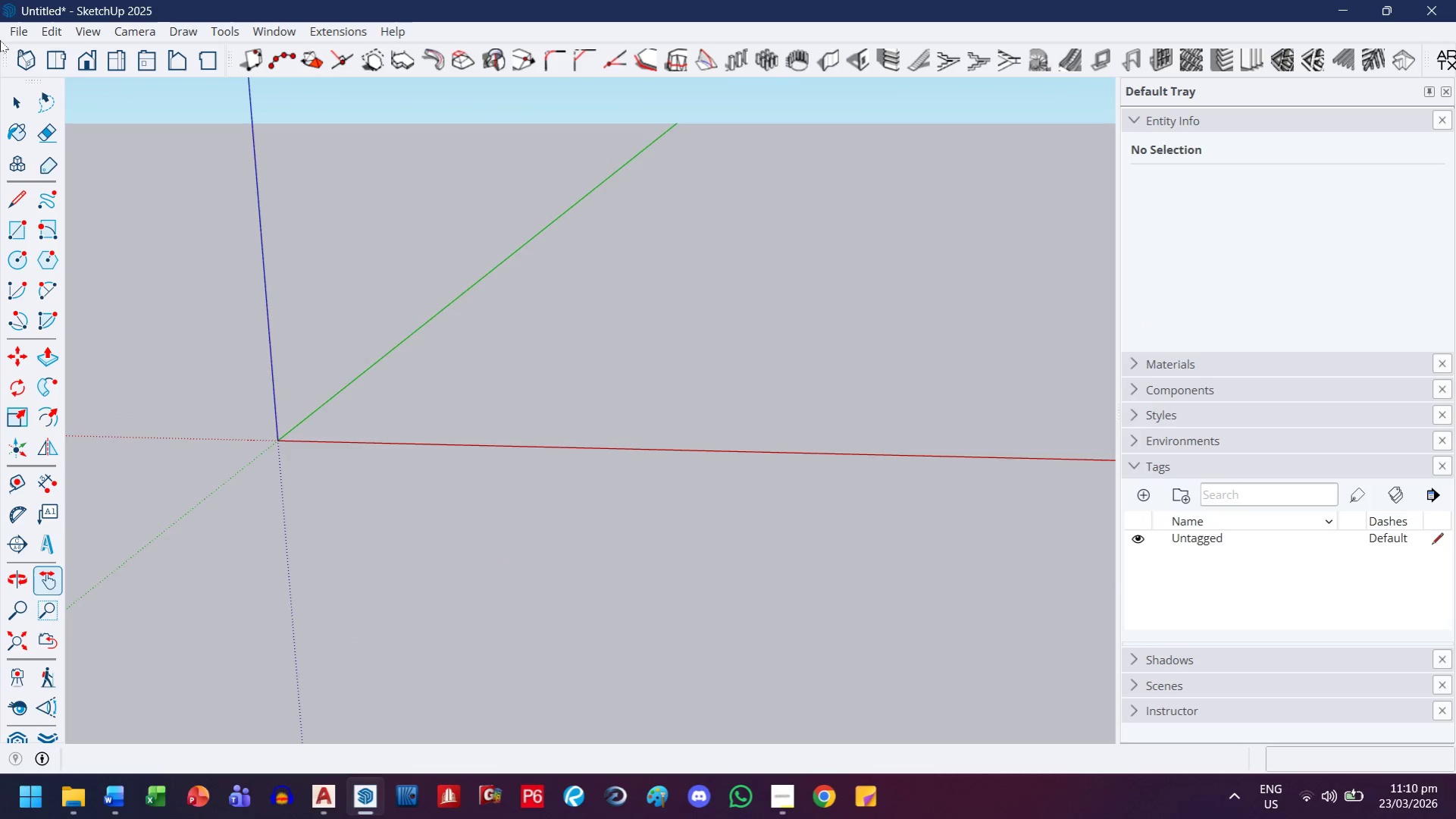 
left_click([14, 31])
 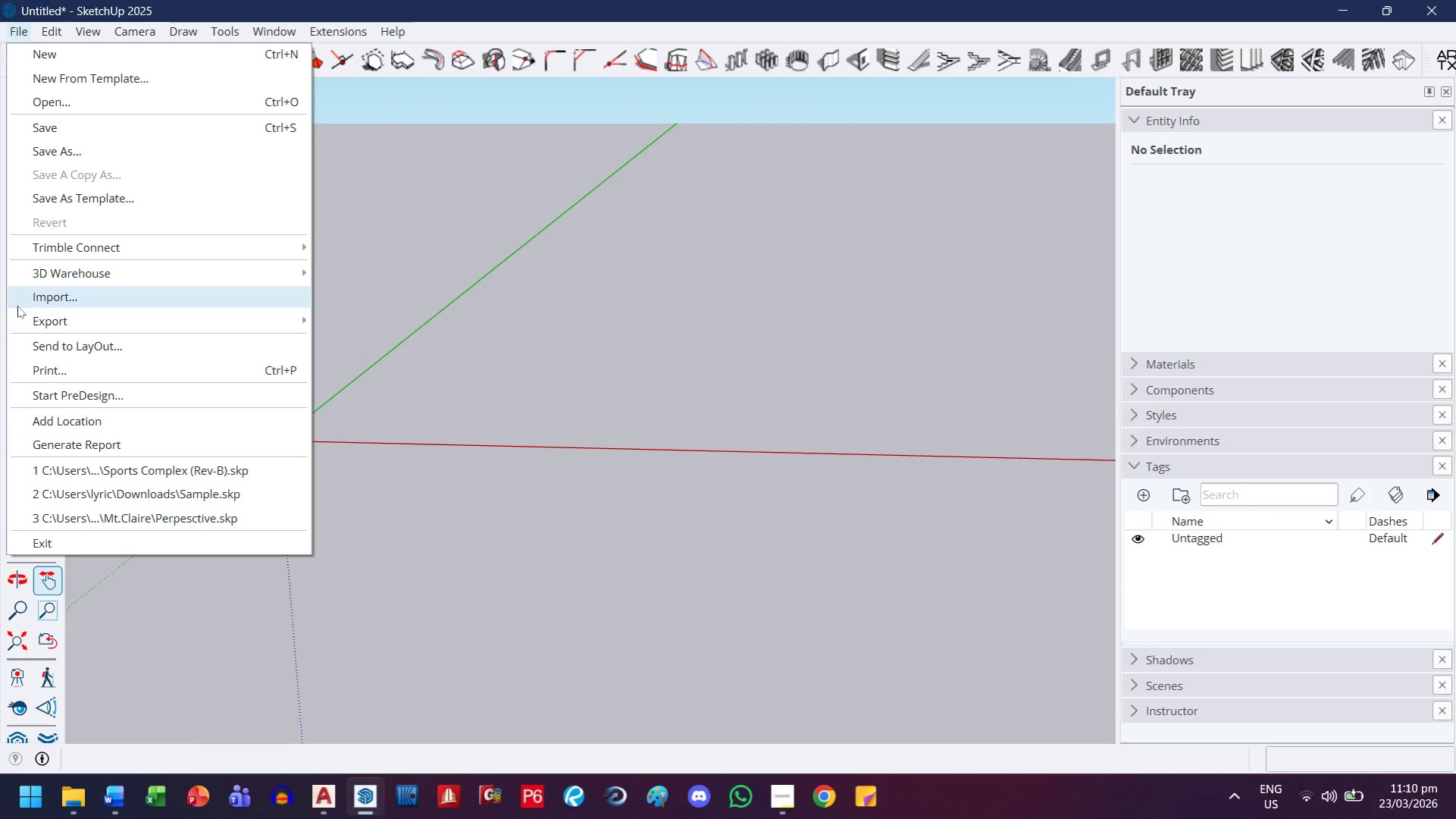 
left_click([31, 303])
 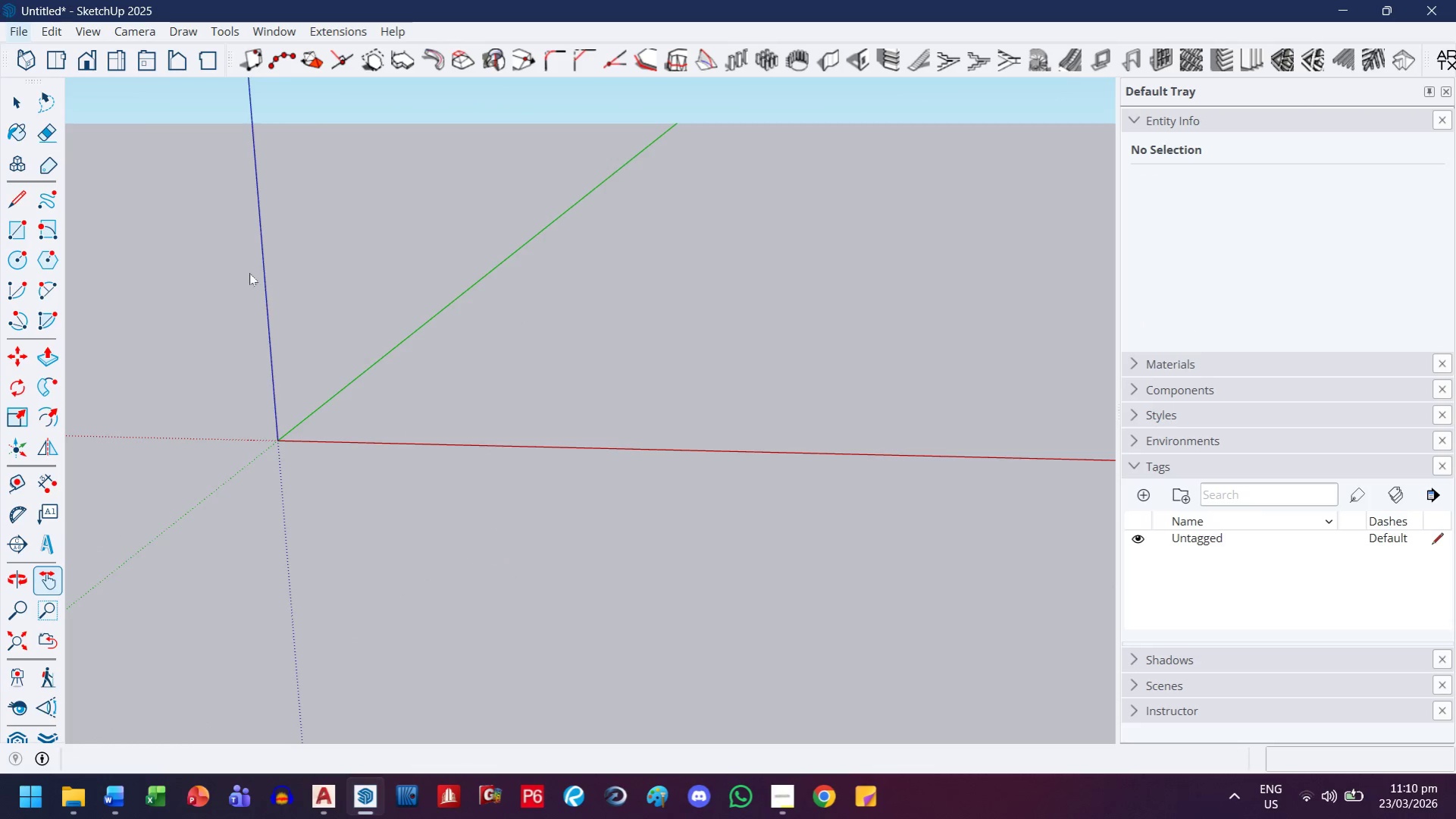 
wait(8.83)
 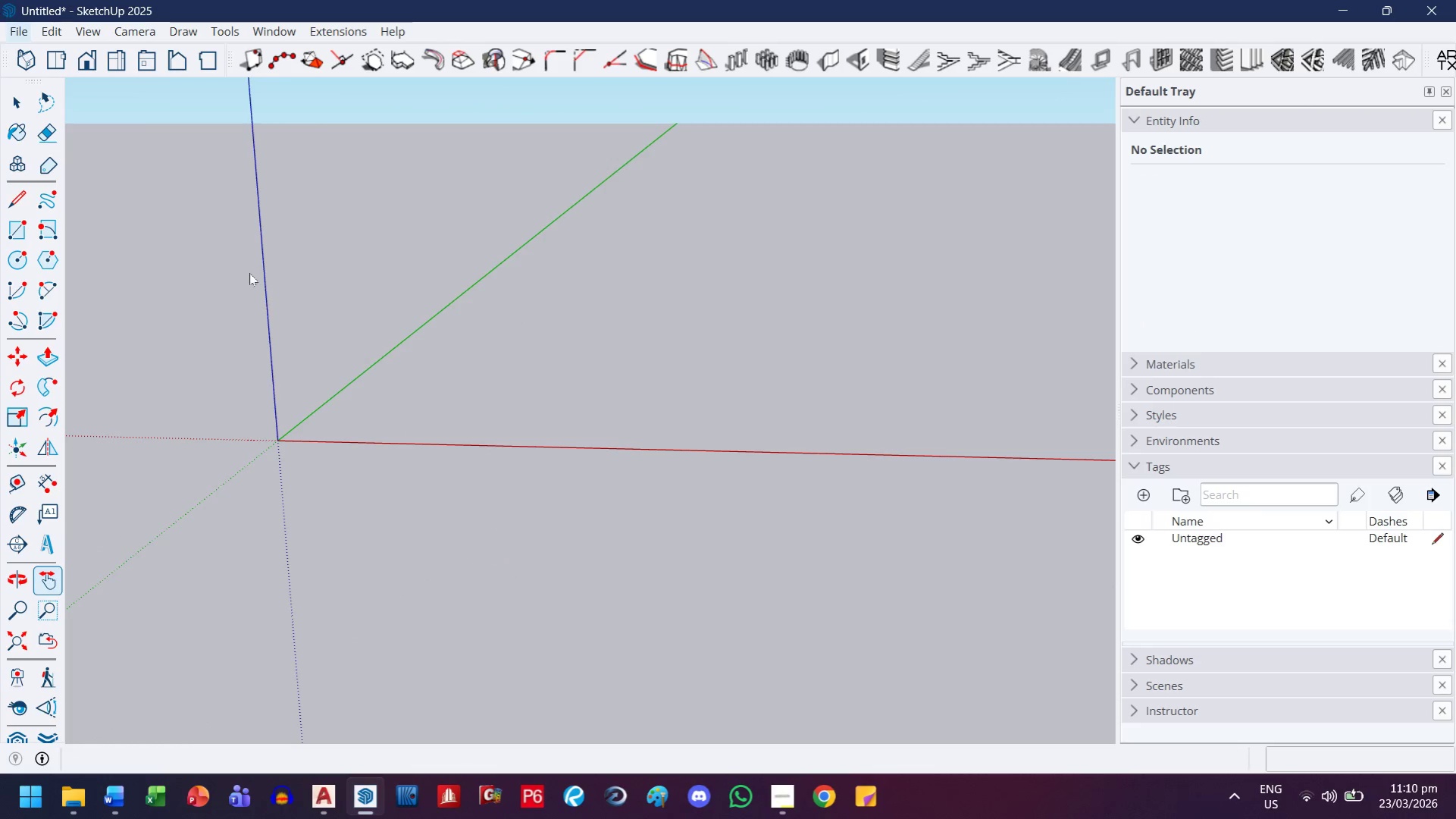 
left_click([97, 242])
 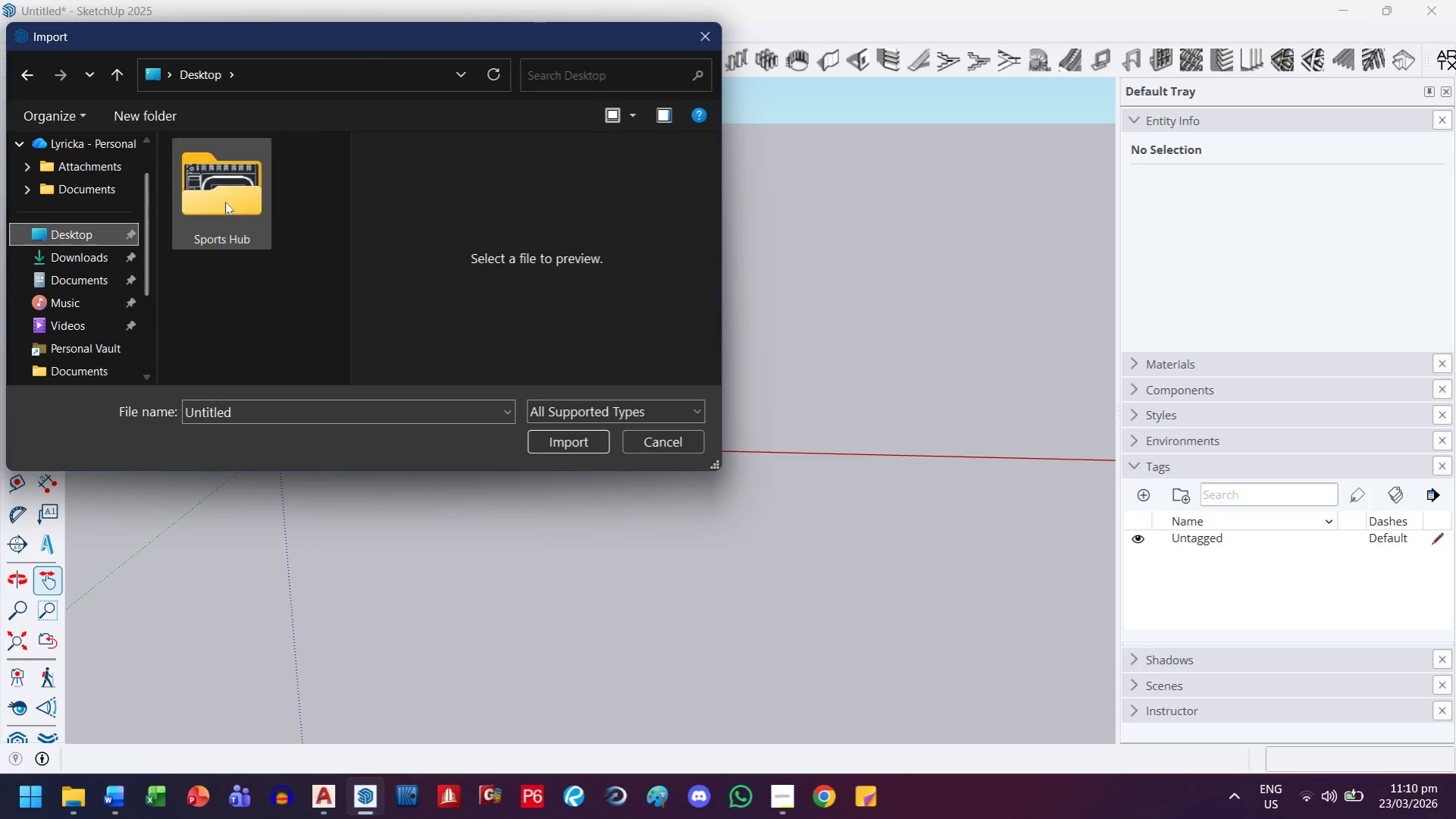 
double_click([225, 202])
 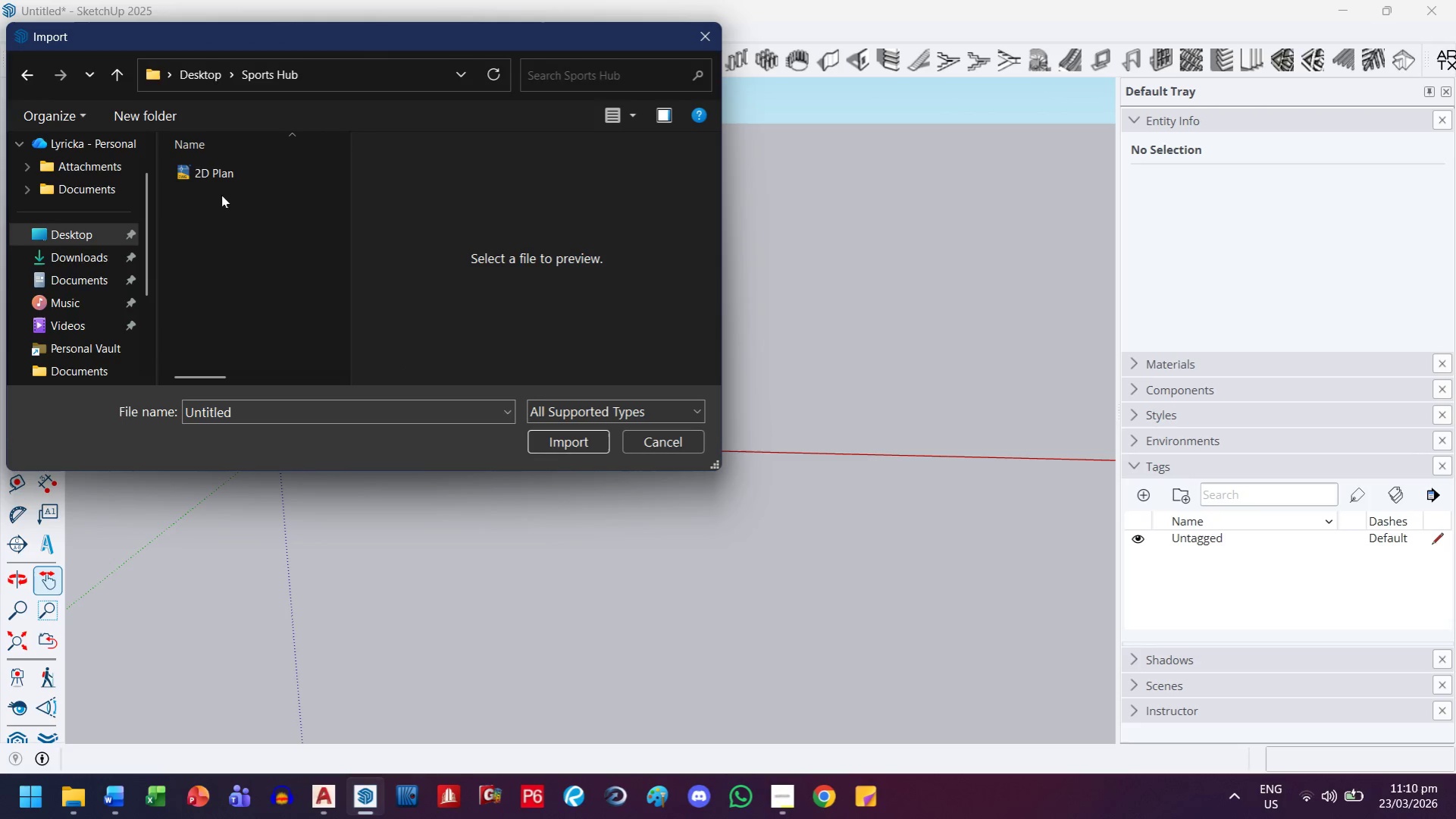 
left_click([221, 180])
 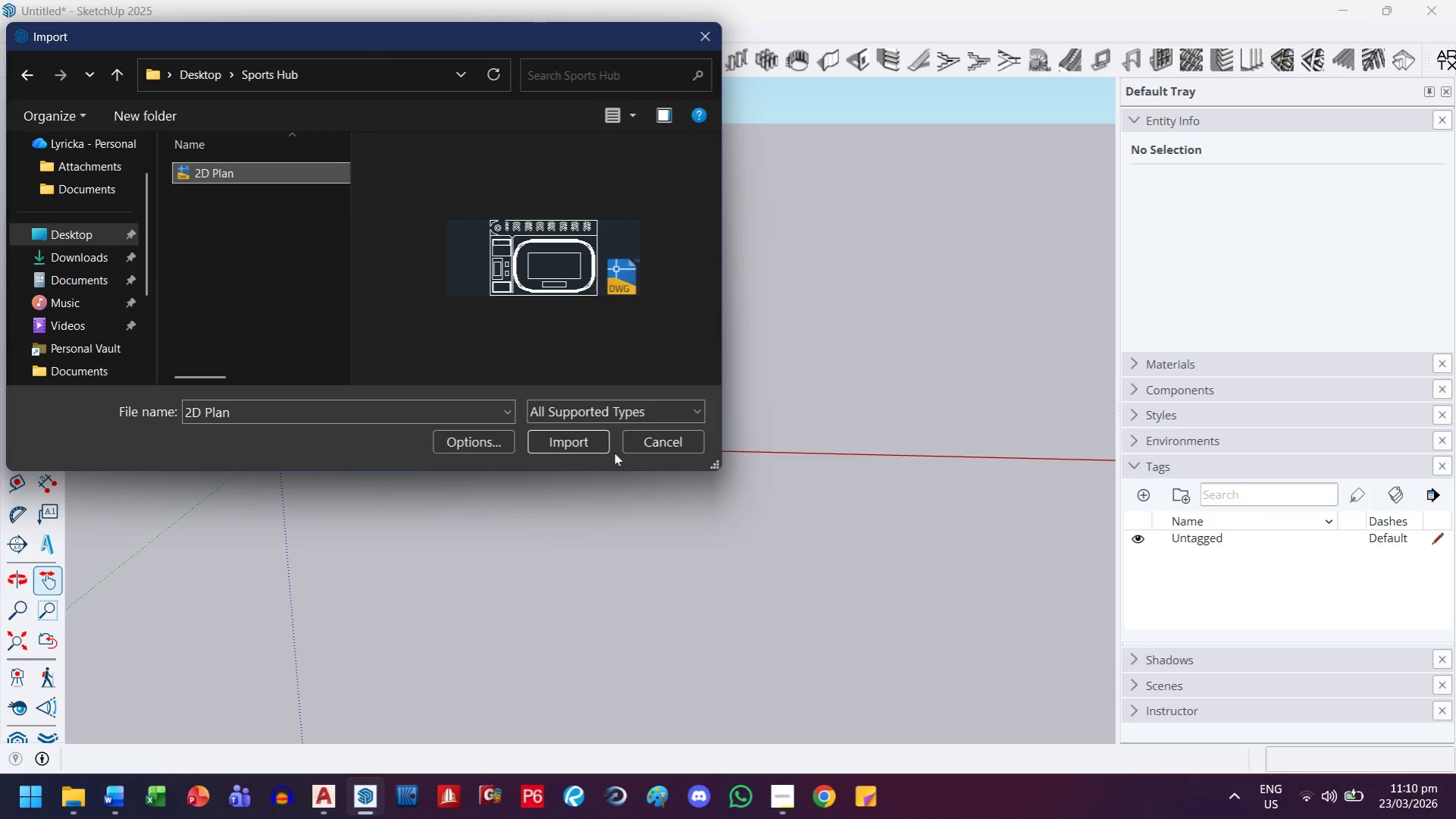 
left_click([574, 442])
 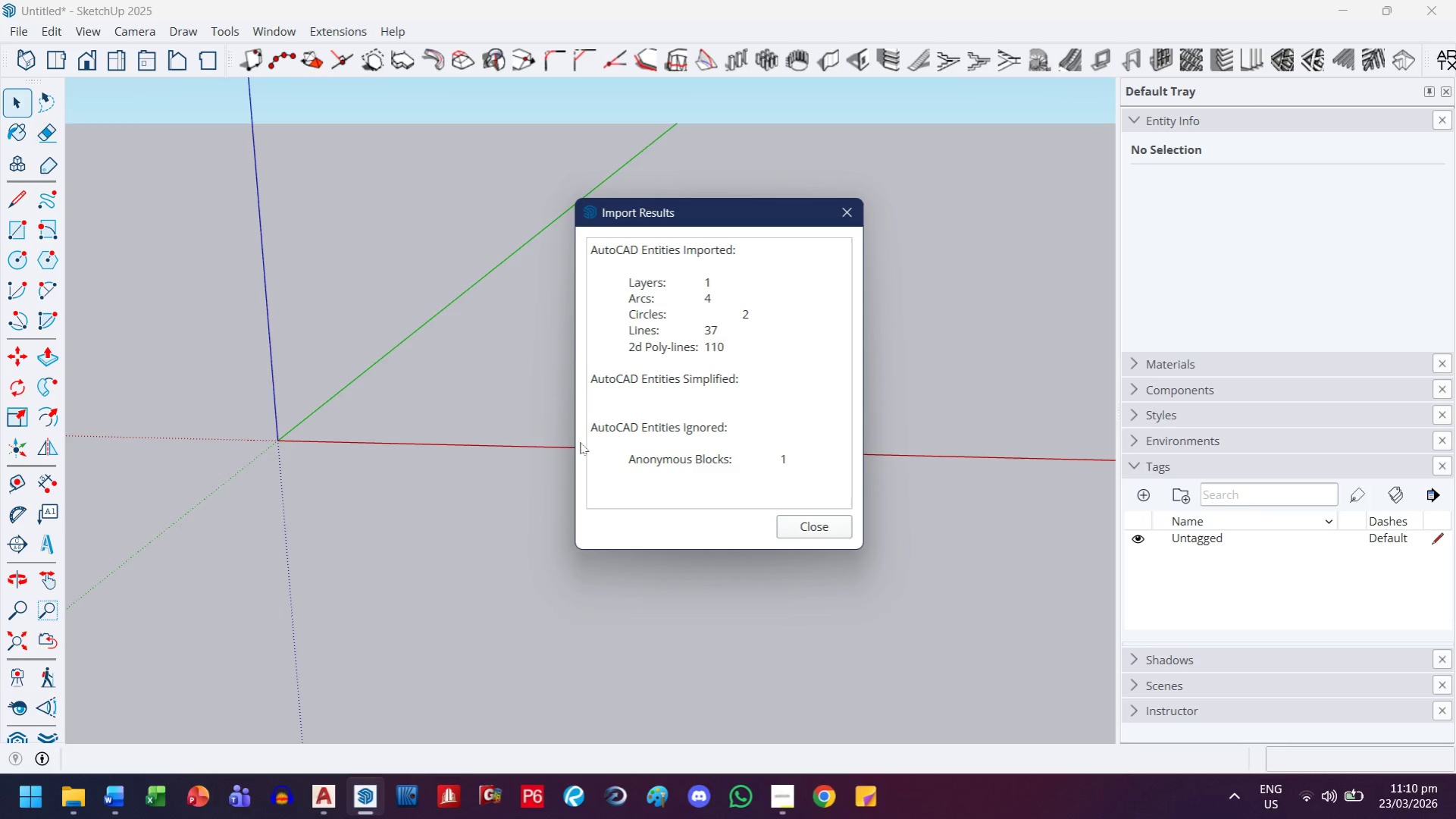 
key(Enter)
 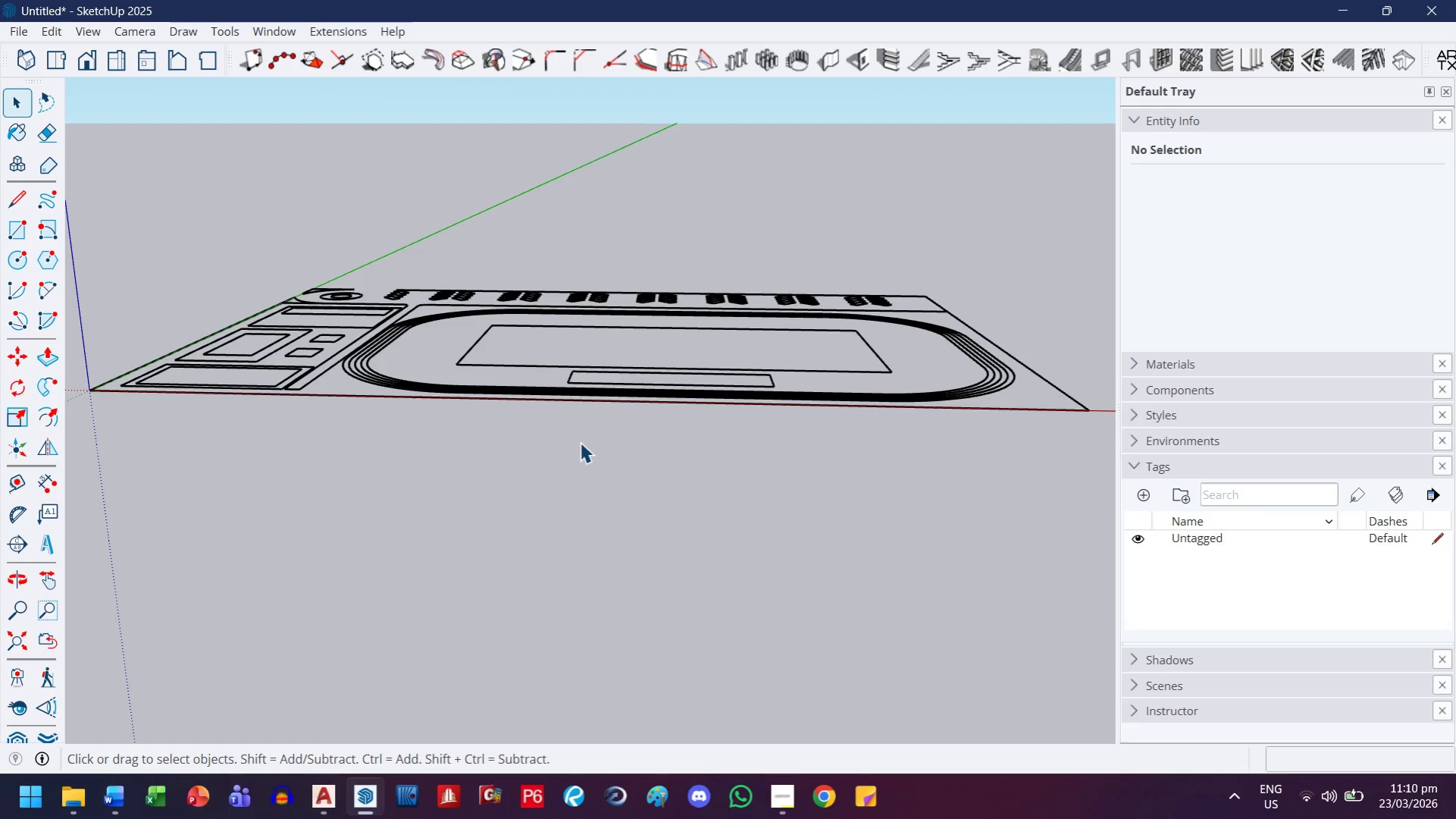 
key(H)
 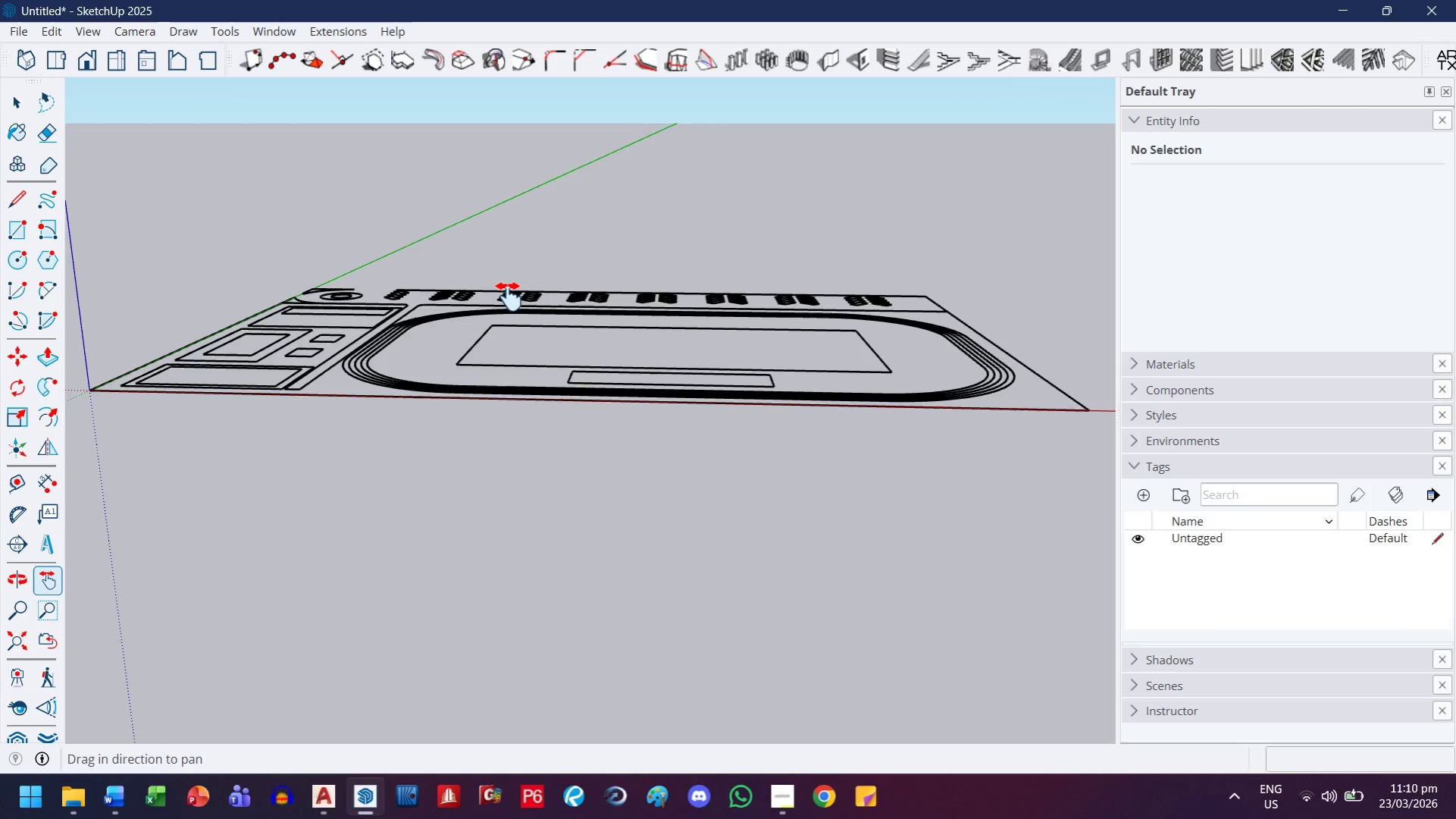 
left_click_drag(start_coordinate=[468, 271], to_coordinate=[611, 437])
 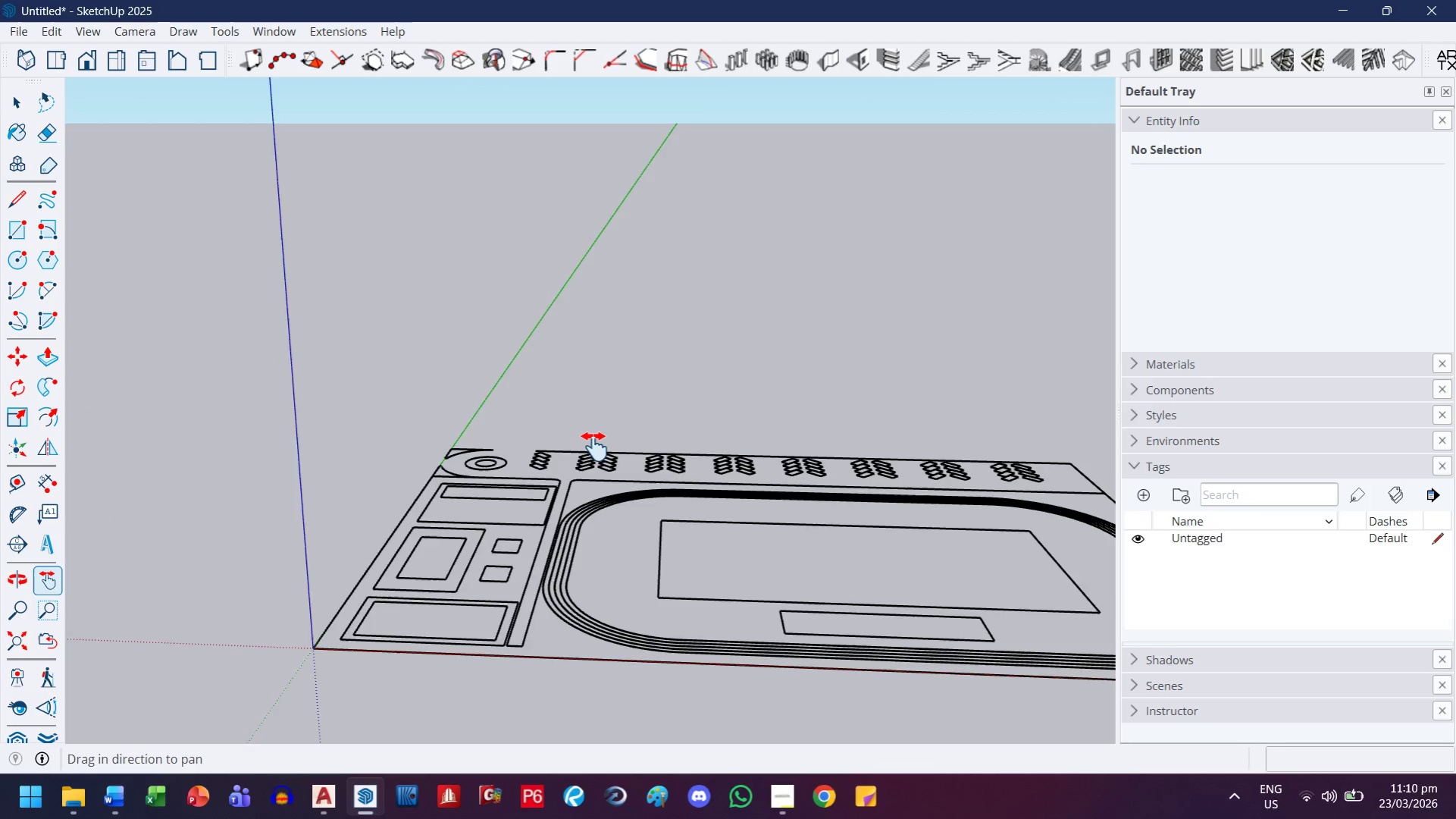 
left_click_drag(start_coordinate=[634, 475], to_coordinate=[522, 347])
 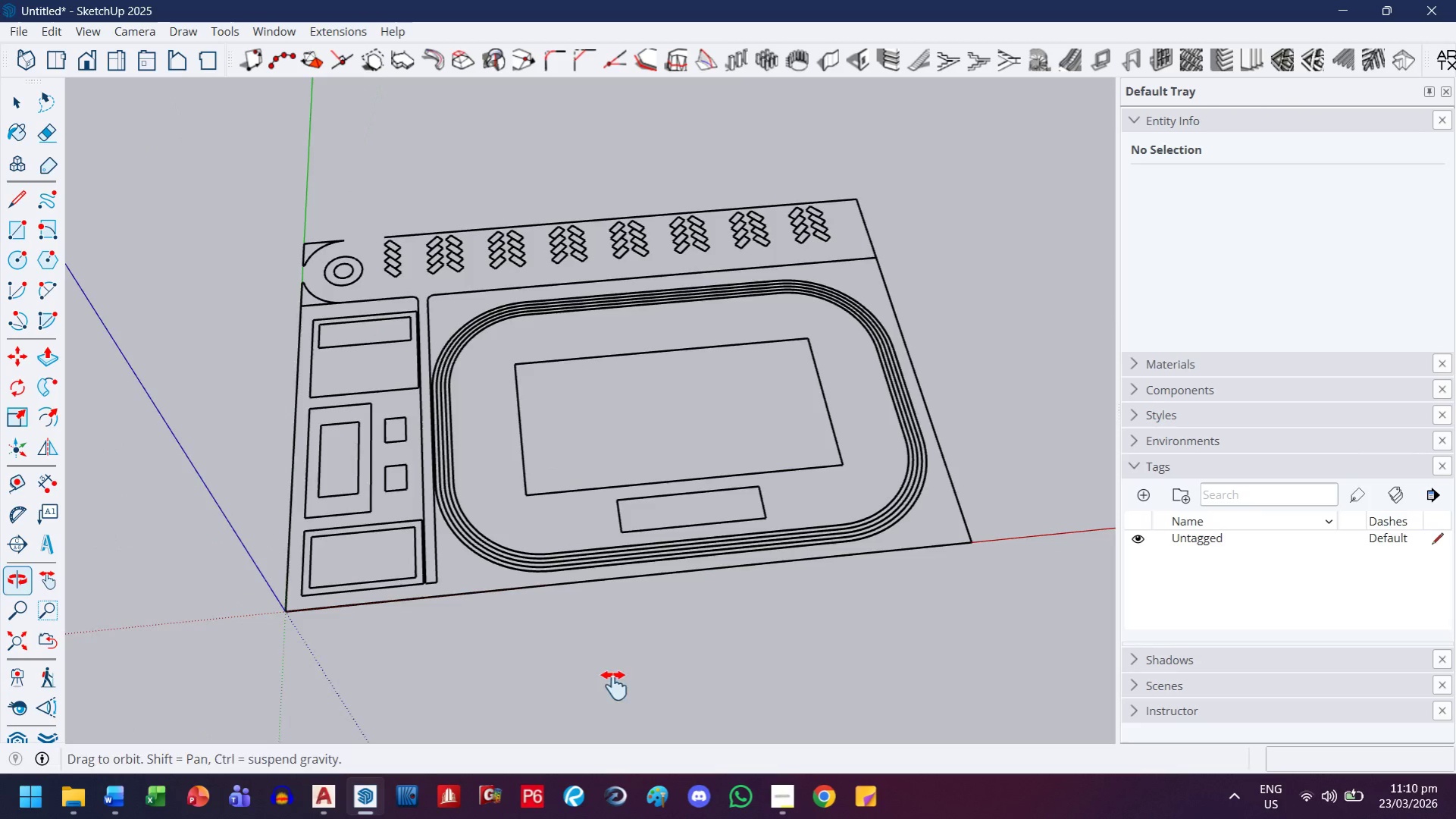 
scroll: coordinate [593, 447], scroll_direction: down, amount: 3.0
 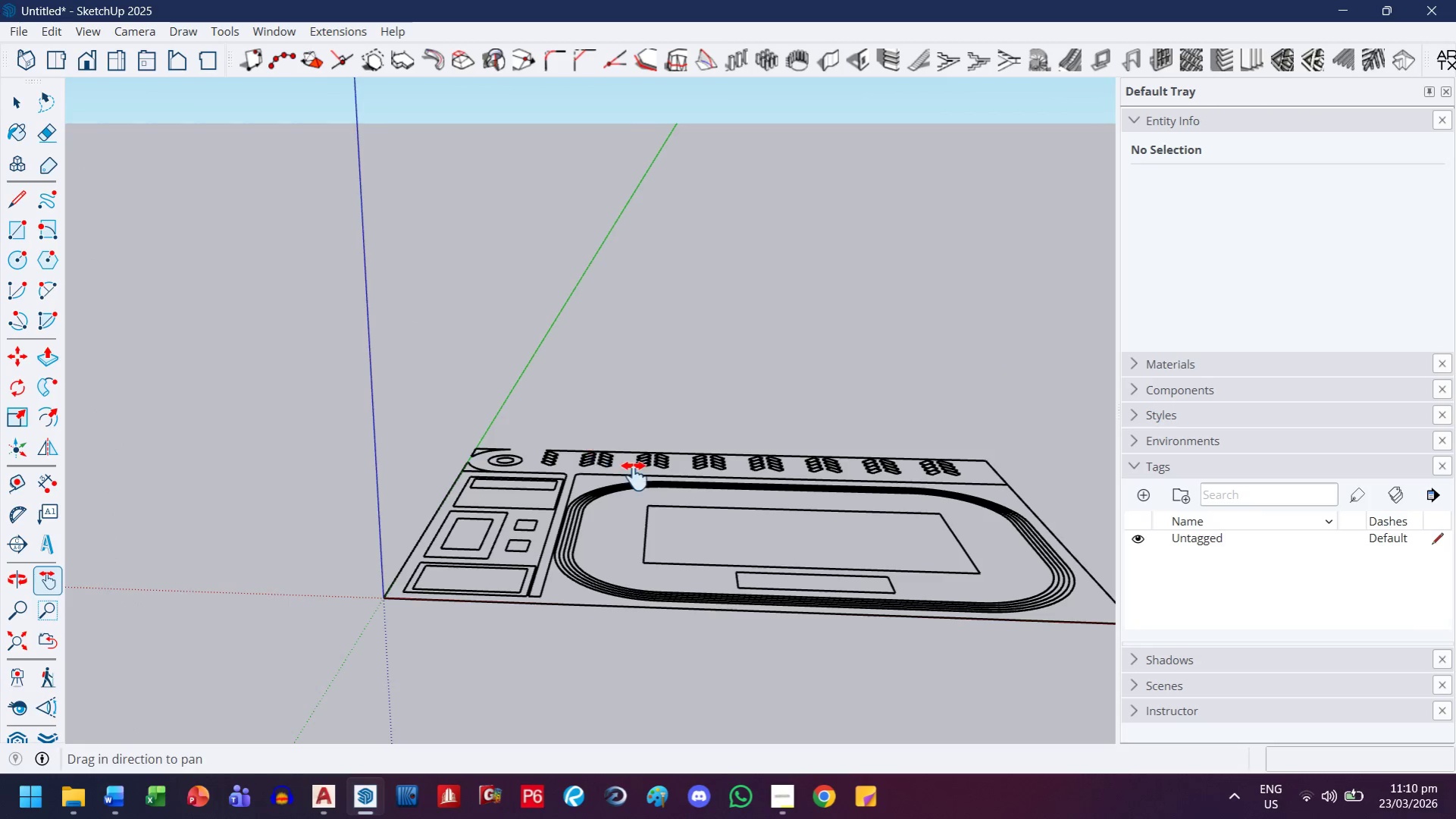 
left_click_drag(start_coordinate=[607, 403], to_coordinate=[524, 370])
 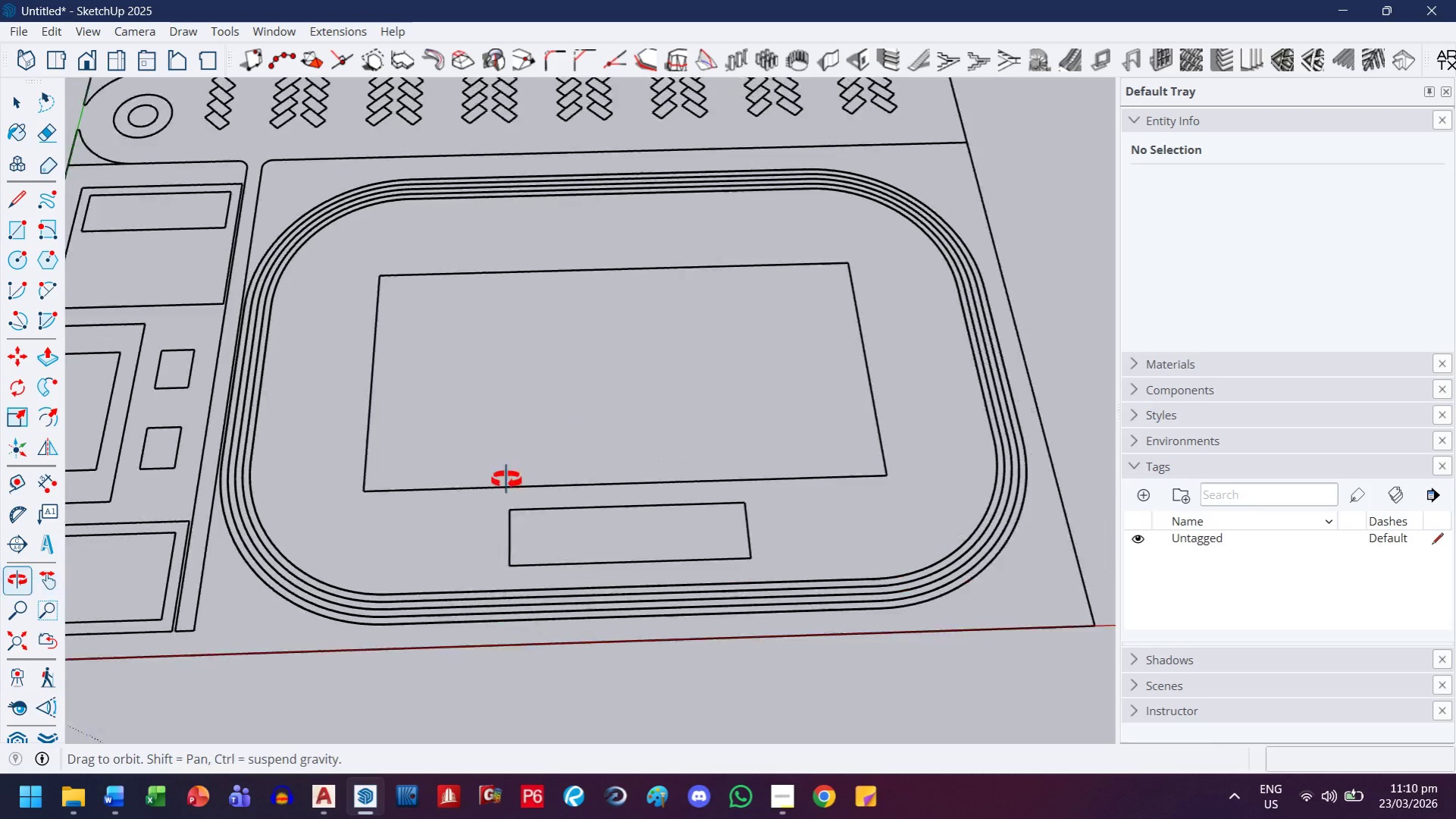 
scroll: coordinate [588, 340], scroll_direction: up, amount: 5.0
 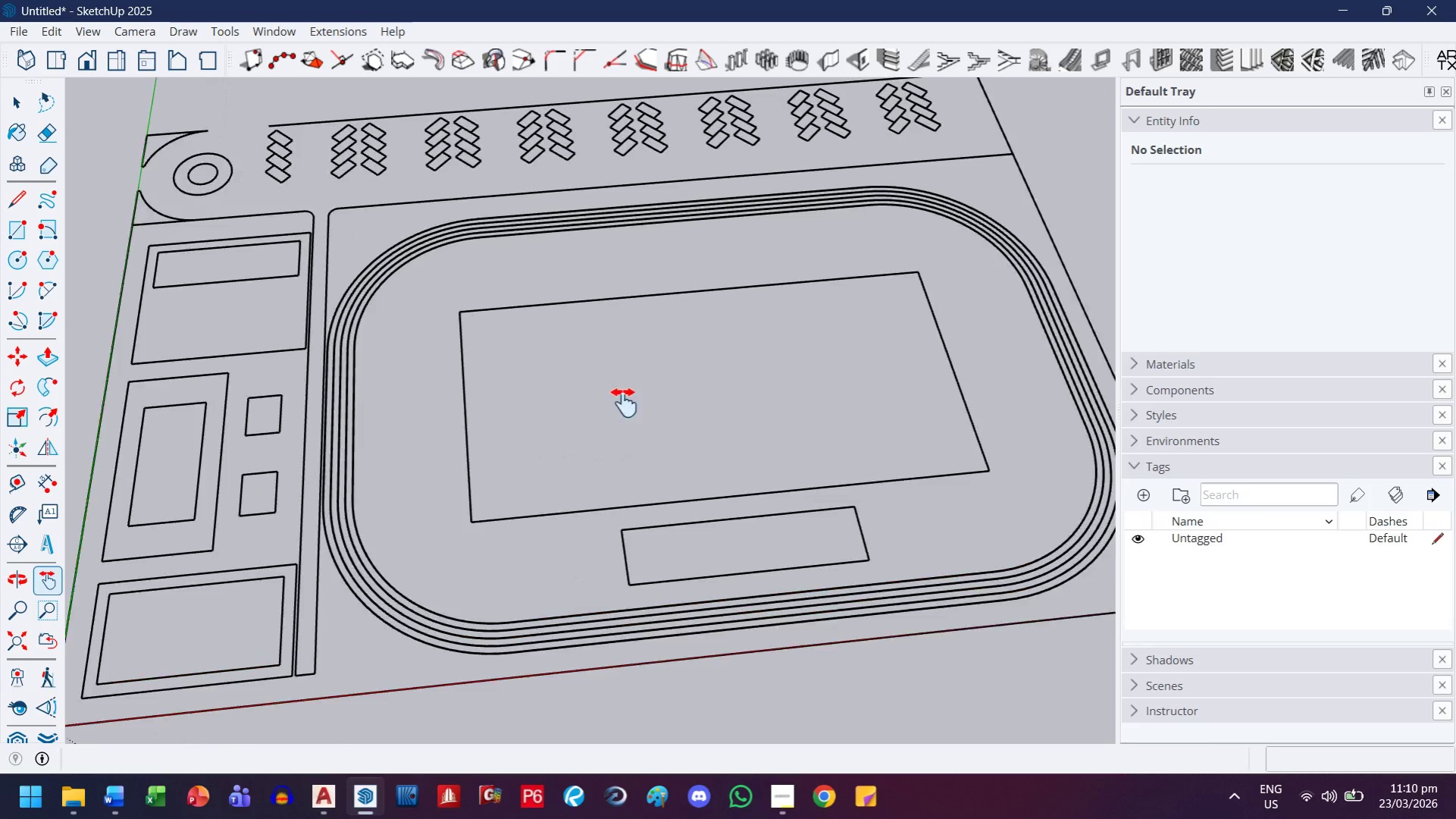 
key(T)
 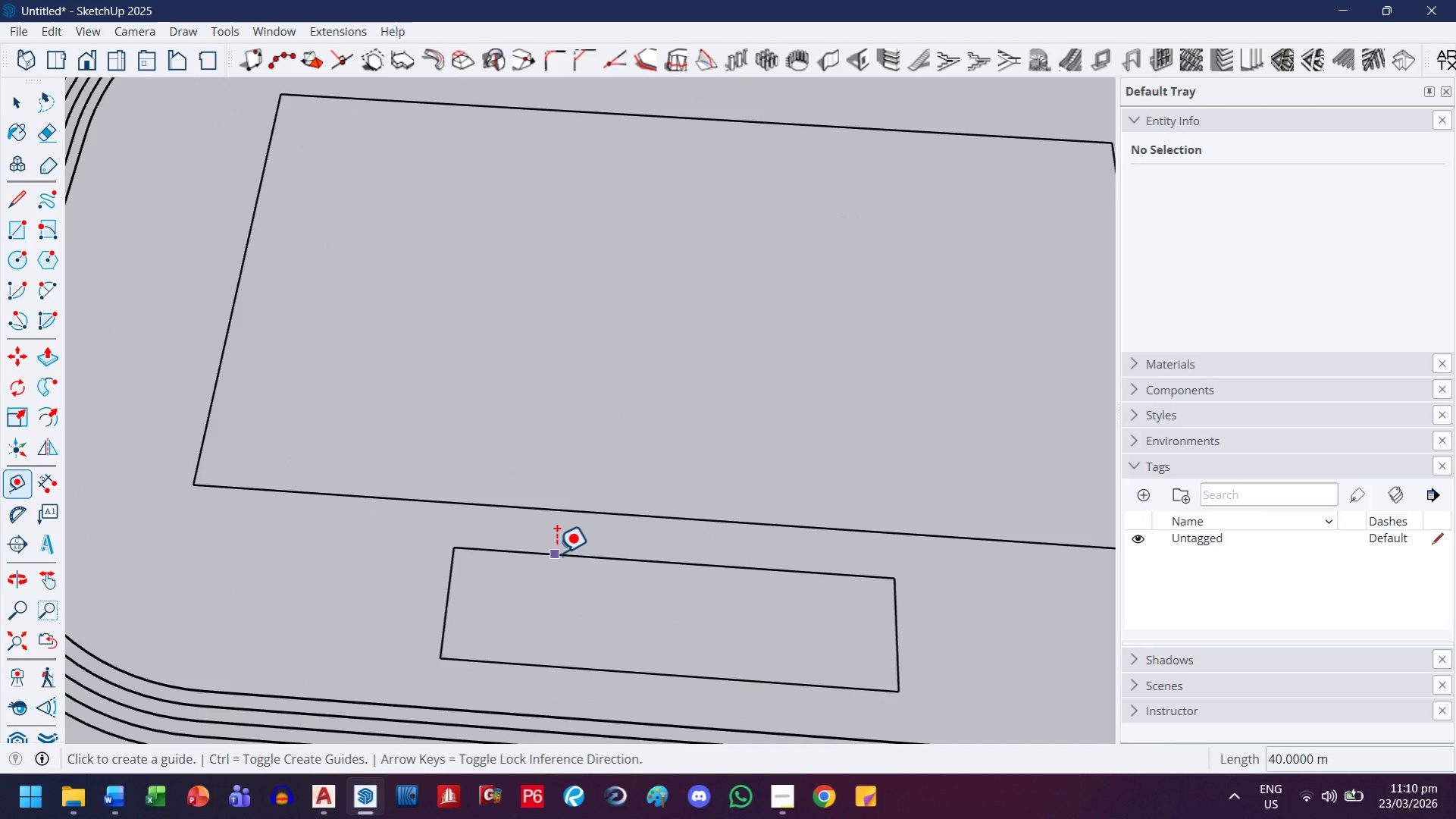 
scroll: coordinate [556, 544], scroll_direction: up, amount: 6.0
 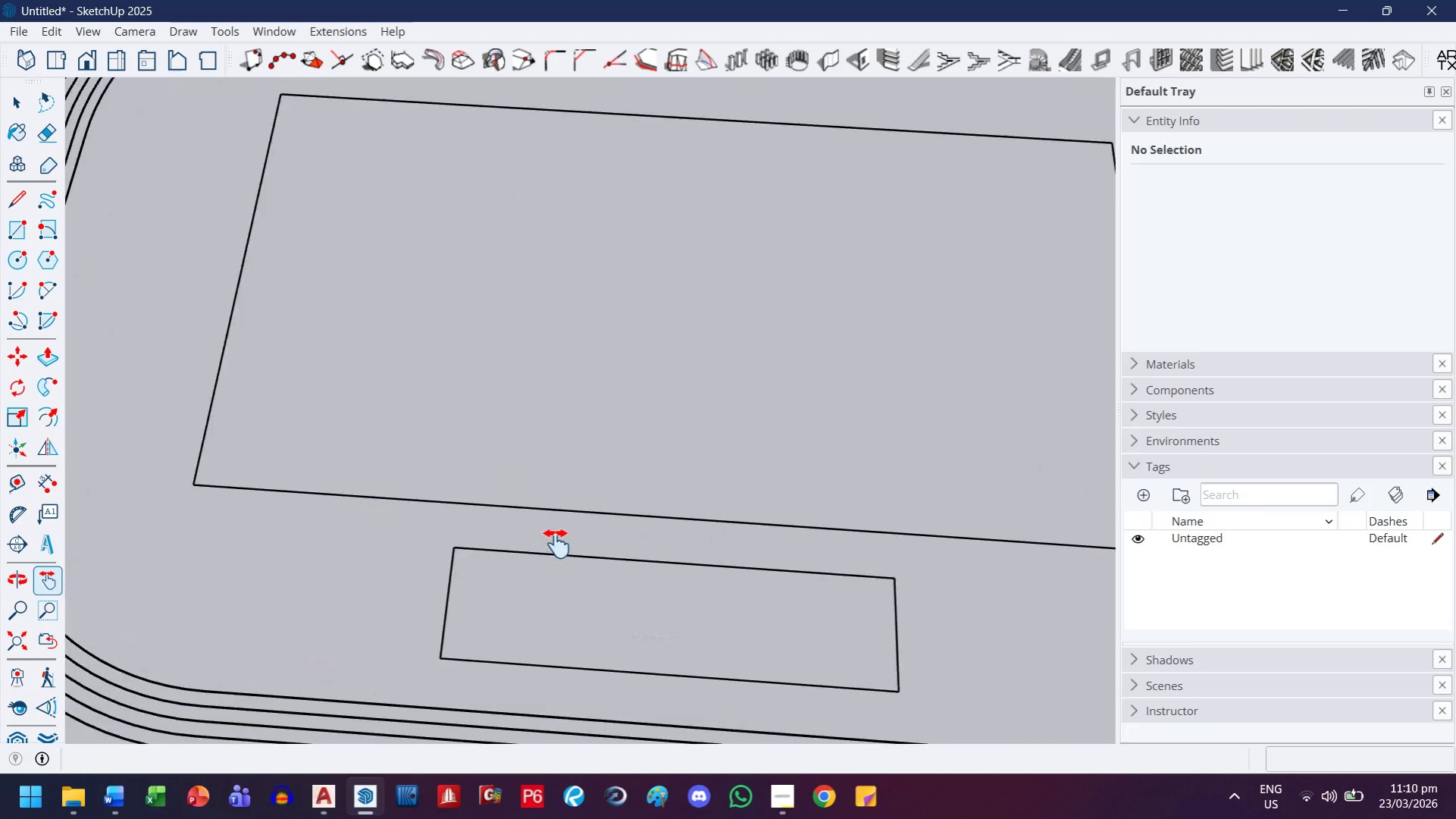 
left_click_drag(start_coordinate=[556, 553], to_coordinate=[556, 564])
 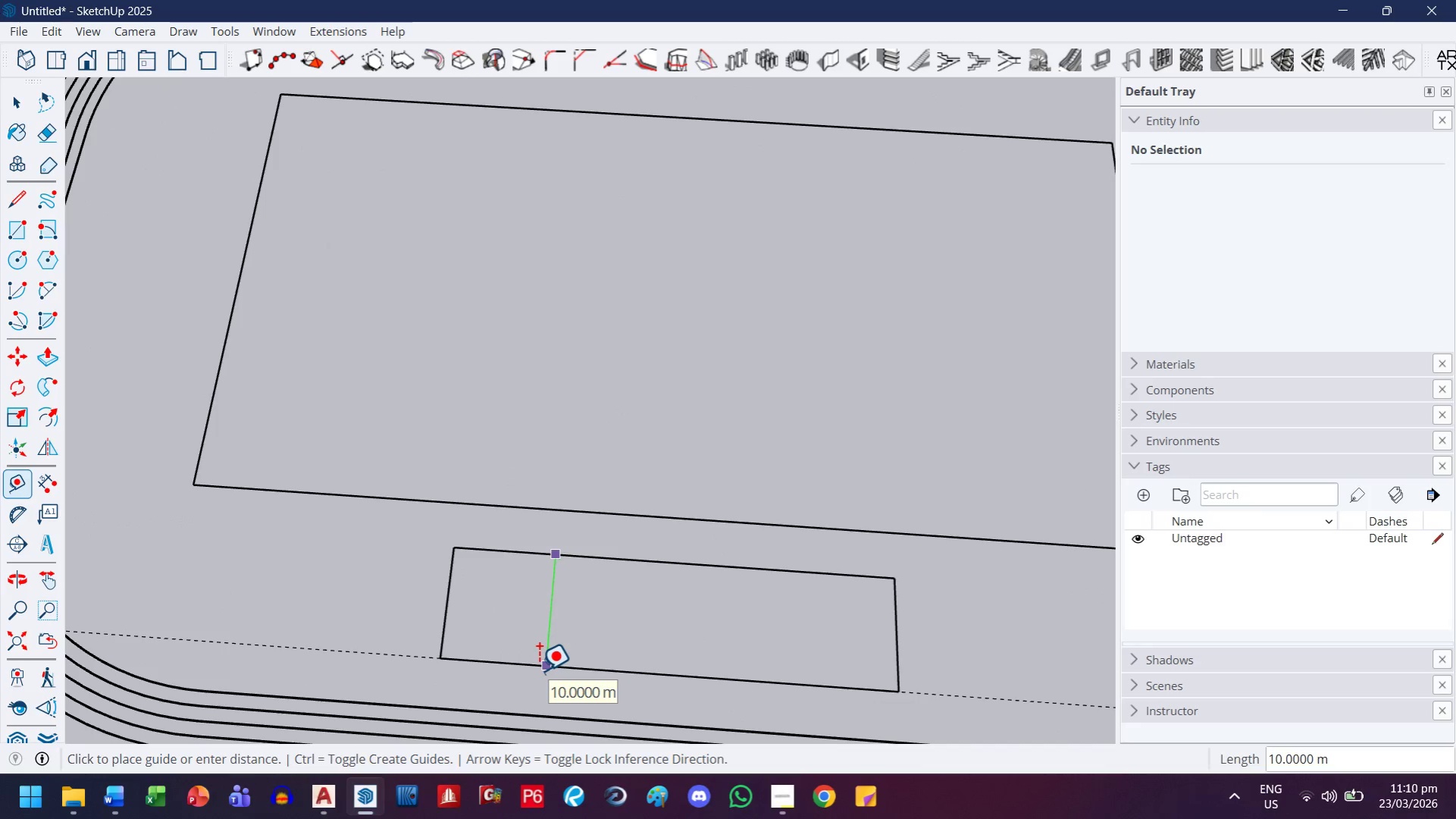 
key(Escape)
 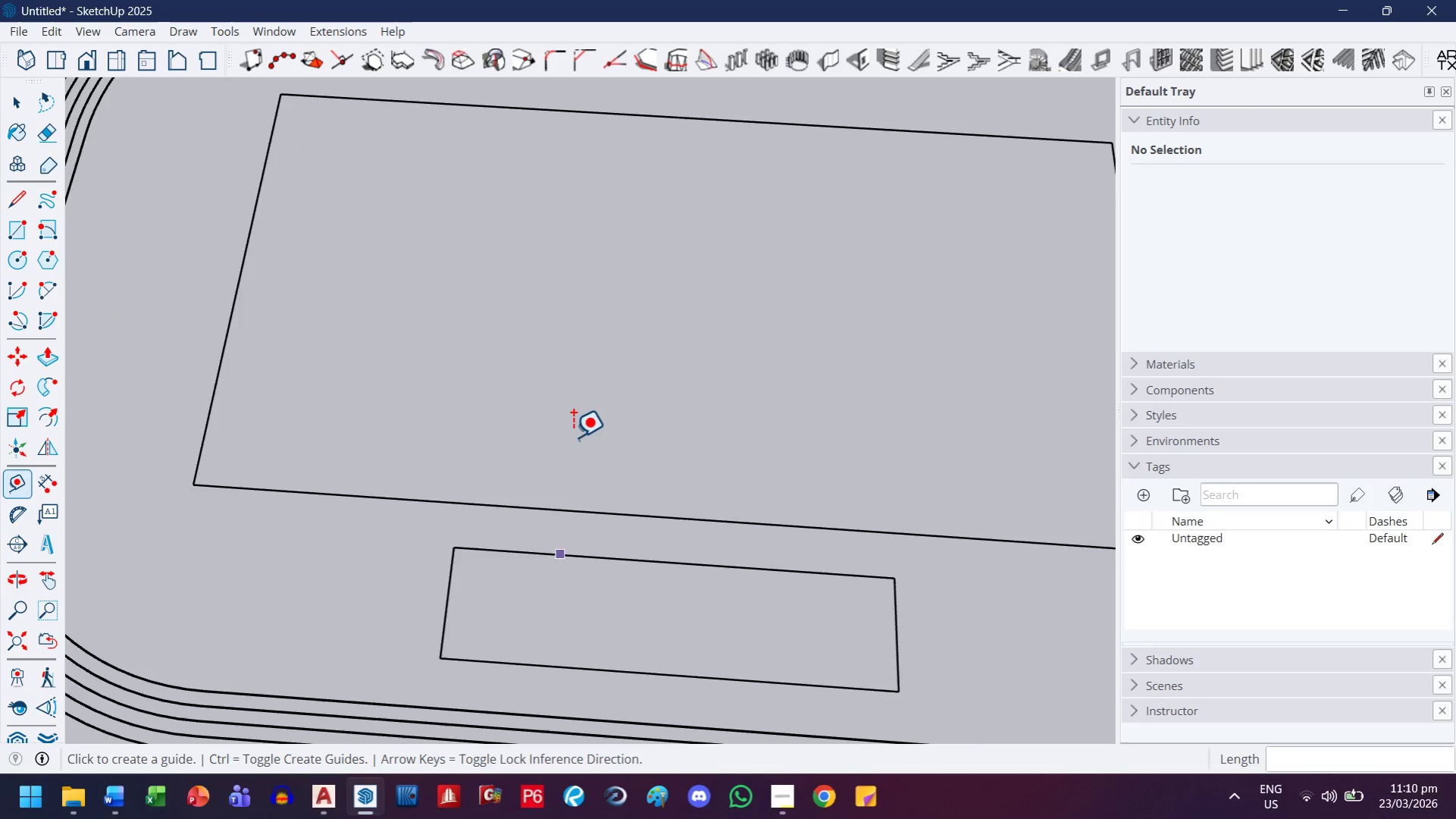 
key(H)
 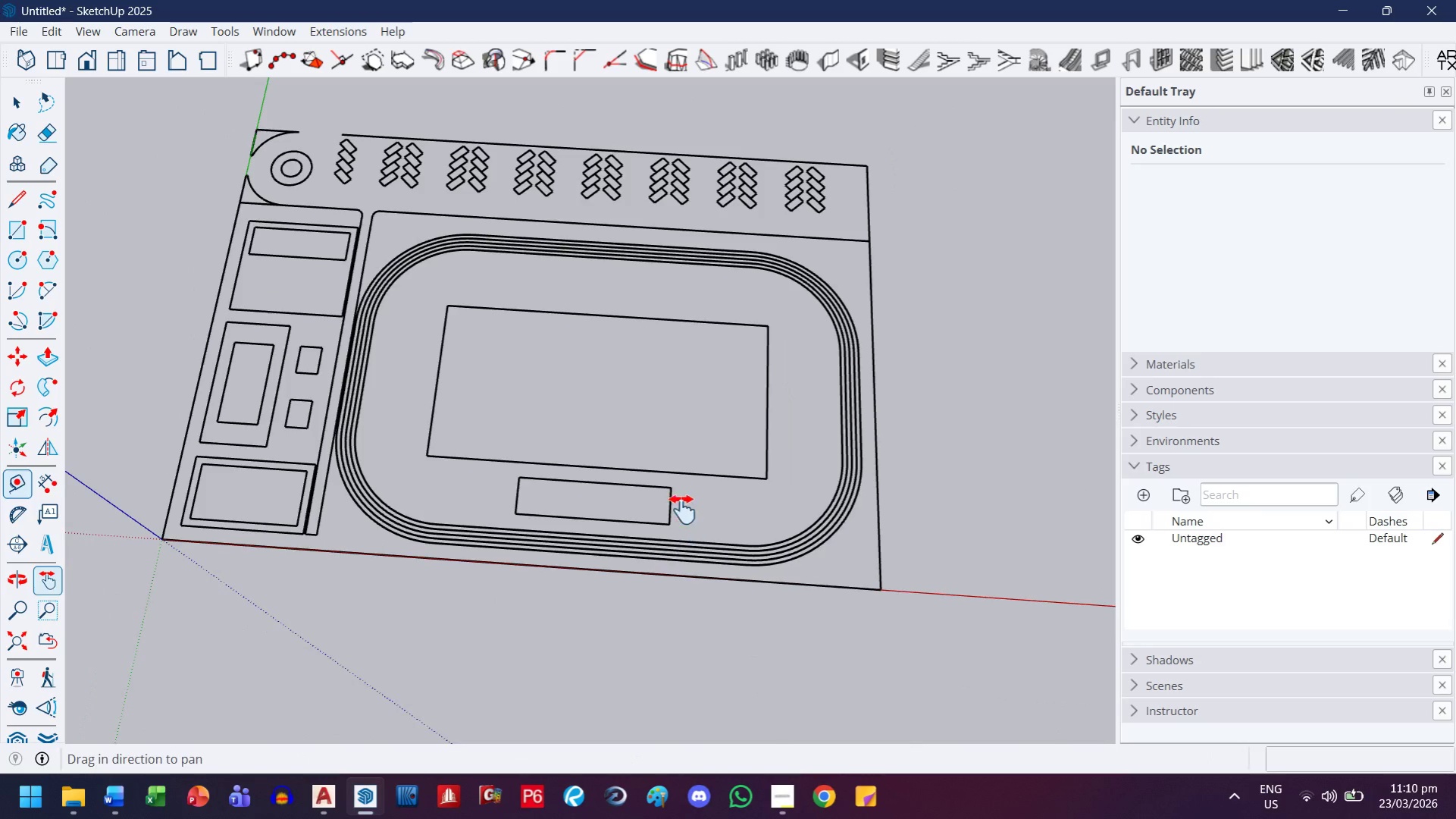 
left_click_drag(start_coordinate=[690, 522], to_coordinate=[604, 430])
 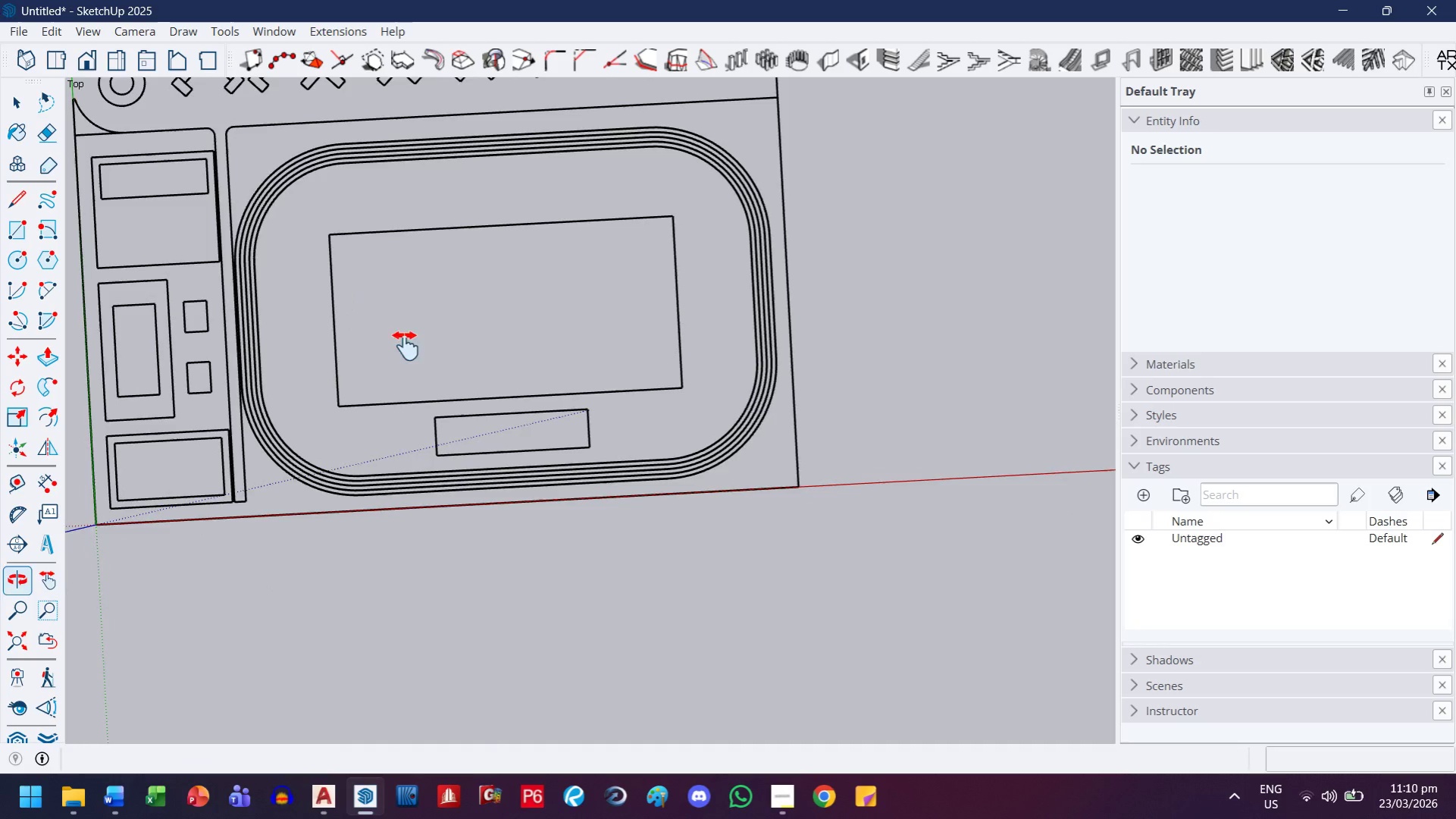 
scroll: coordinate [546, 451], scroll_direction: down, amount: 13.0
 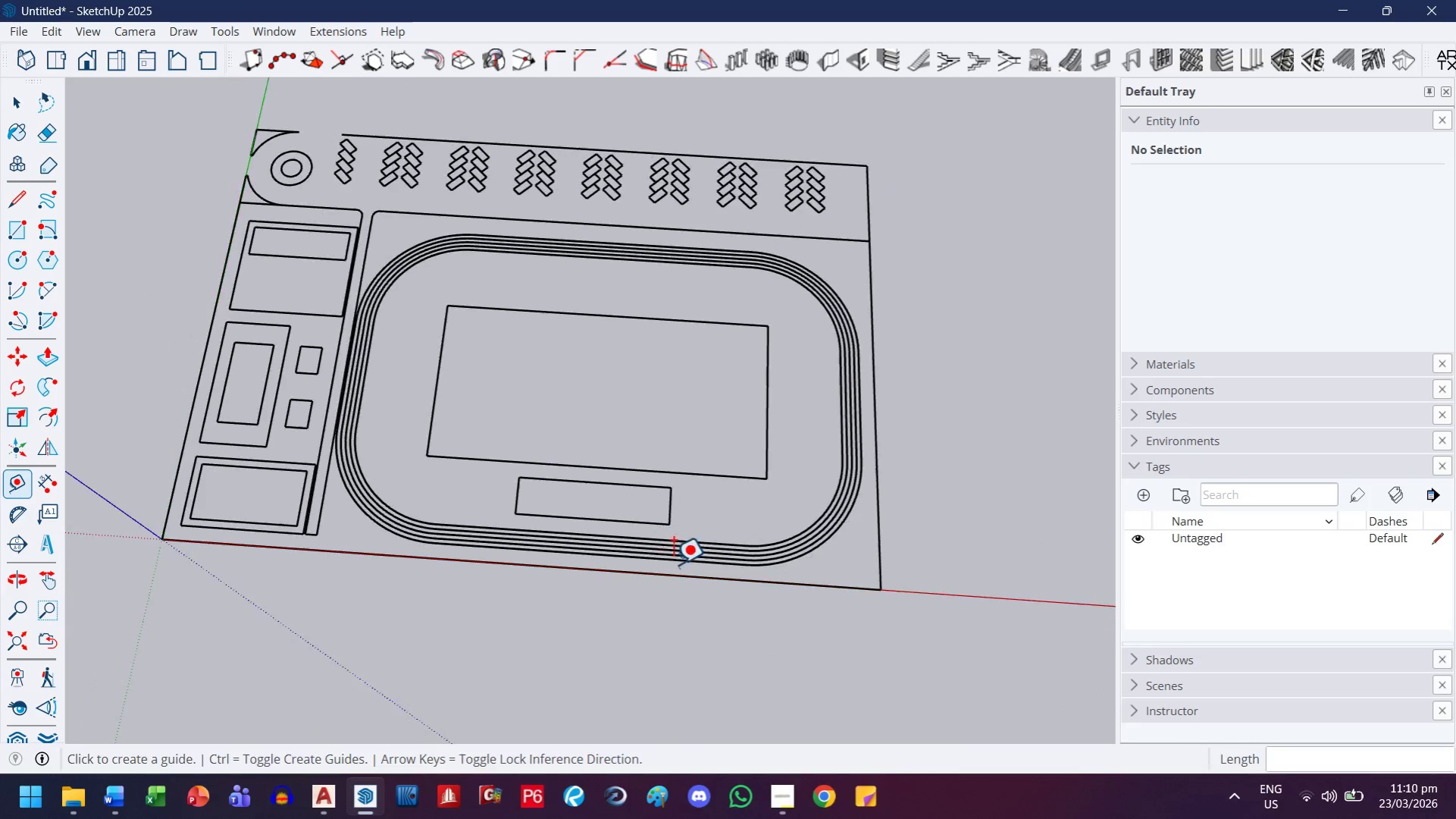 
left_click_drag(start_coordinate=[392, 303], to_coordinate=[486, 464])
 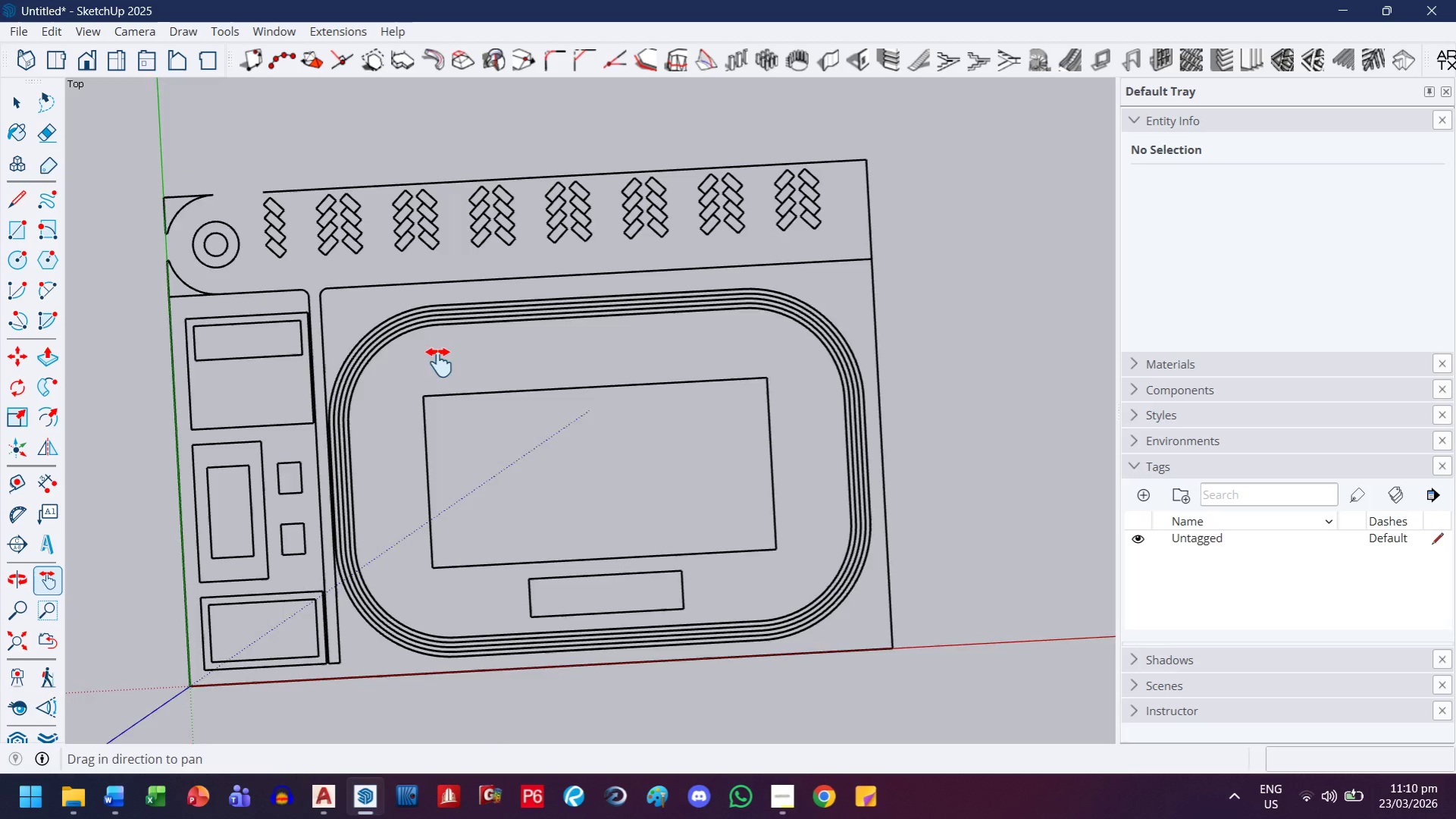 
left_click_drag(start_coordinate=[439, 362], to_coordinate=[539, 408])
 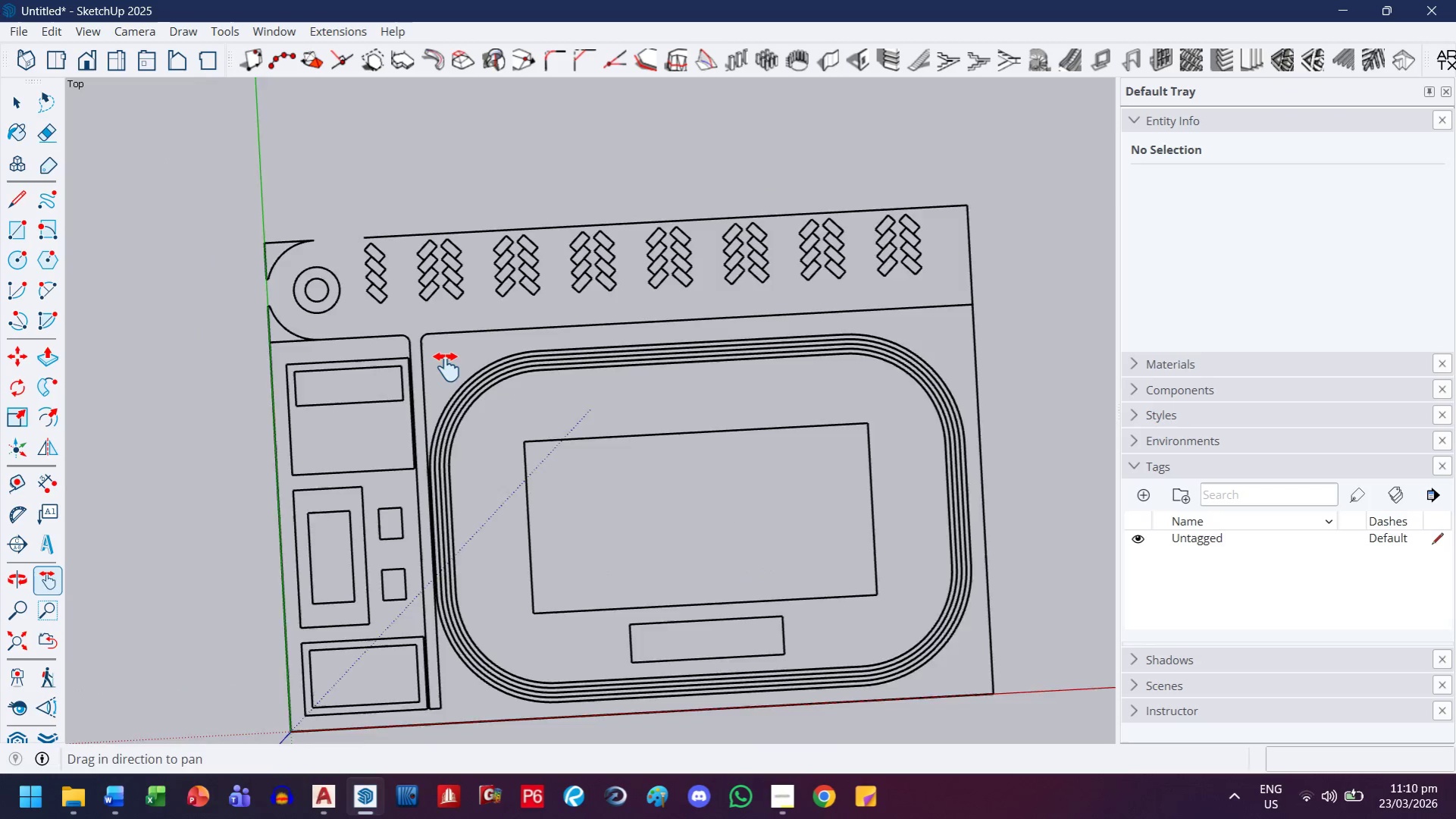 
scroll: coordinate [271, 297], scroll_direction: up, amount: 7.0
 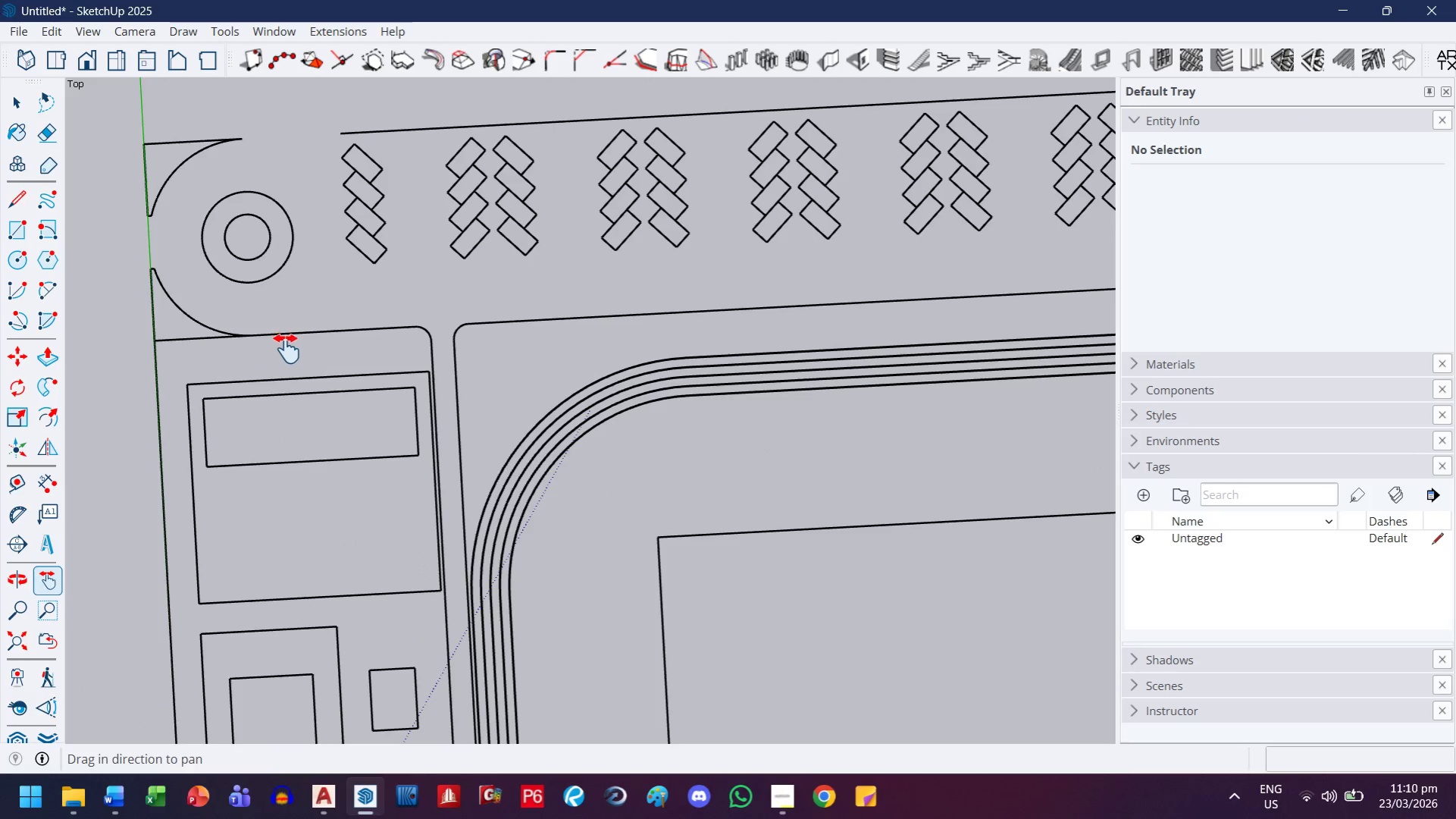 
scroll: coordinate [303, 372], scroll_direction: down, amount: 6.0
 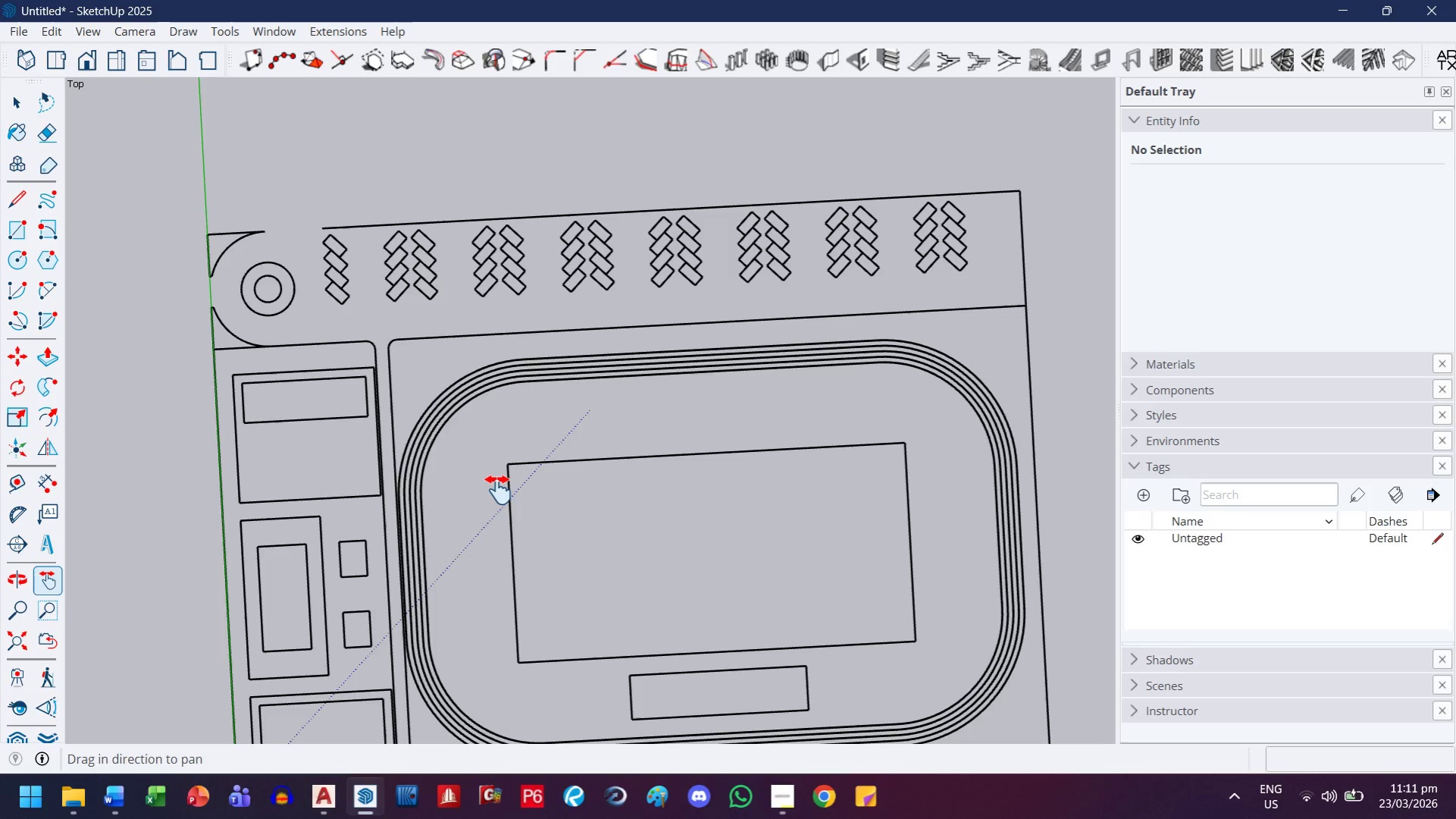 
wait(21.91)
 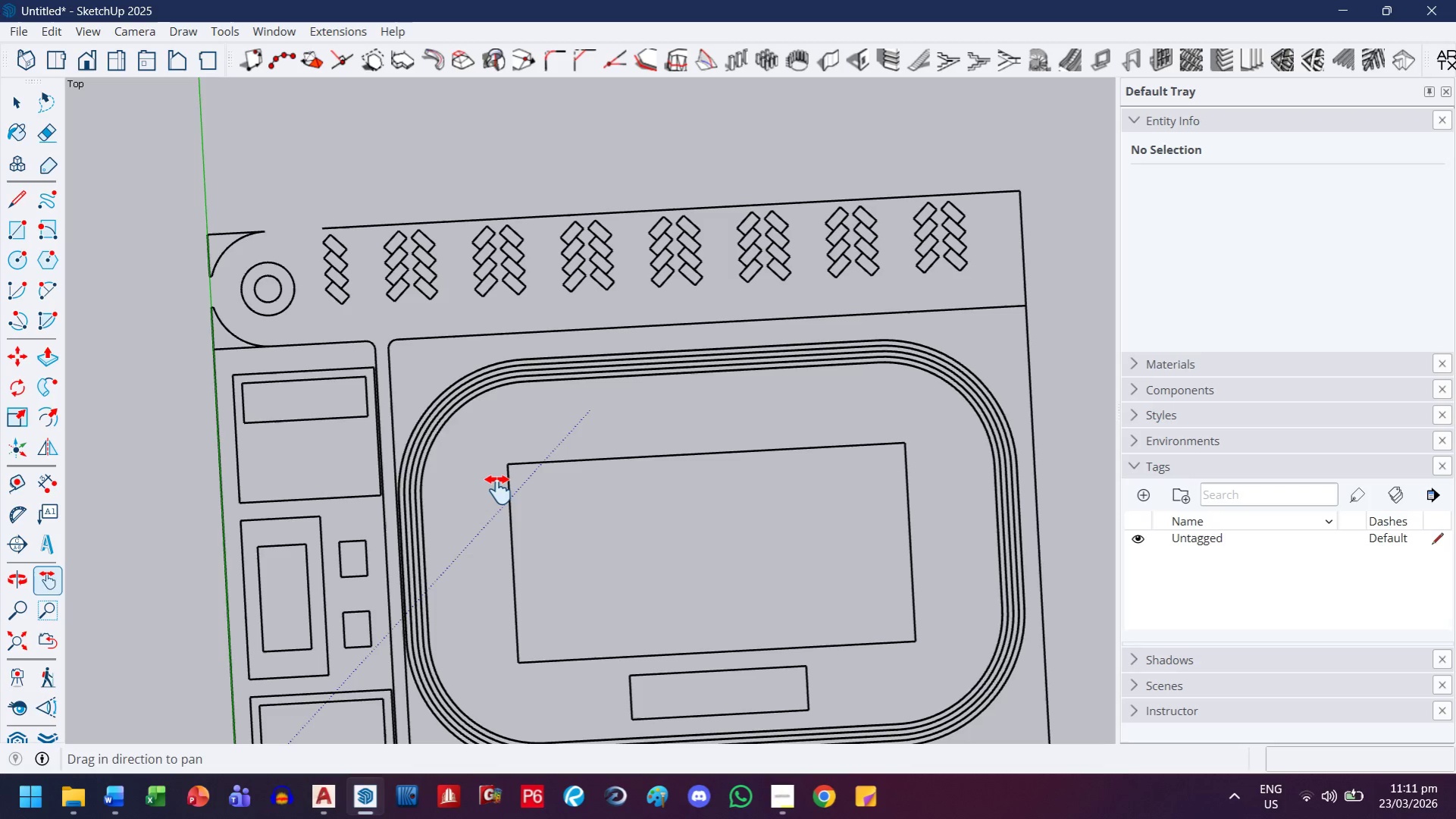 
key(H)
 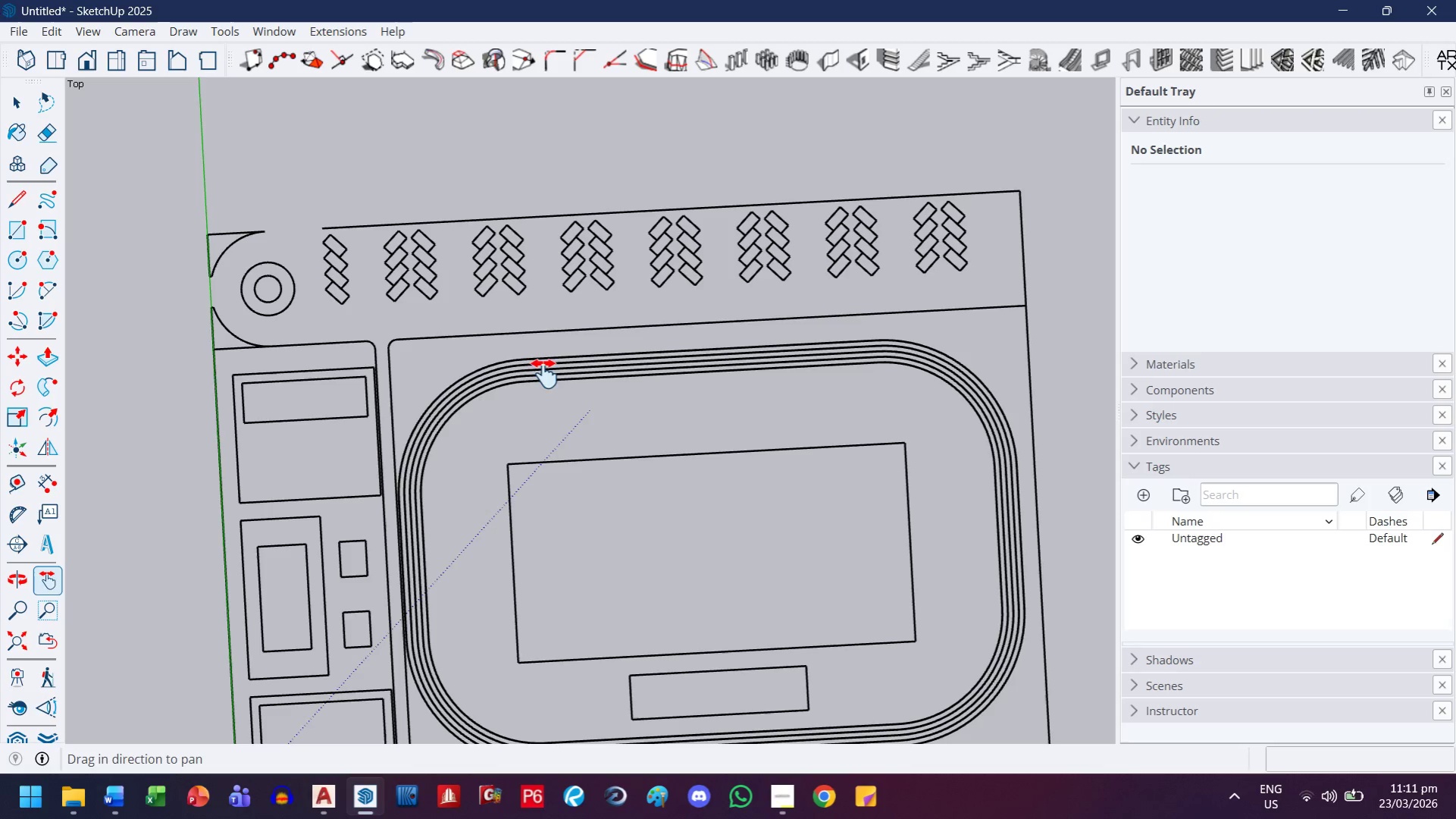 
left_click_drag(start_coordinate=[544, 374], to_coordinate=[499, 305])
 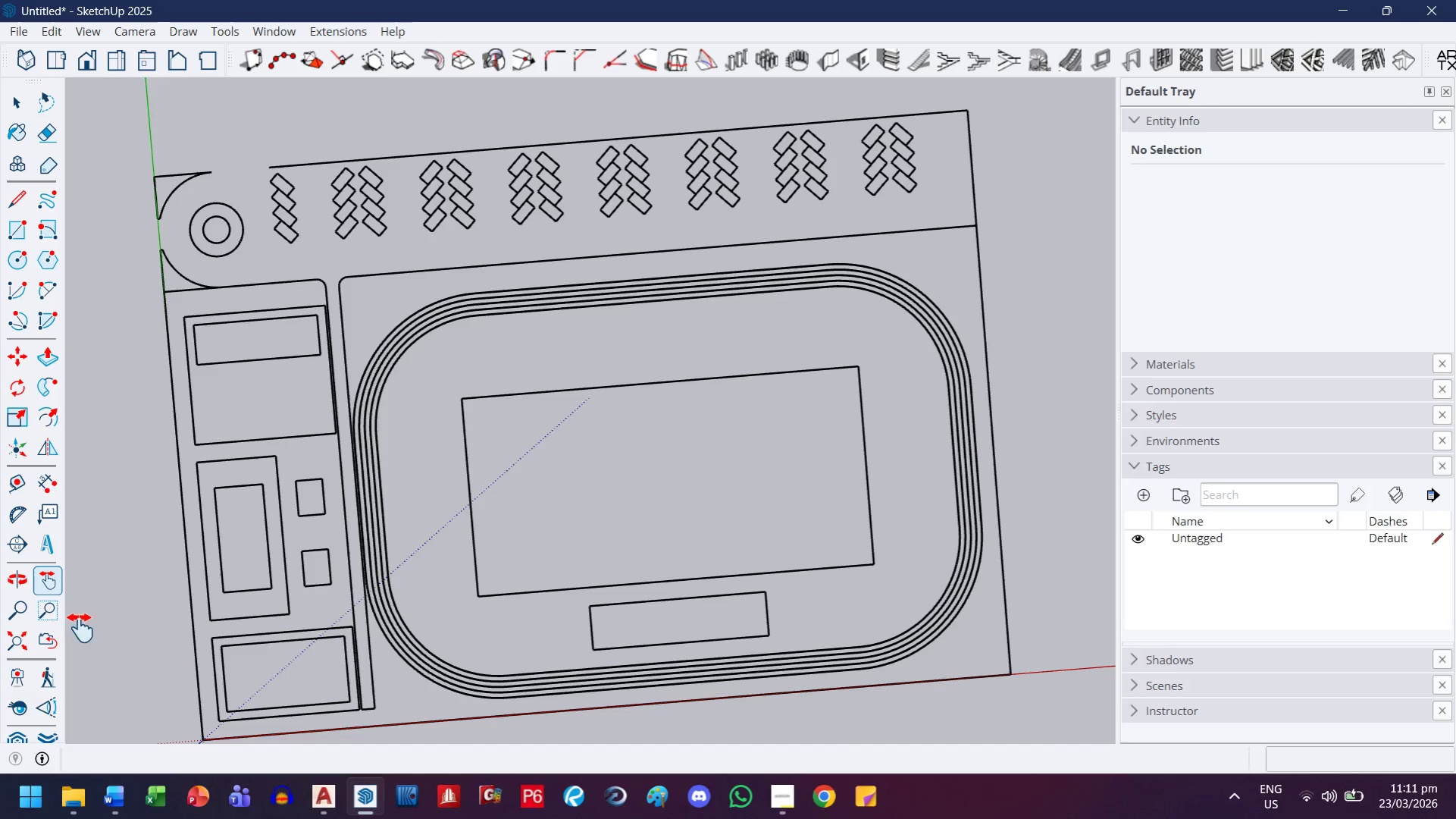 
left_click_drag(start_coordinate=[236, 644], to_coordinate=[207, 504])
 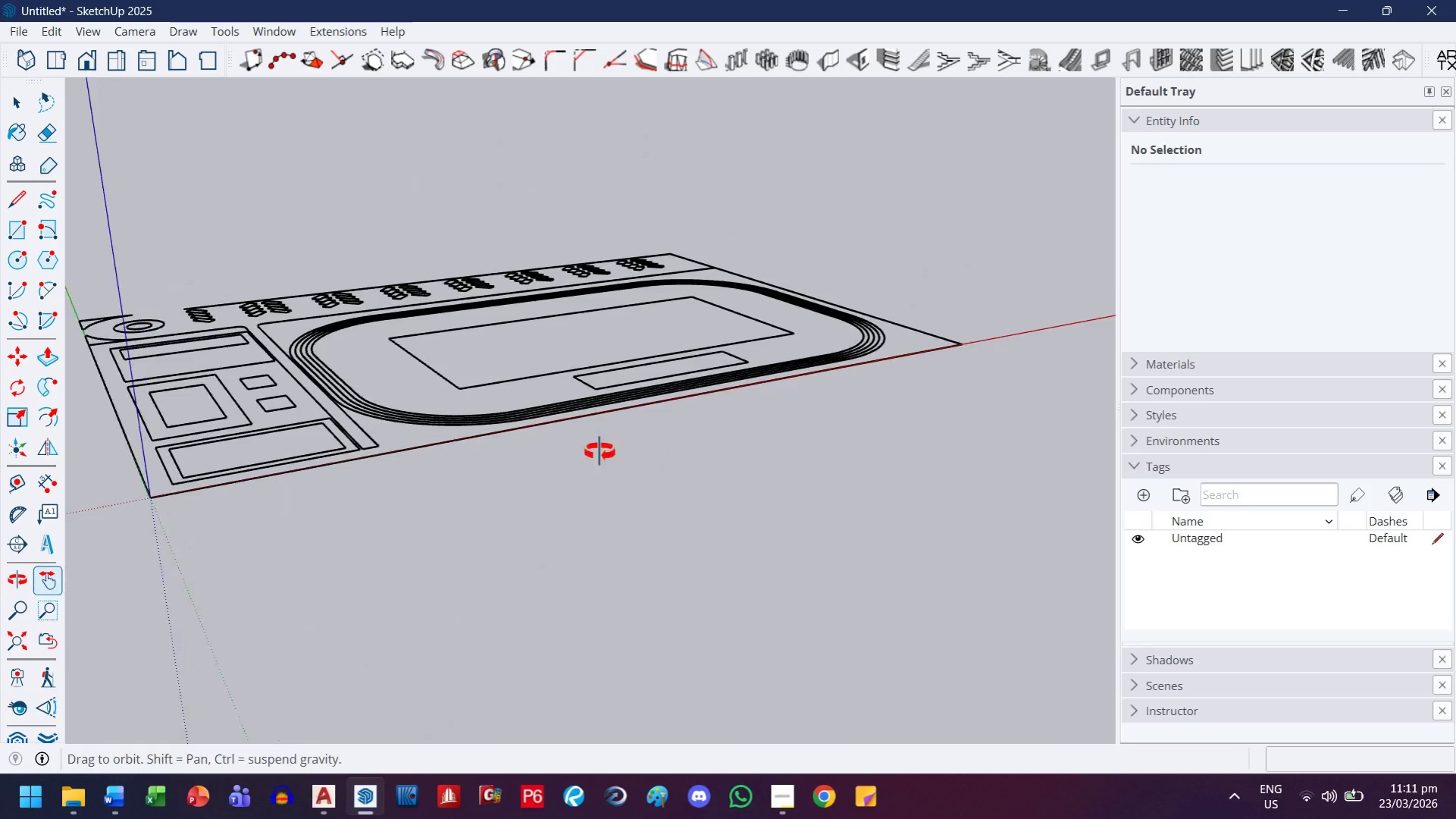 
left_click_drag(start_coordinate=[252, 577], to_coordinate=[384, 602])
 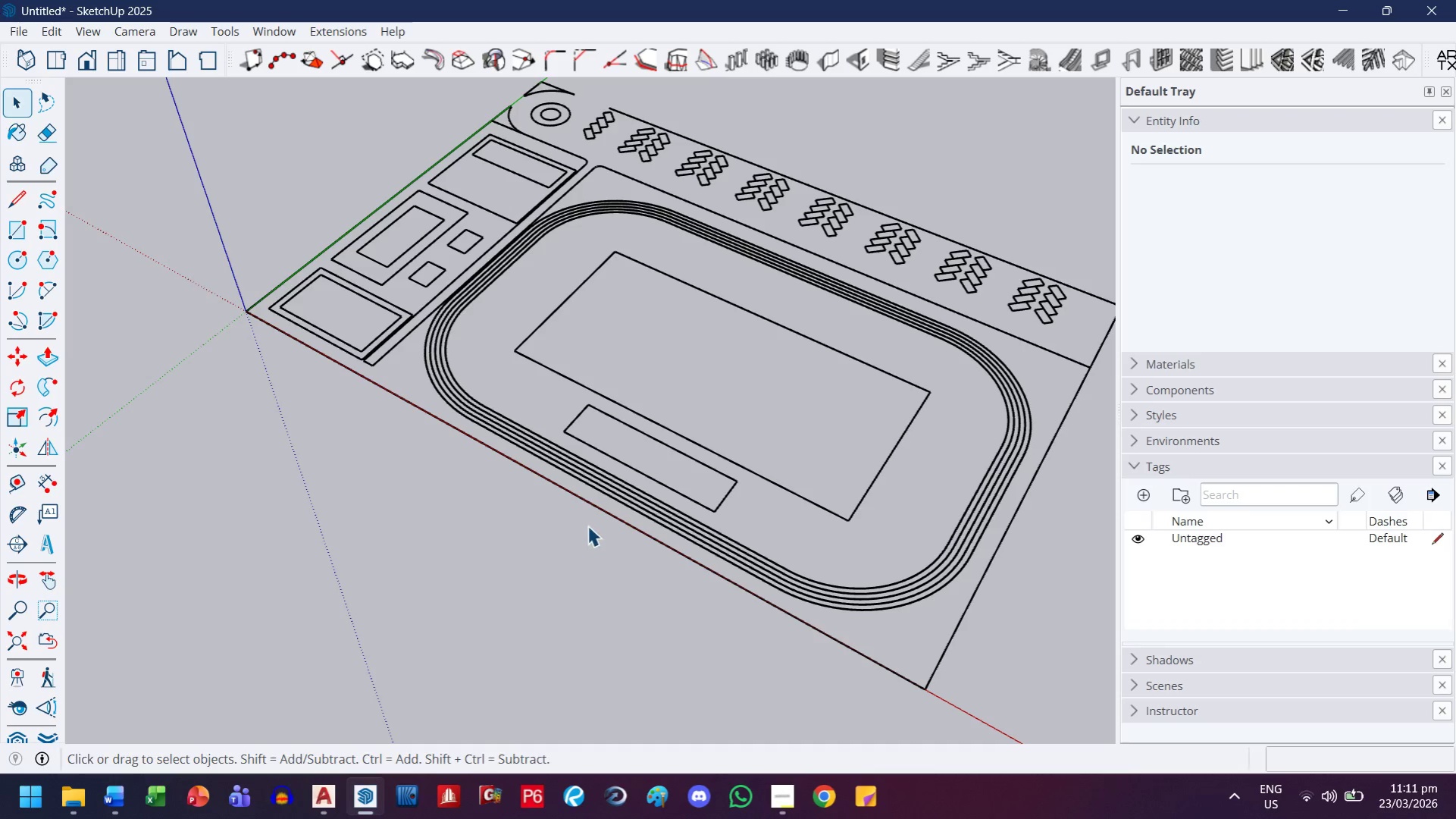 
double_click([598, 497])
 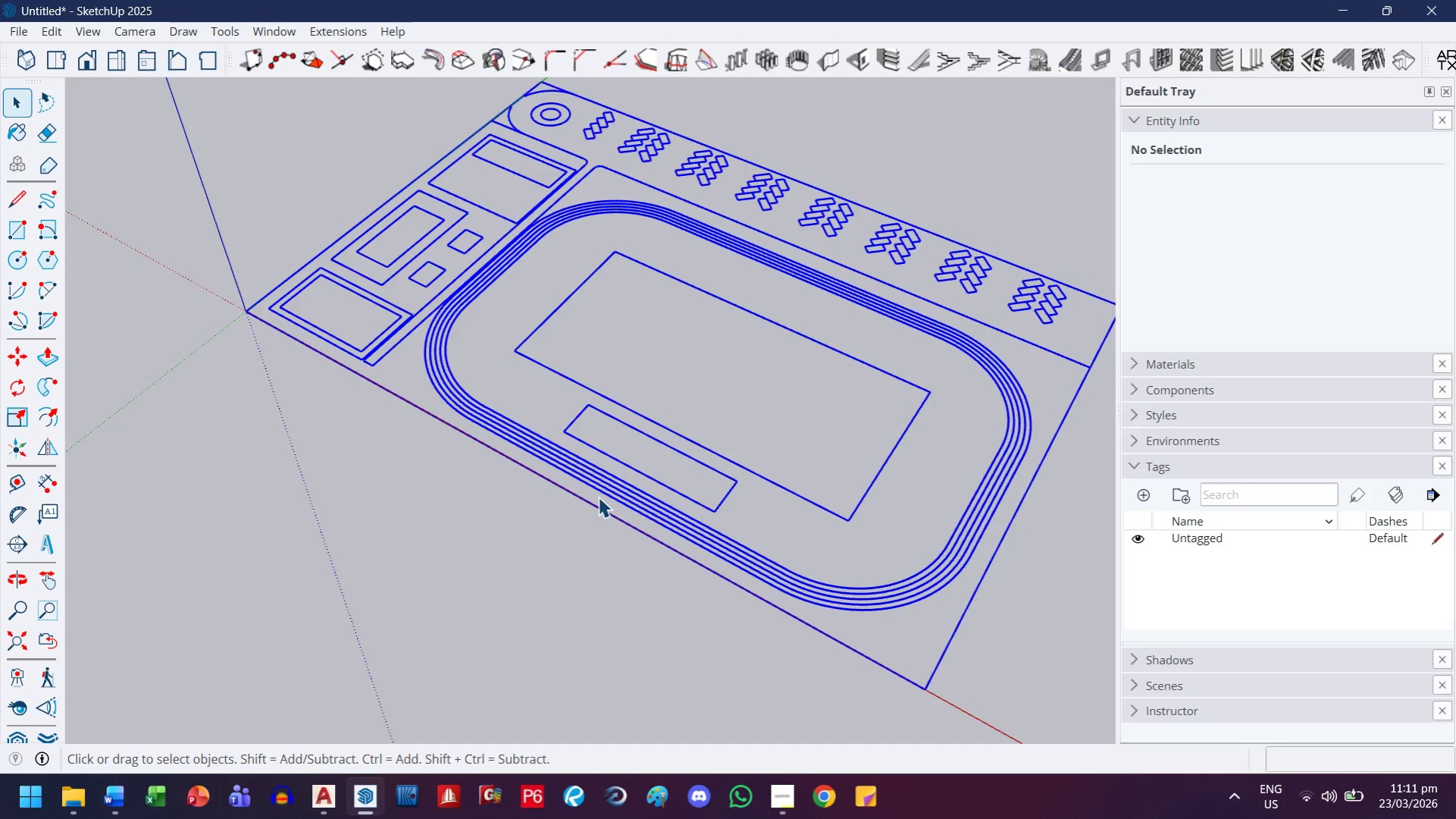 
triple_click([598, 497])
 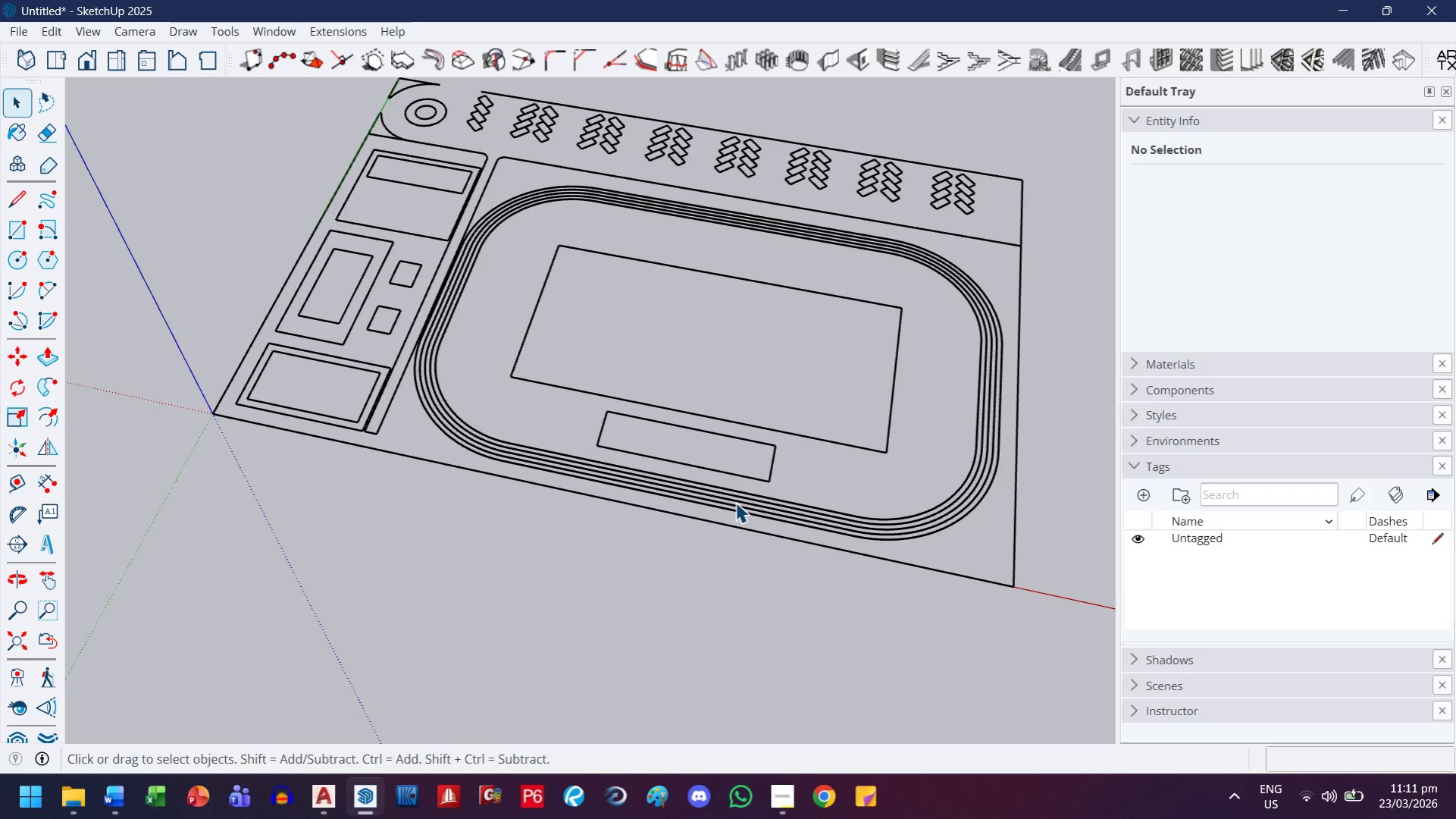 
double_click([732, 502])
 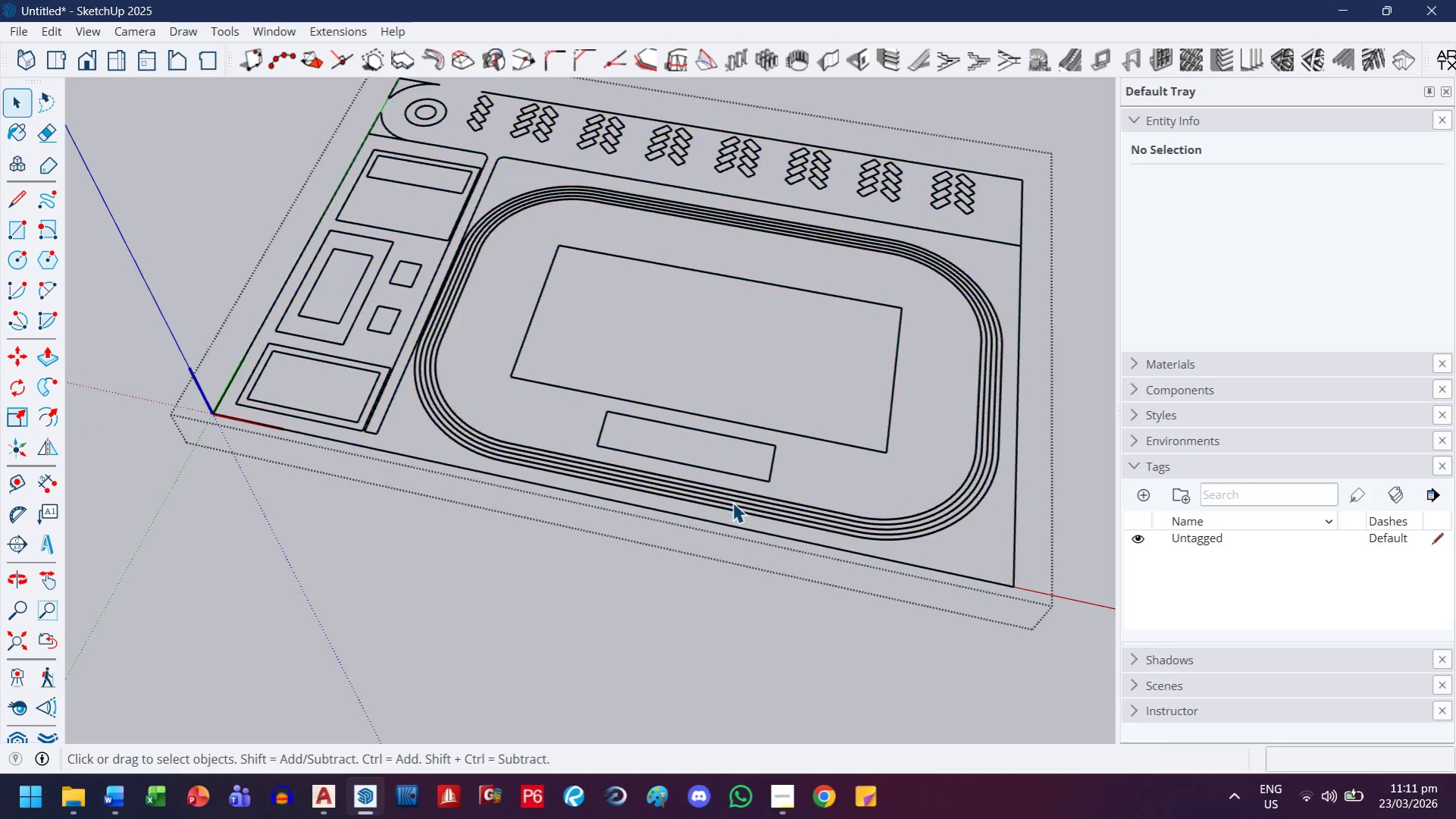 
triple_click([732, 502])
 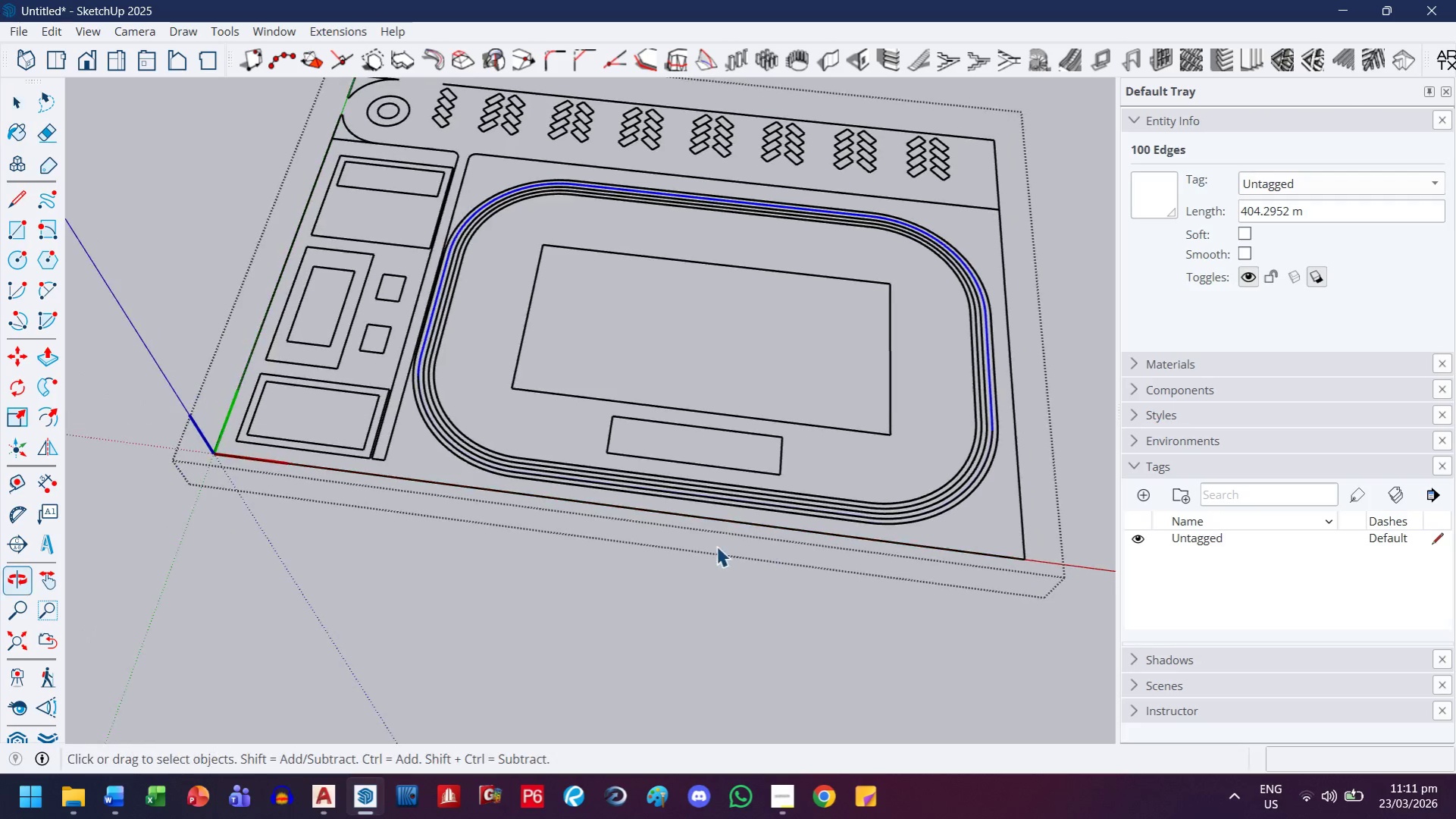 
left_click([623, 570])
 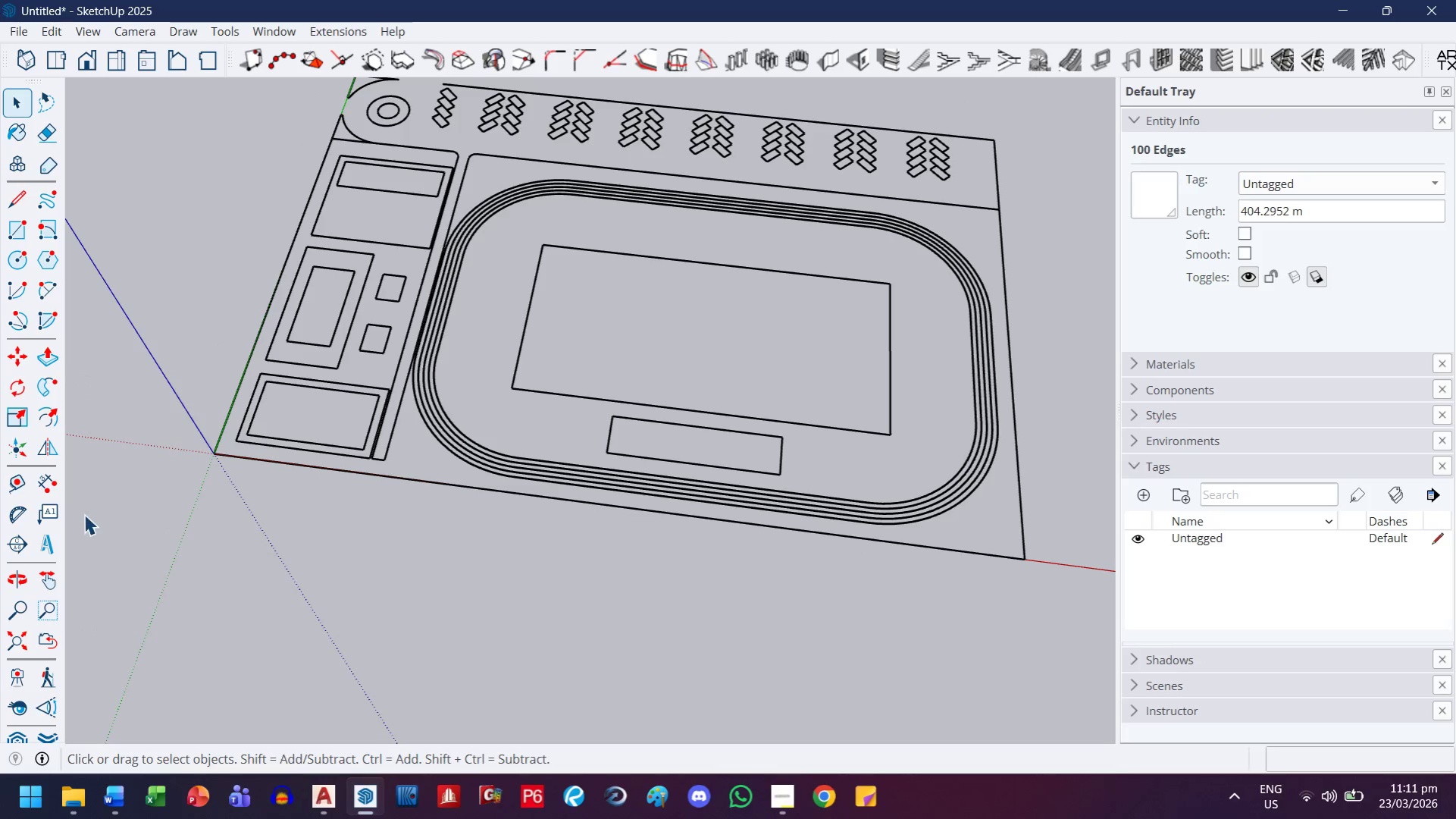 
scroll: coordinate [280, 395], scroll_direction: up, amount: 7.0
 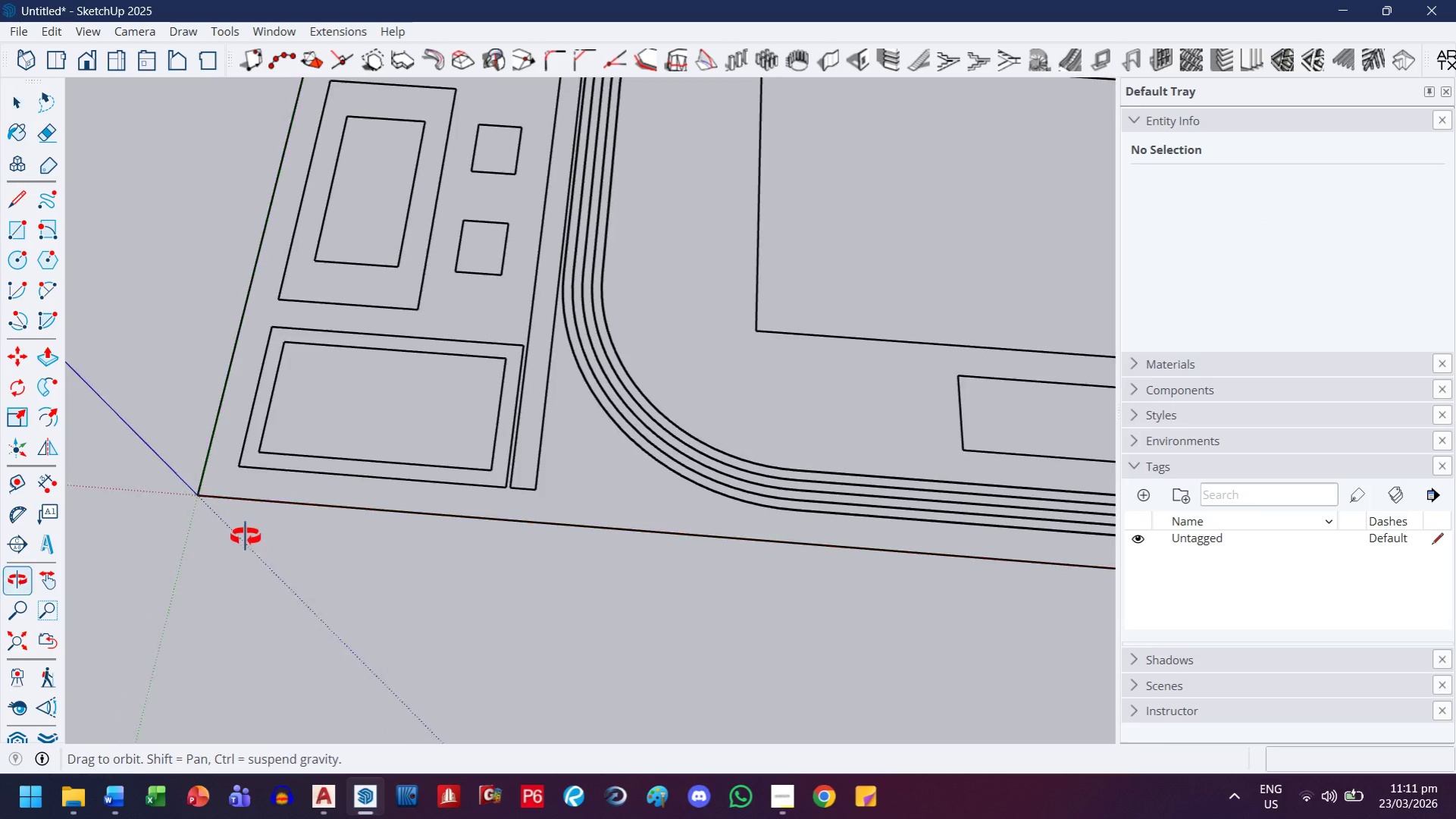 
type(tr)
 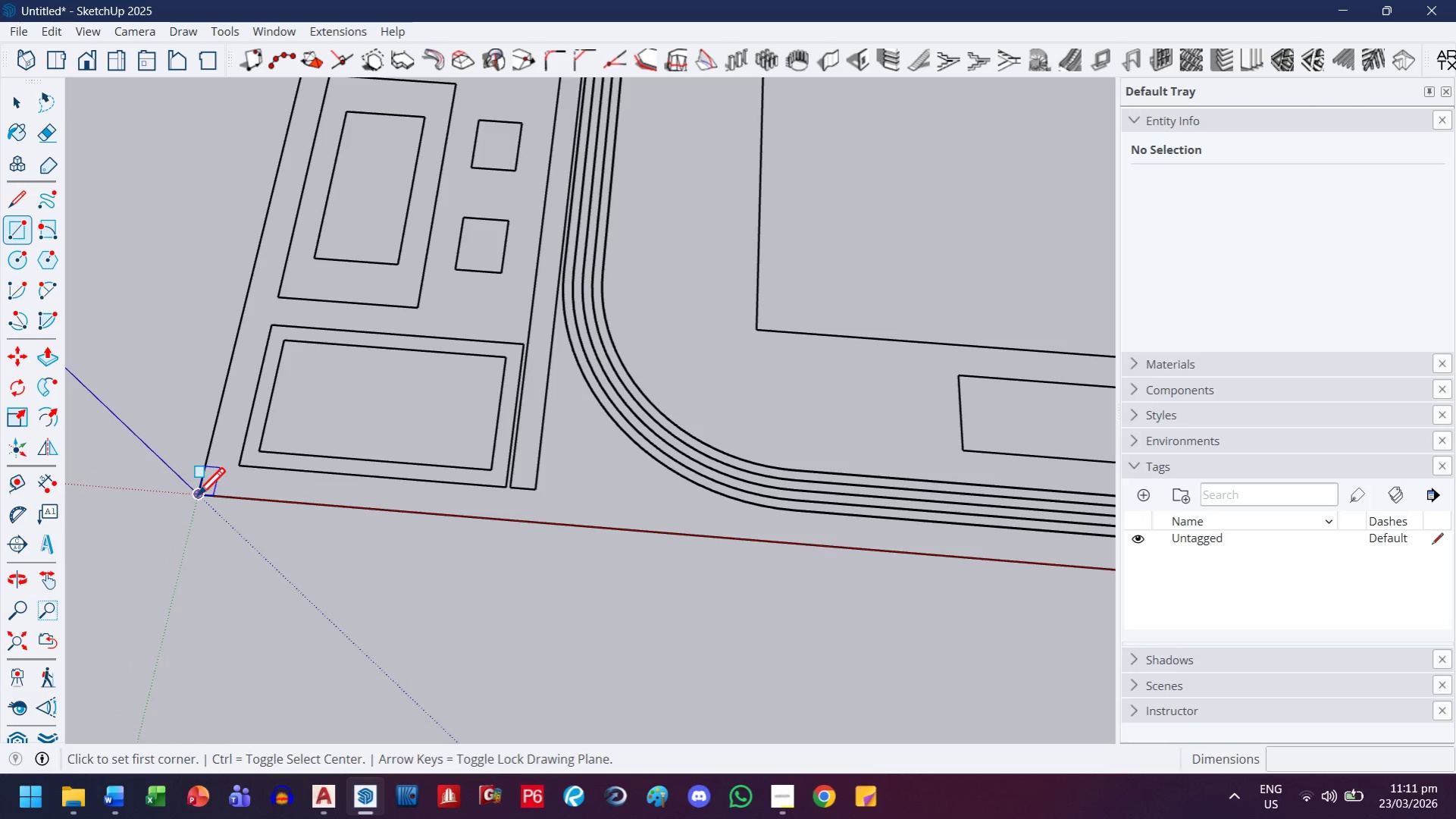 
left_click([196, 498])
 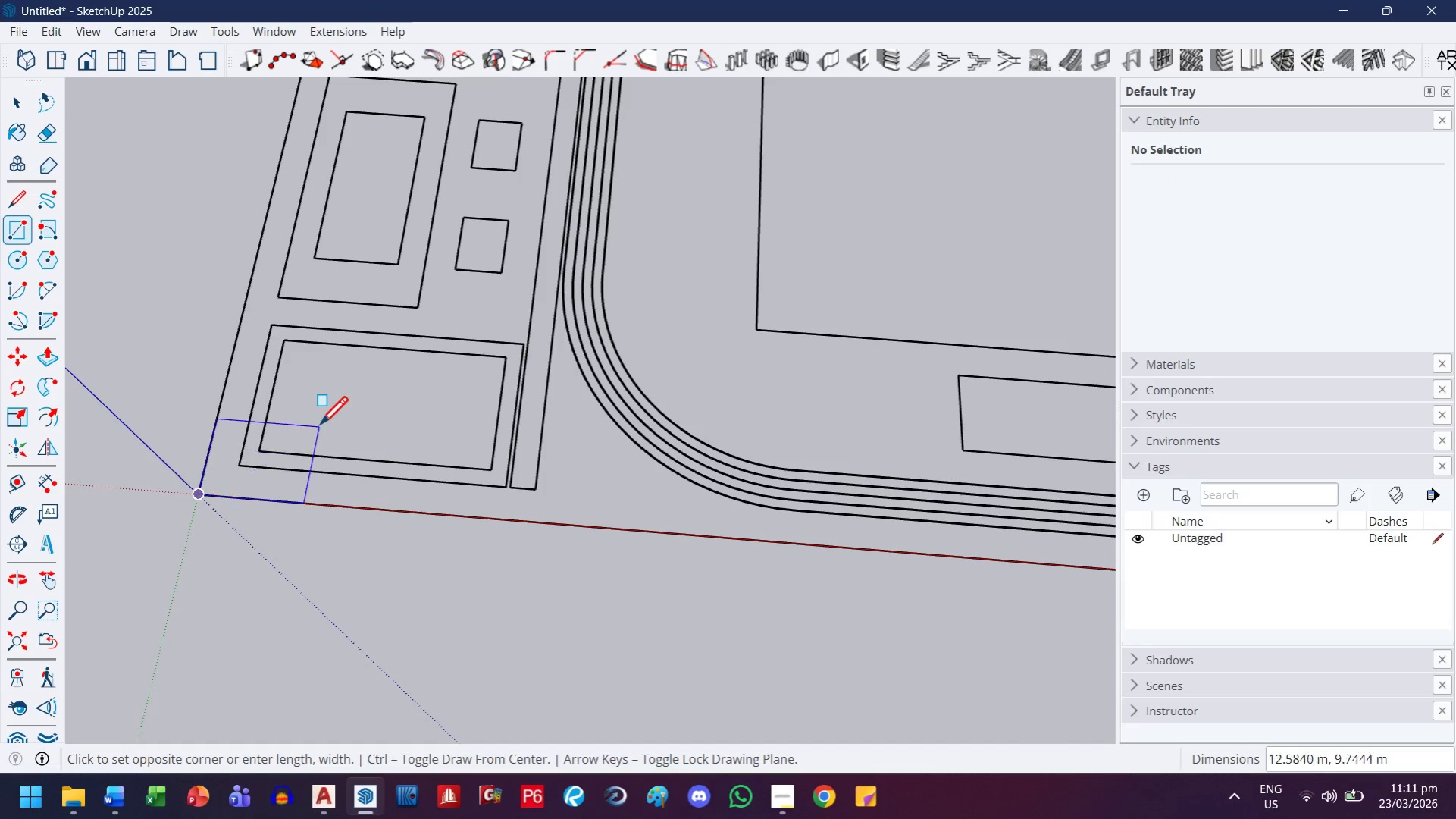 
key(H)
 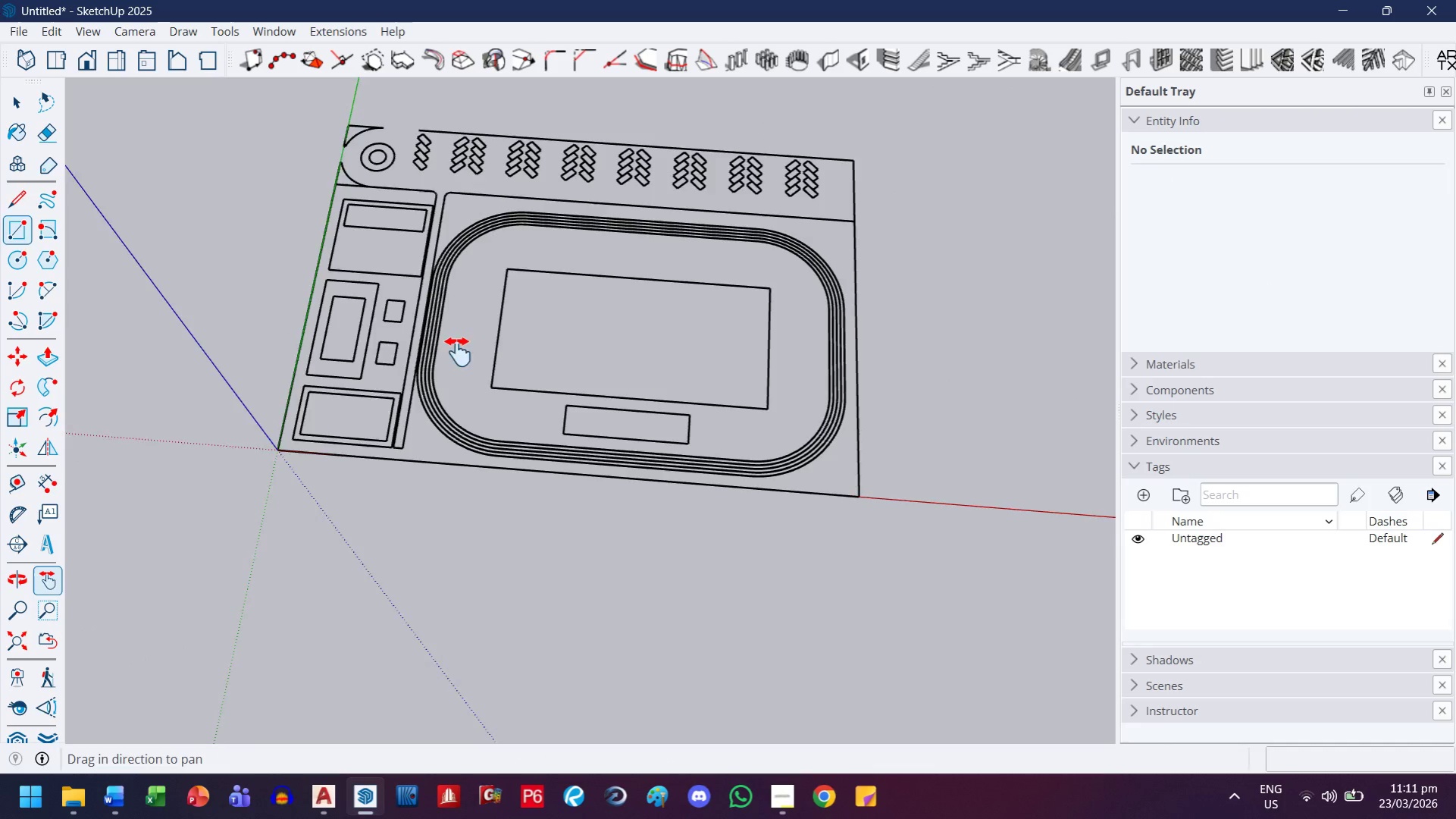 
left_click_drag(start_coordinate=[473, 337], to_coordinate=[241, 519])
 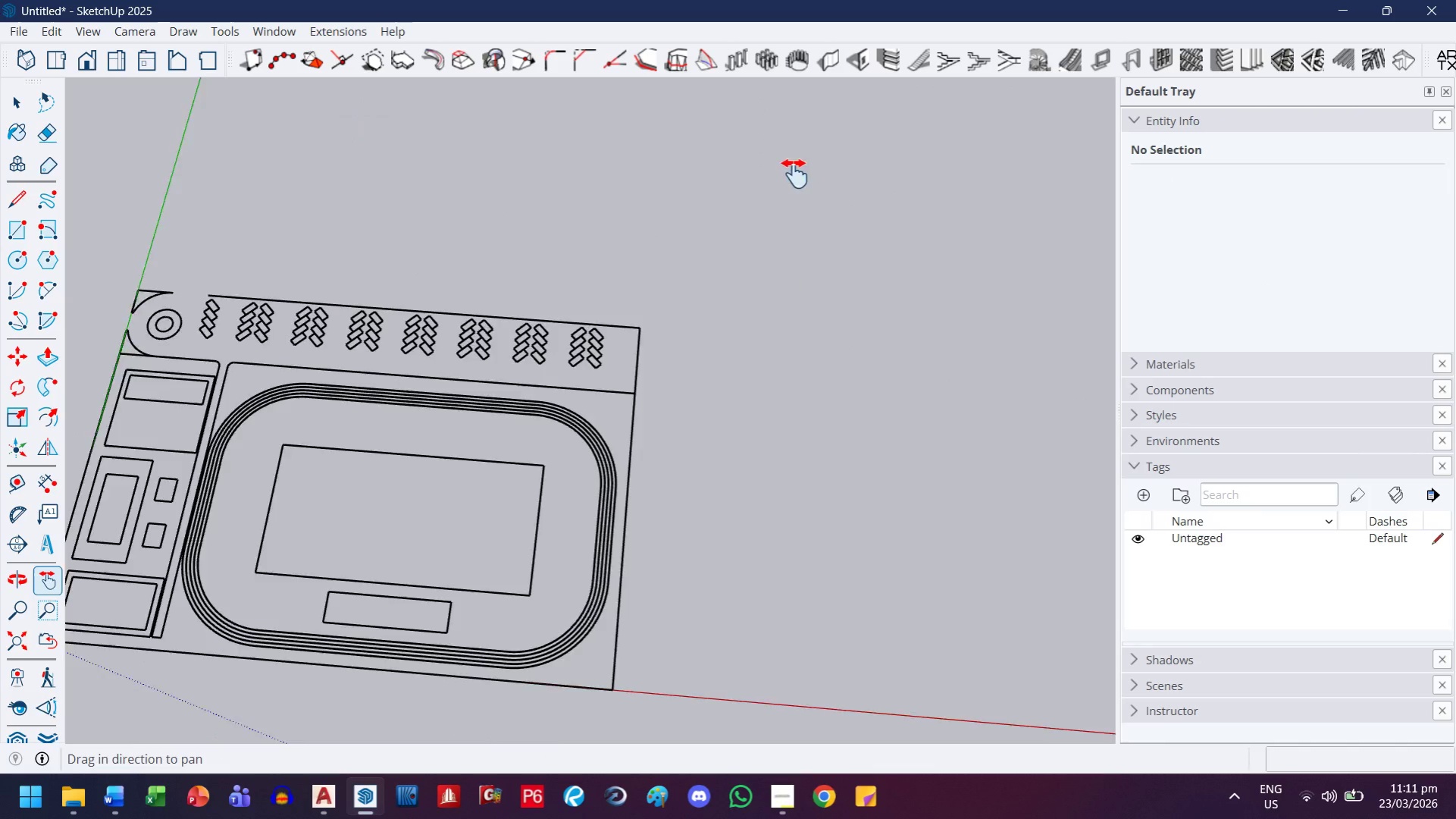 
scroll: coordinate [332, 414], scroll_direction: down, amount: 11.0
 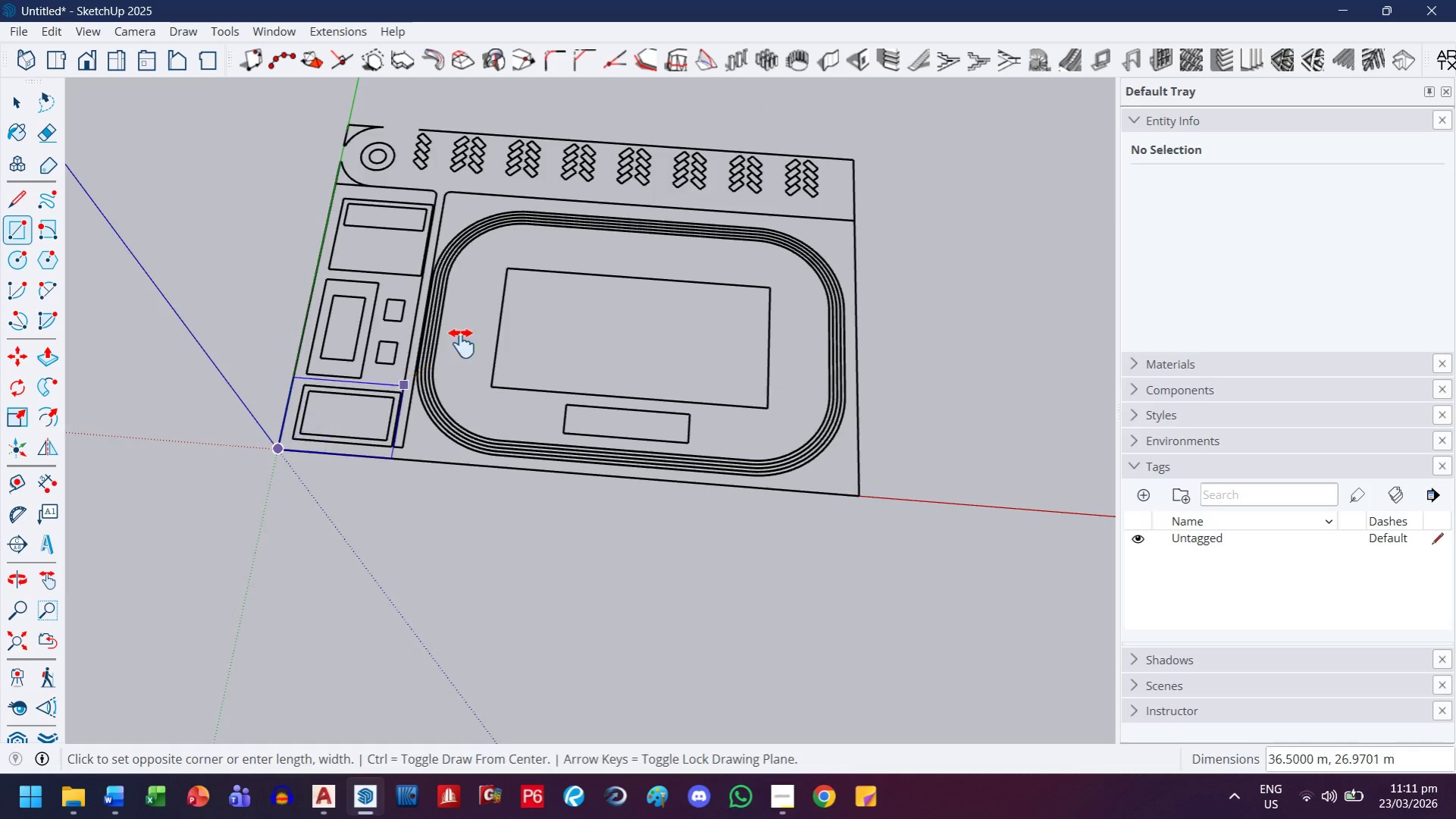 
left_click_drag(start_coordinate=[520, 438], to_coordinate=[712, 309])
 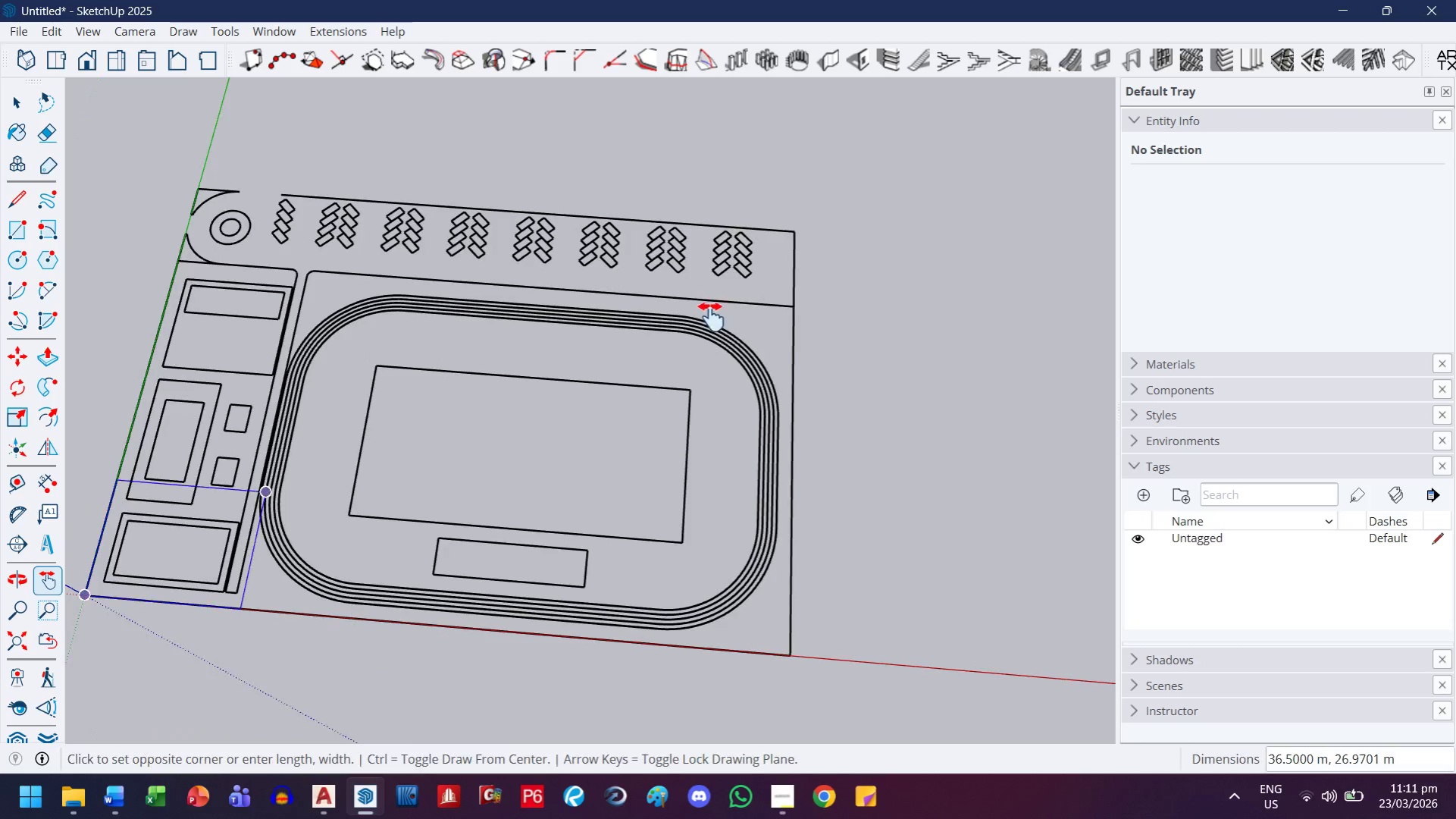 
scroll: coordinate [772, 211], scroll_direction: up, amount: 2.0
 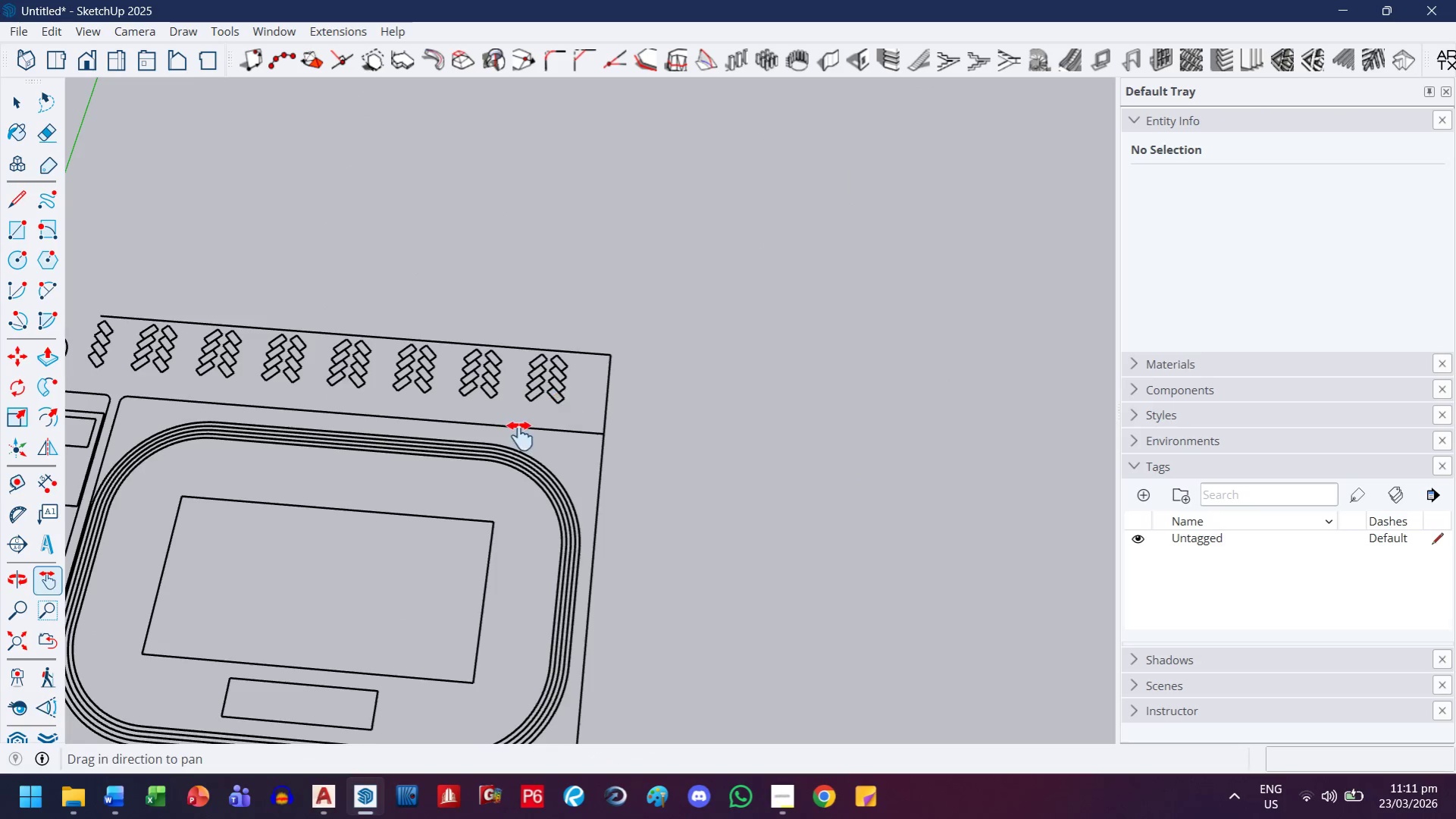 
key(Escape)
 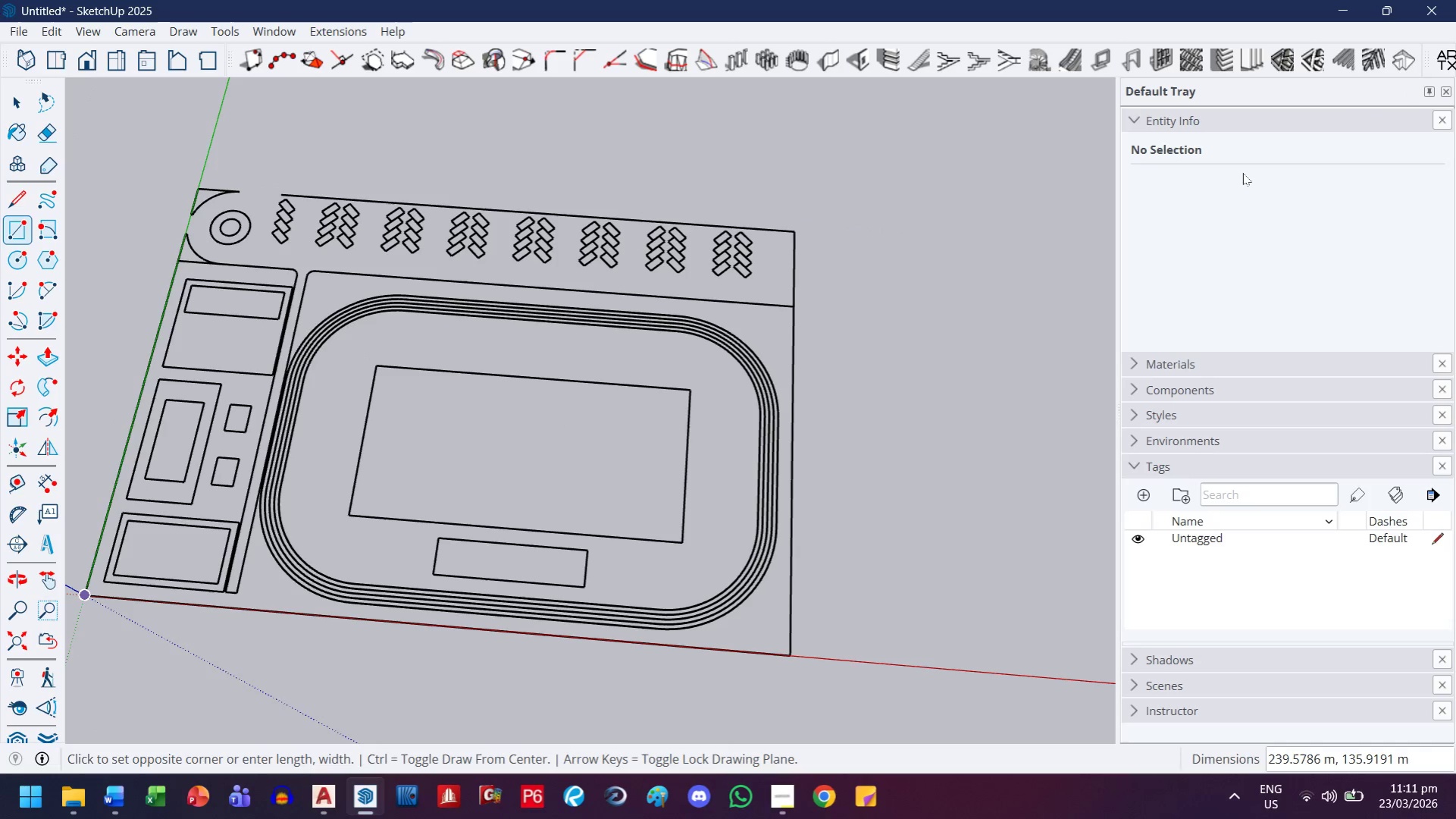 
key(ArrowLeft)
 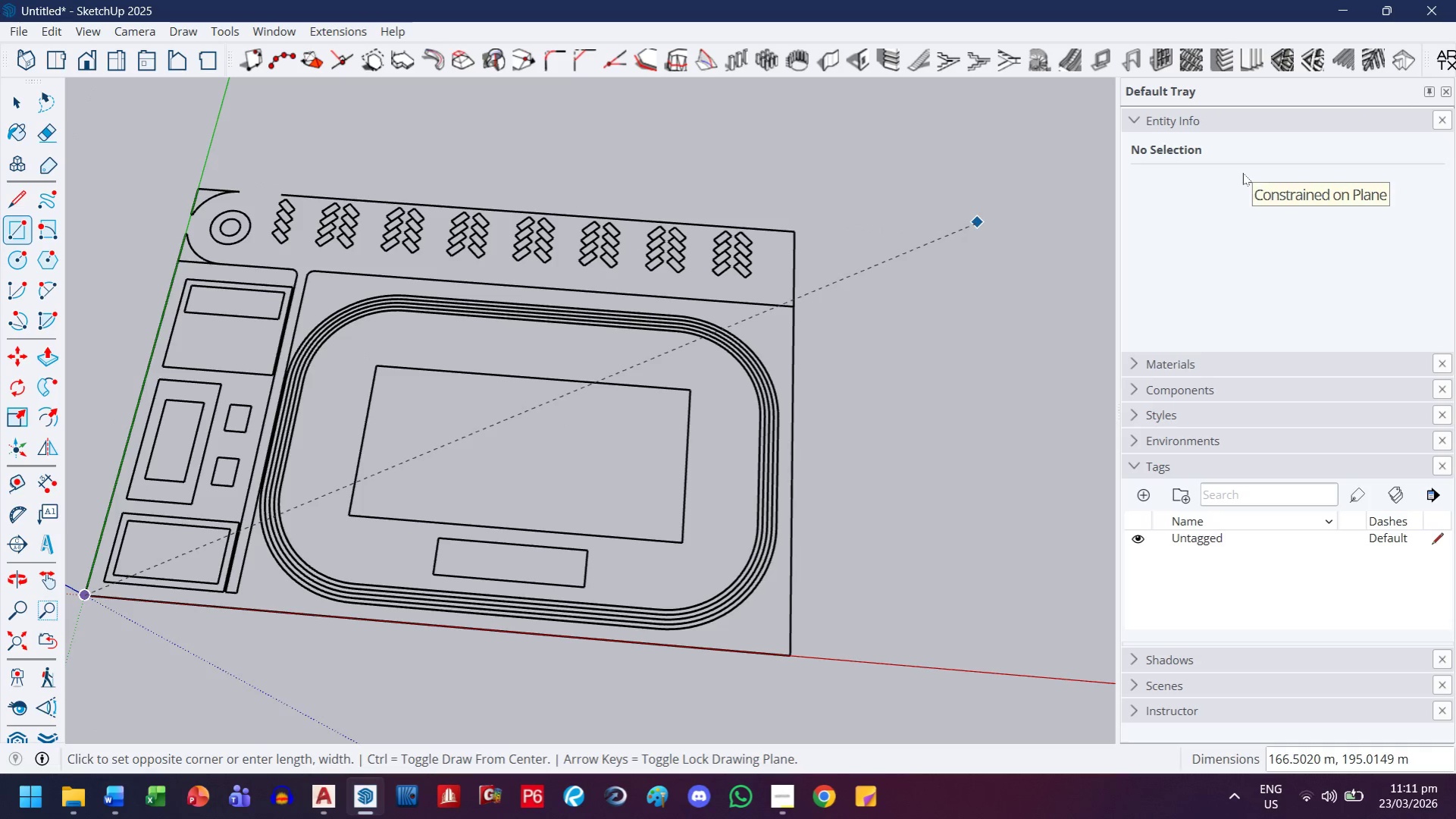 
key(ArrowRight)
 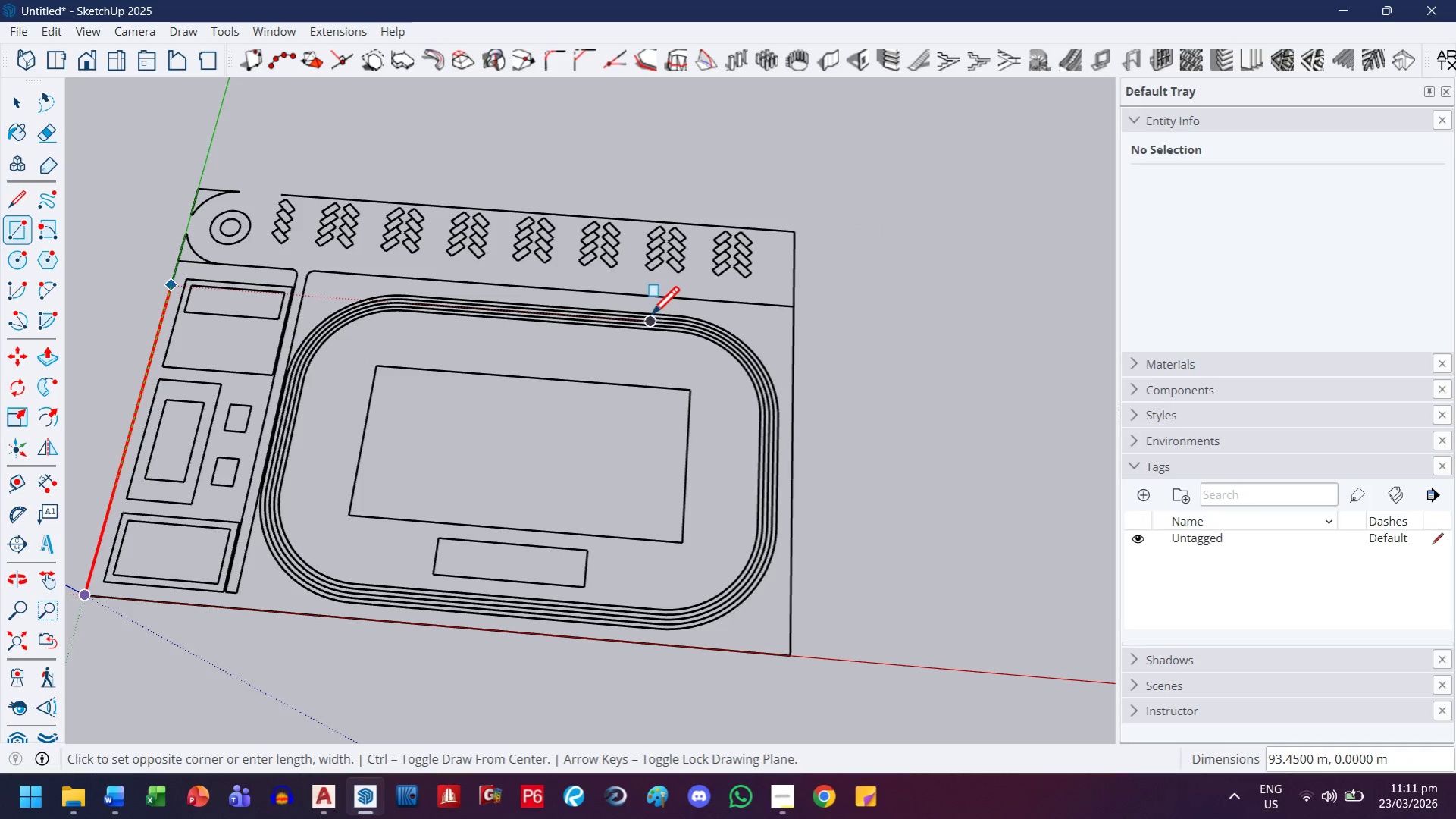 
key(ArrowUp)
 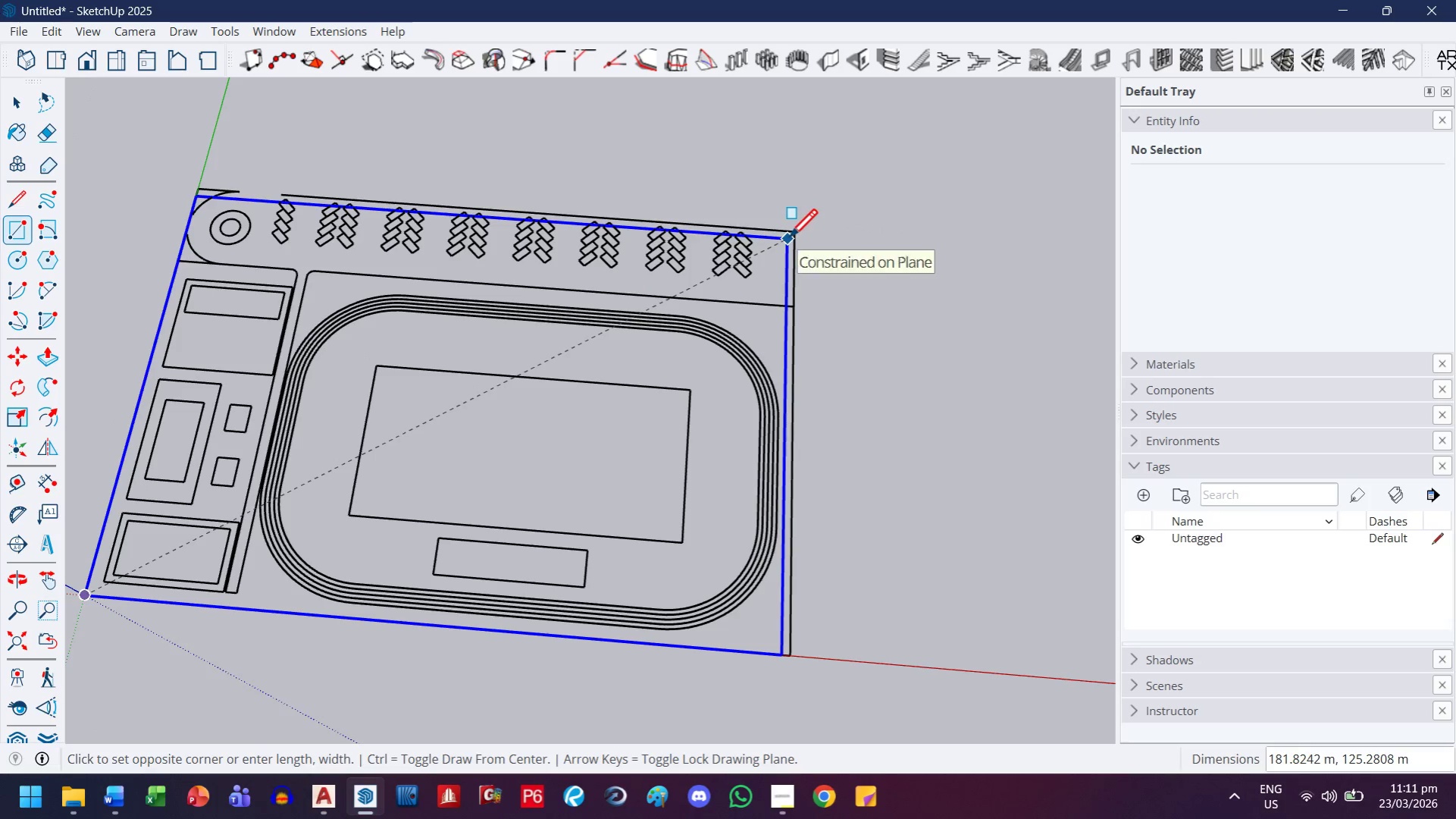 
left_click([796, 233])
 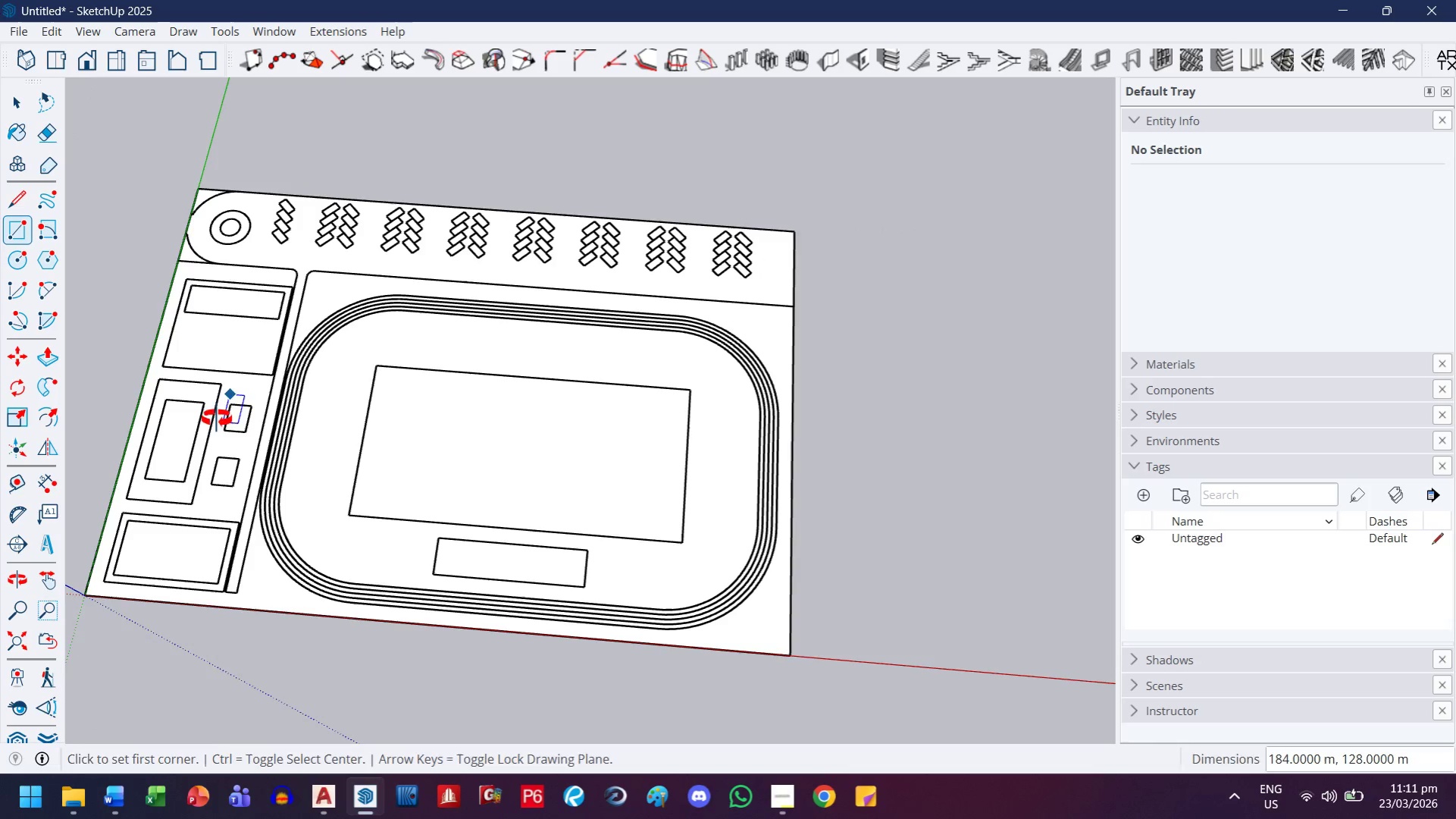 
scroll: coordinate [319, 283], scroll_direction: up, amount: 19.0
 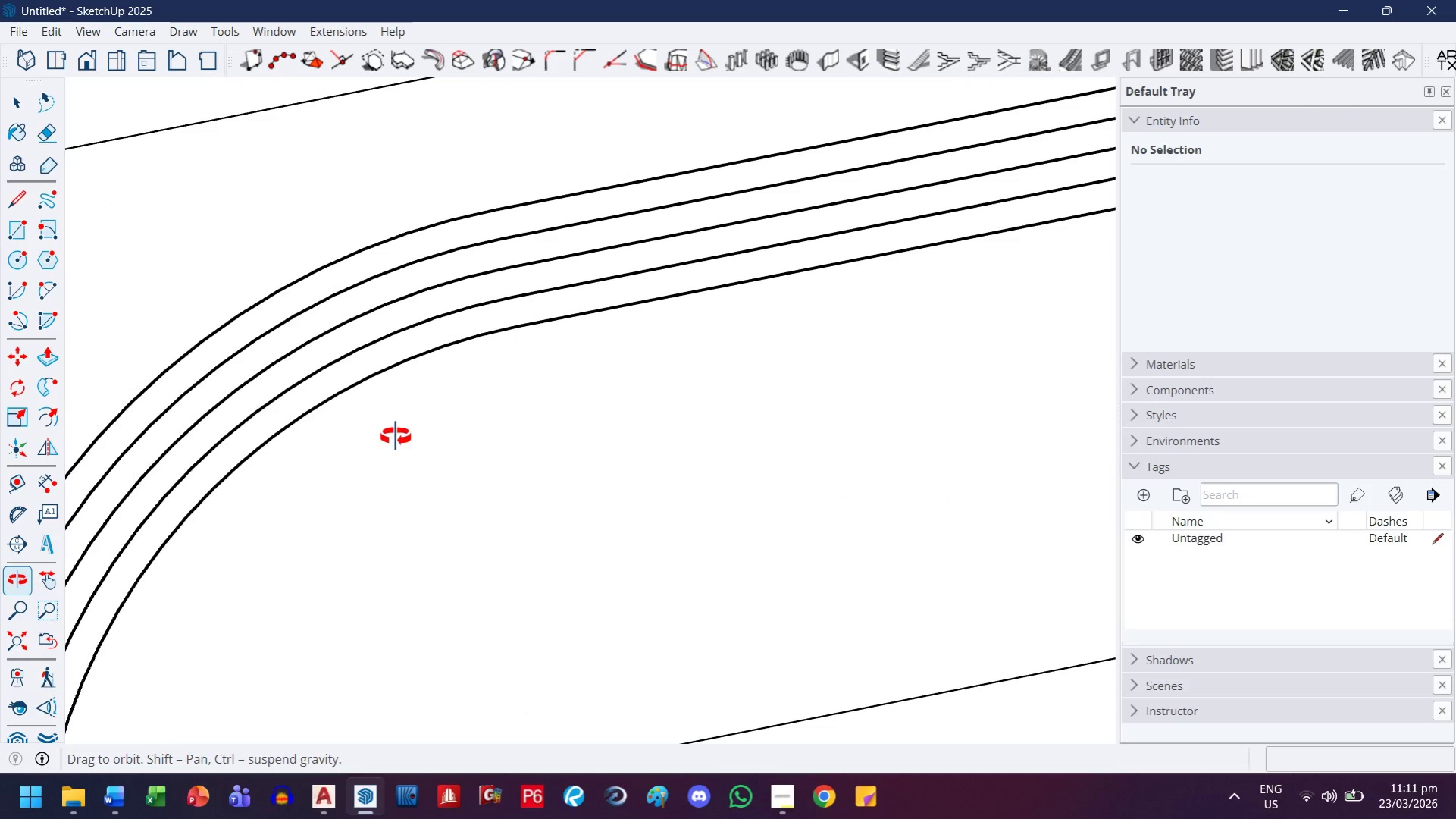 
left_click([518, 444])
 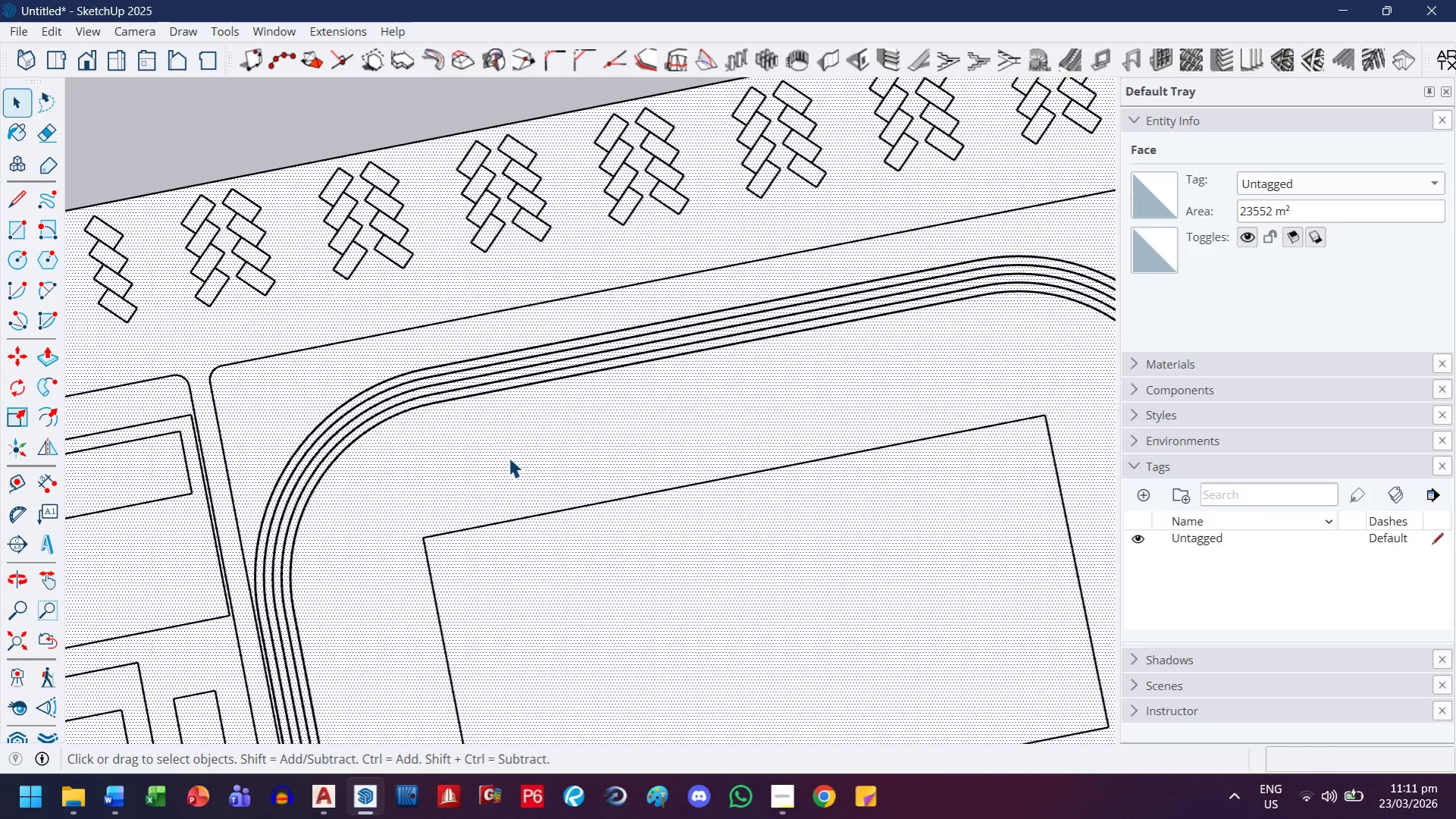 
scroll: coordinate [403, 438], scroll_direction: down, amount: 13.0
 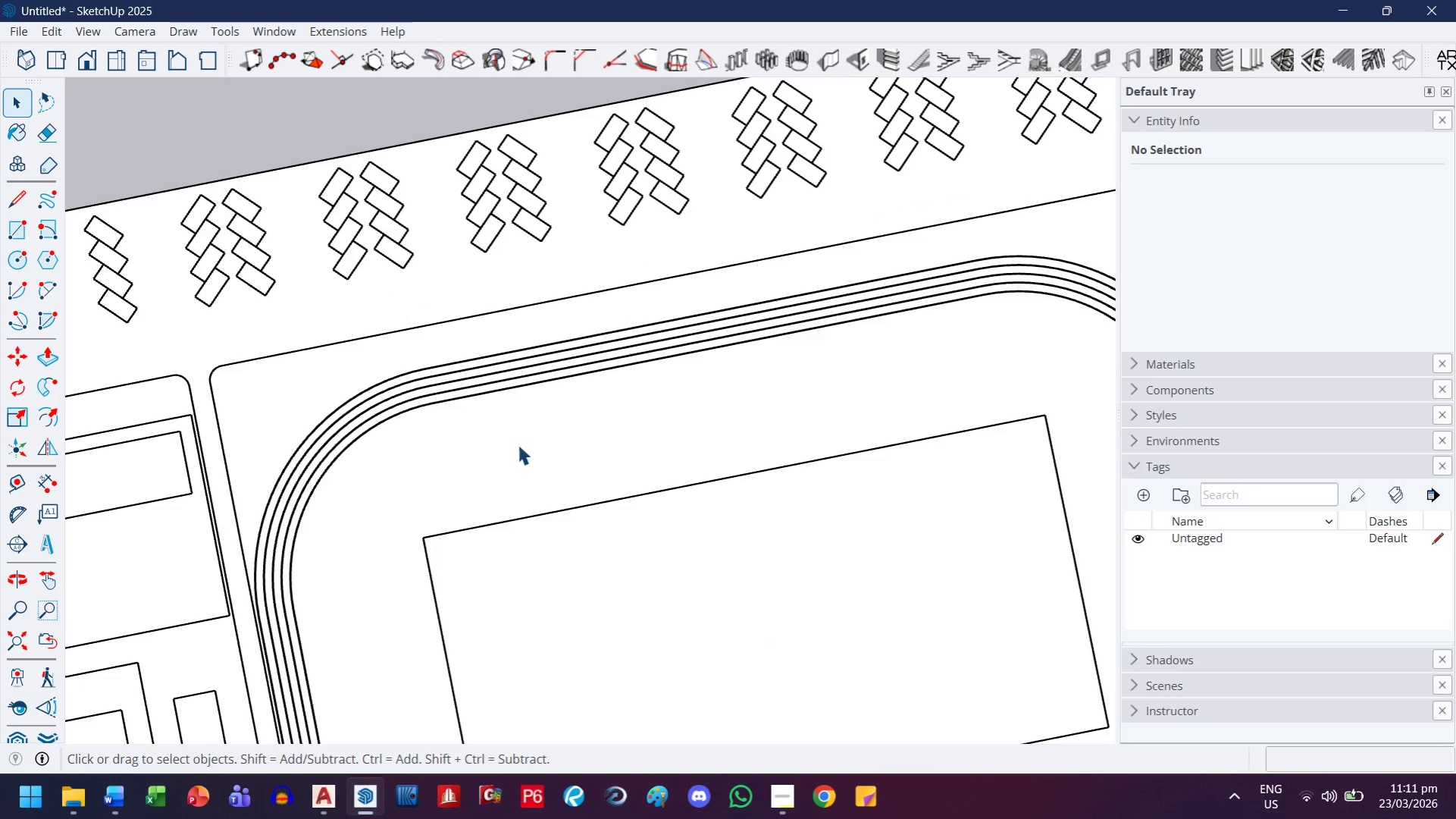 
double_click([509, 457])
 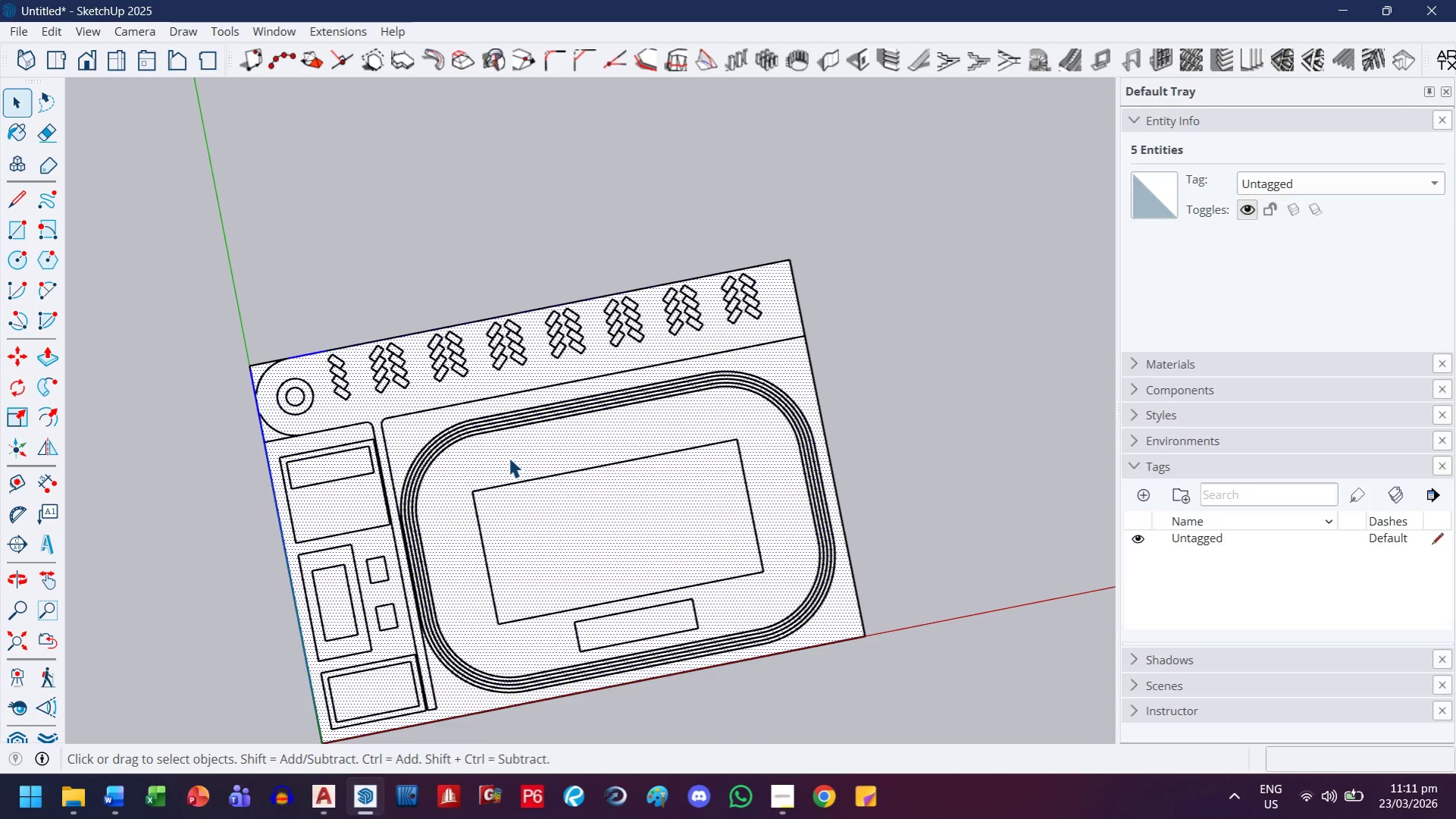 
scroll: coordinate [509, 457], scroll_direction: down, amount: 9.0
 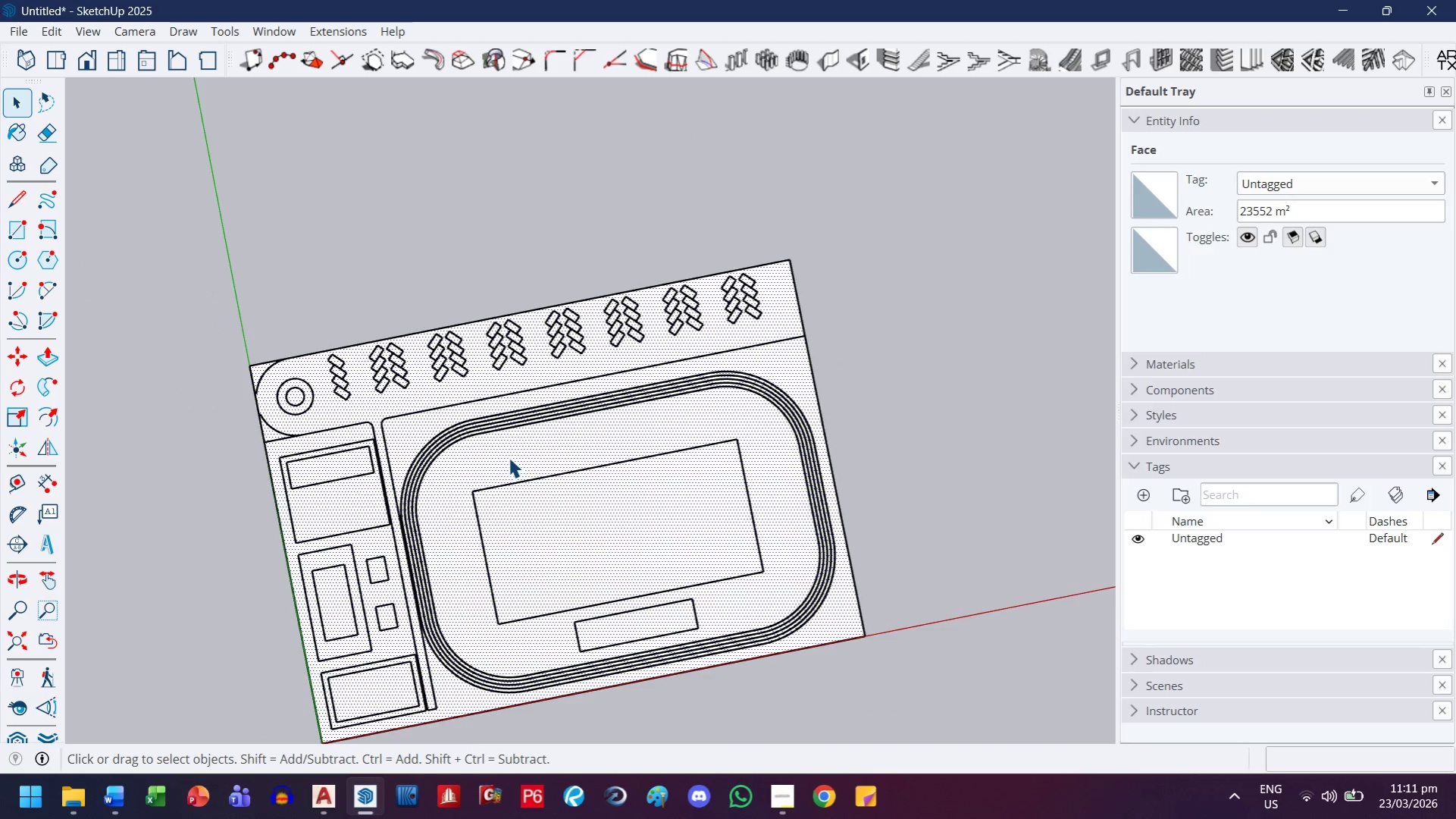 
key(Control+X)
 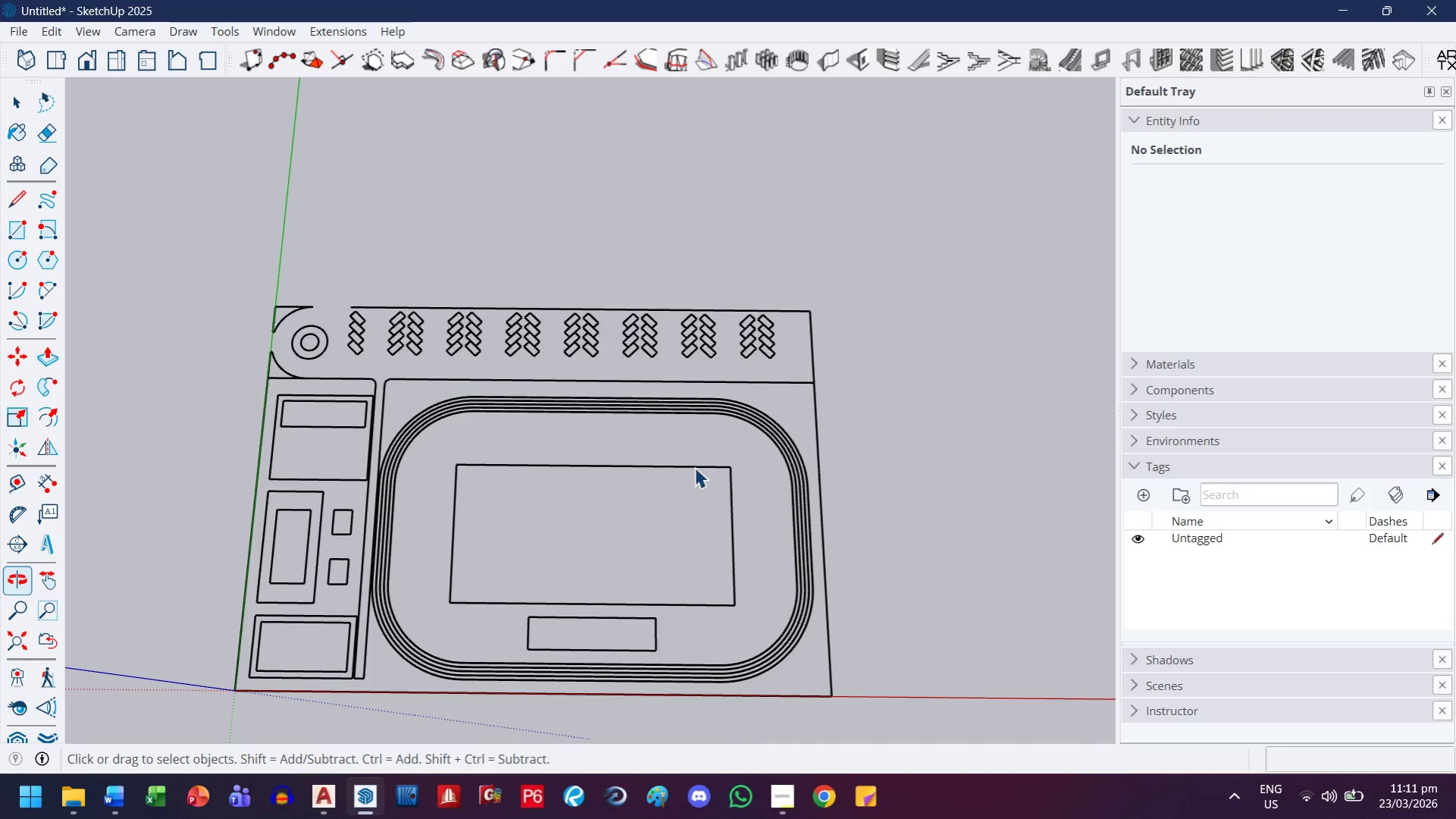 
left_click([804, 441])
 